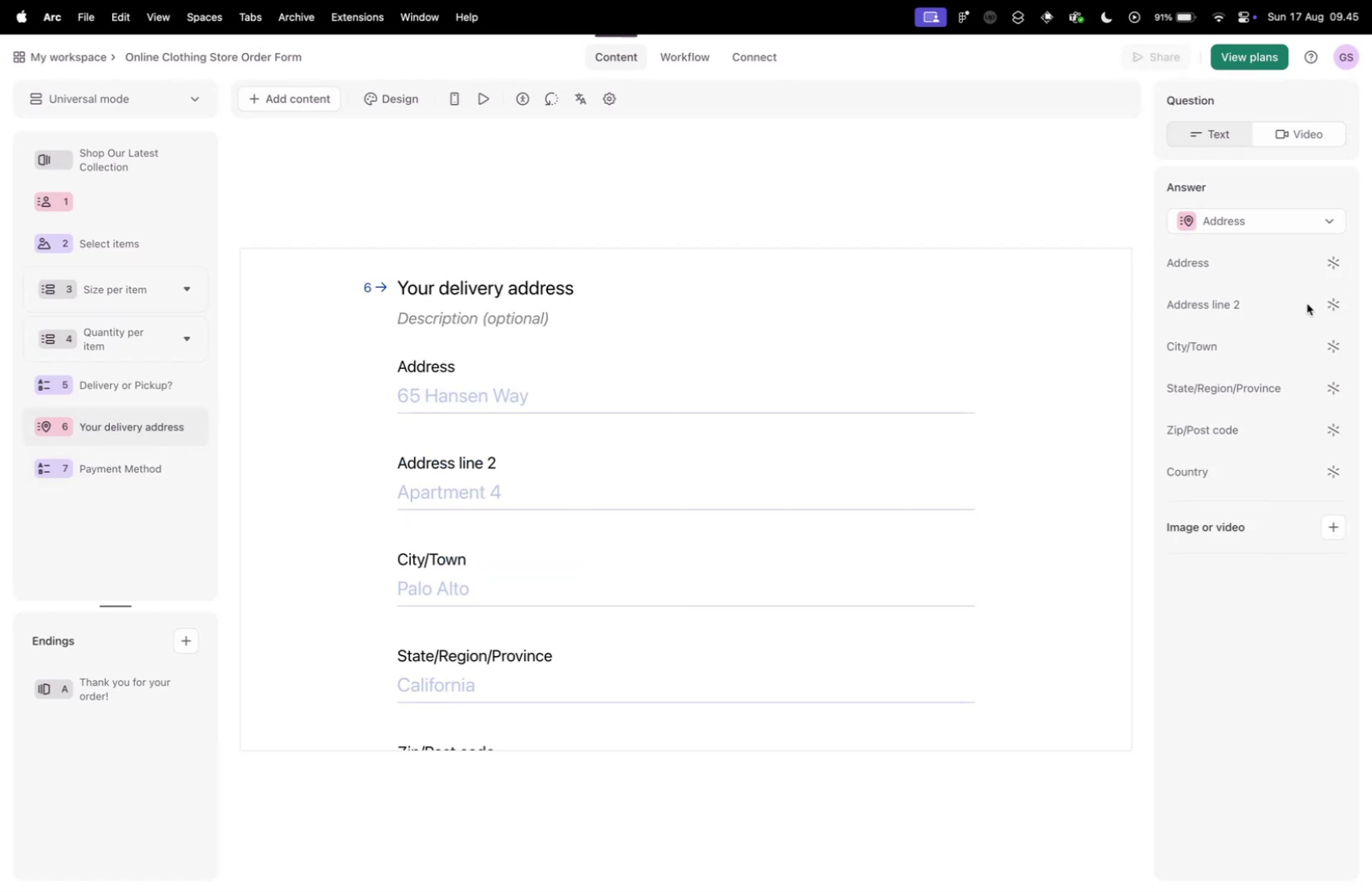 
scroll: coordinate [1324, 276], scroll_direction: up, amount: 8.0
 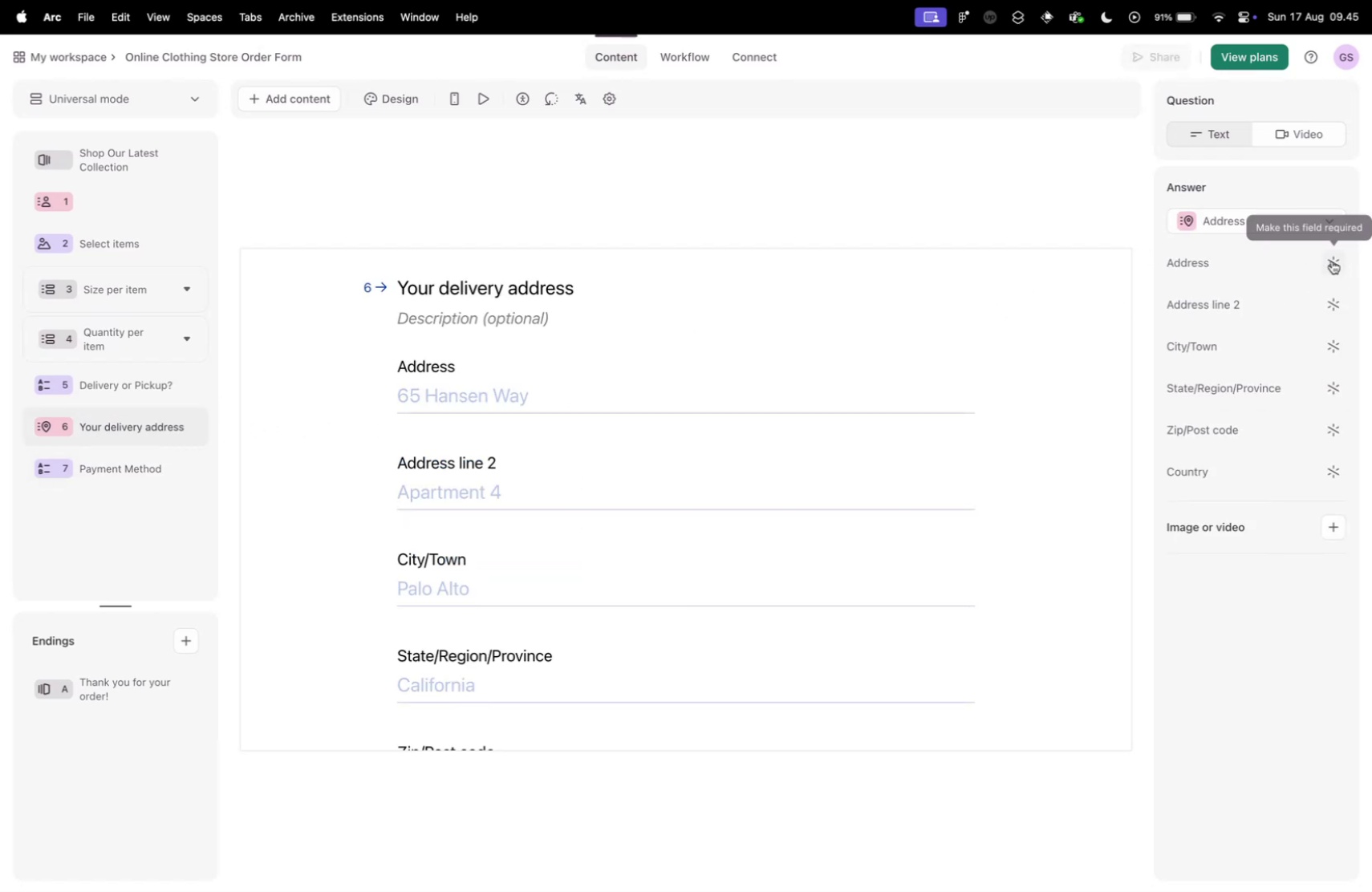 
left_click([1325, 261])
 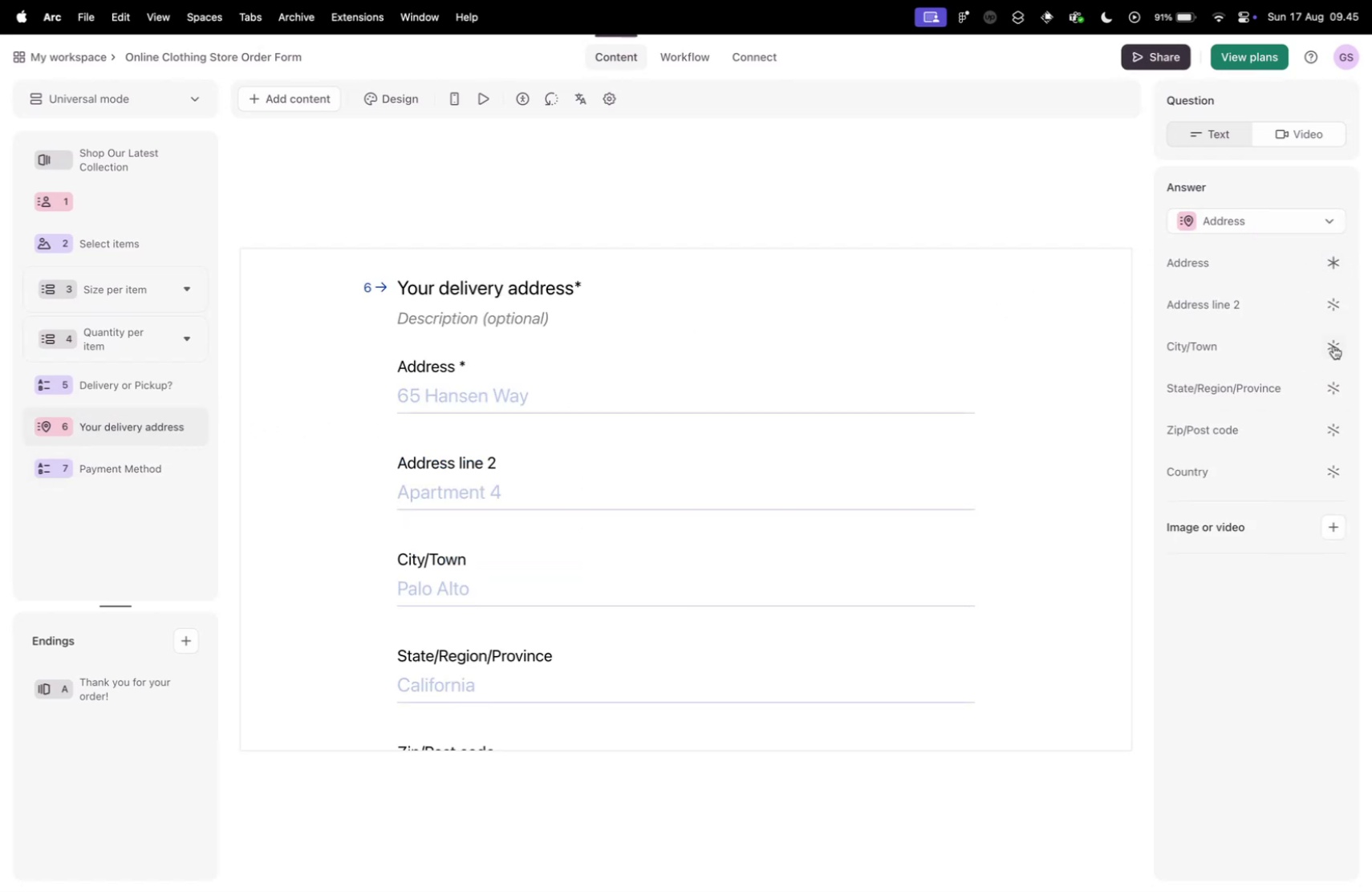 
left_click([1338, 339])
 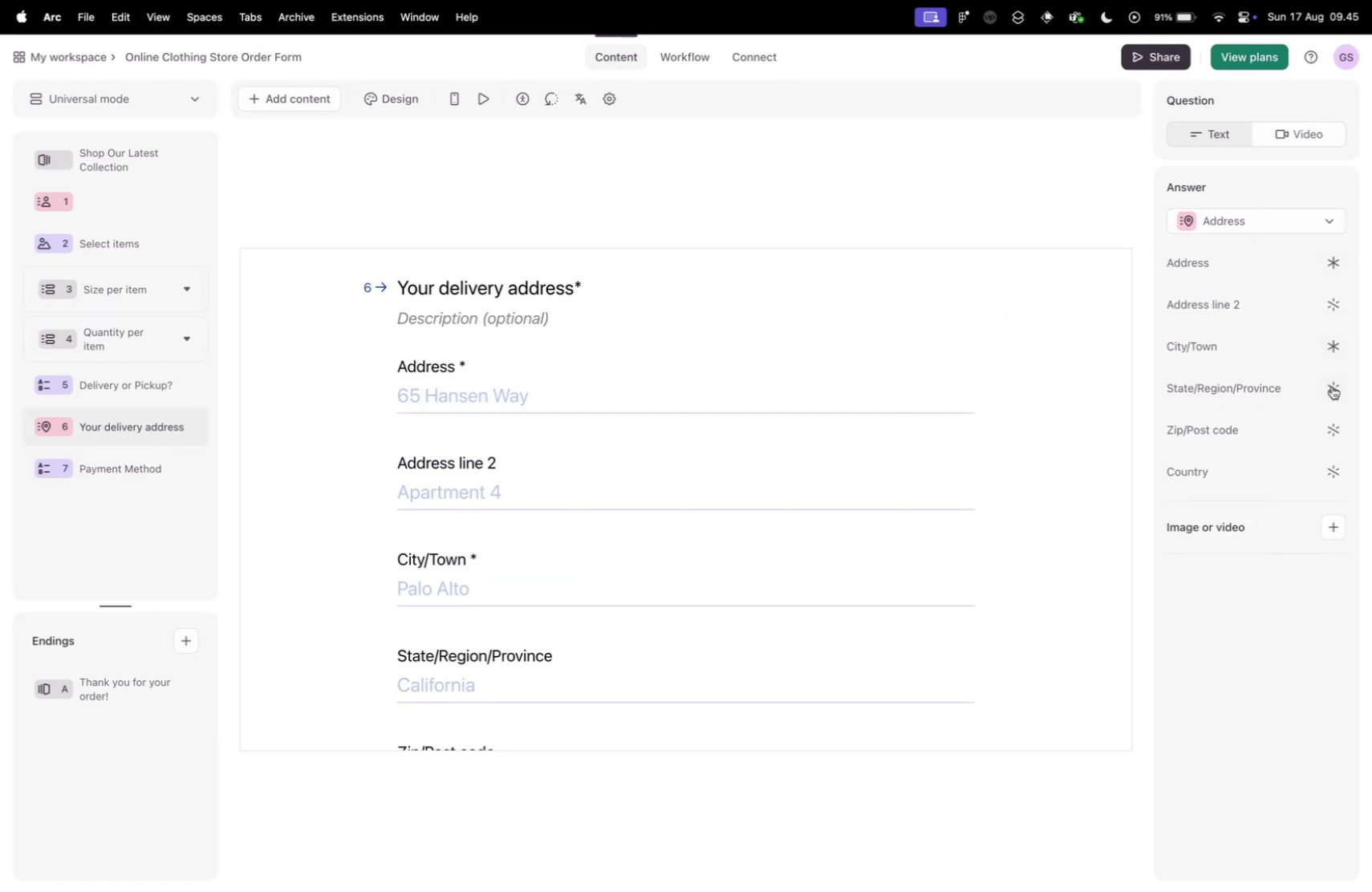 
left_click([1334, 393])
 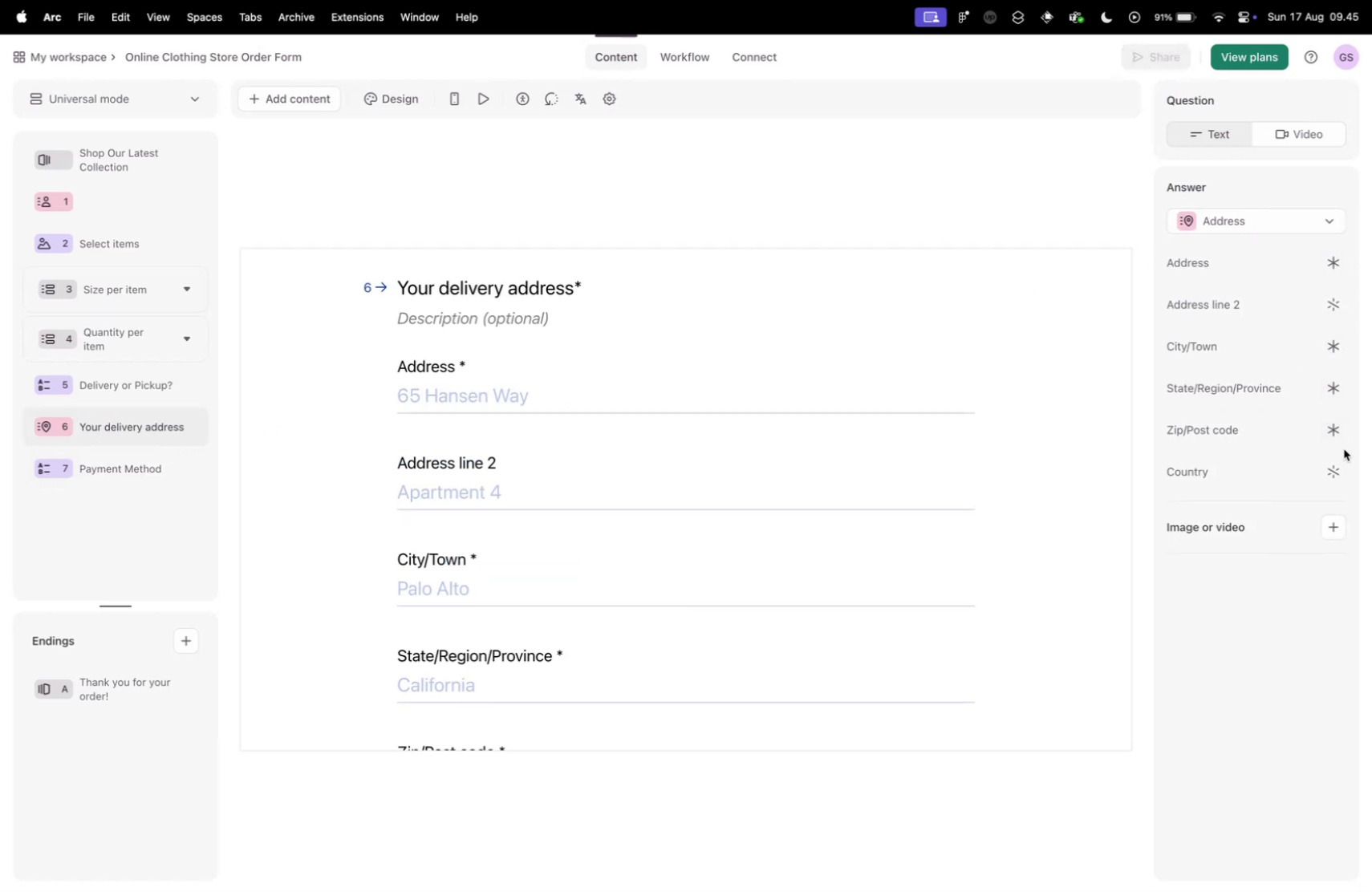 
left_click([1338, 466])
 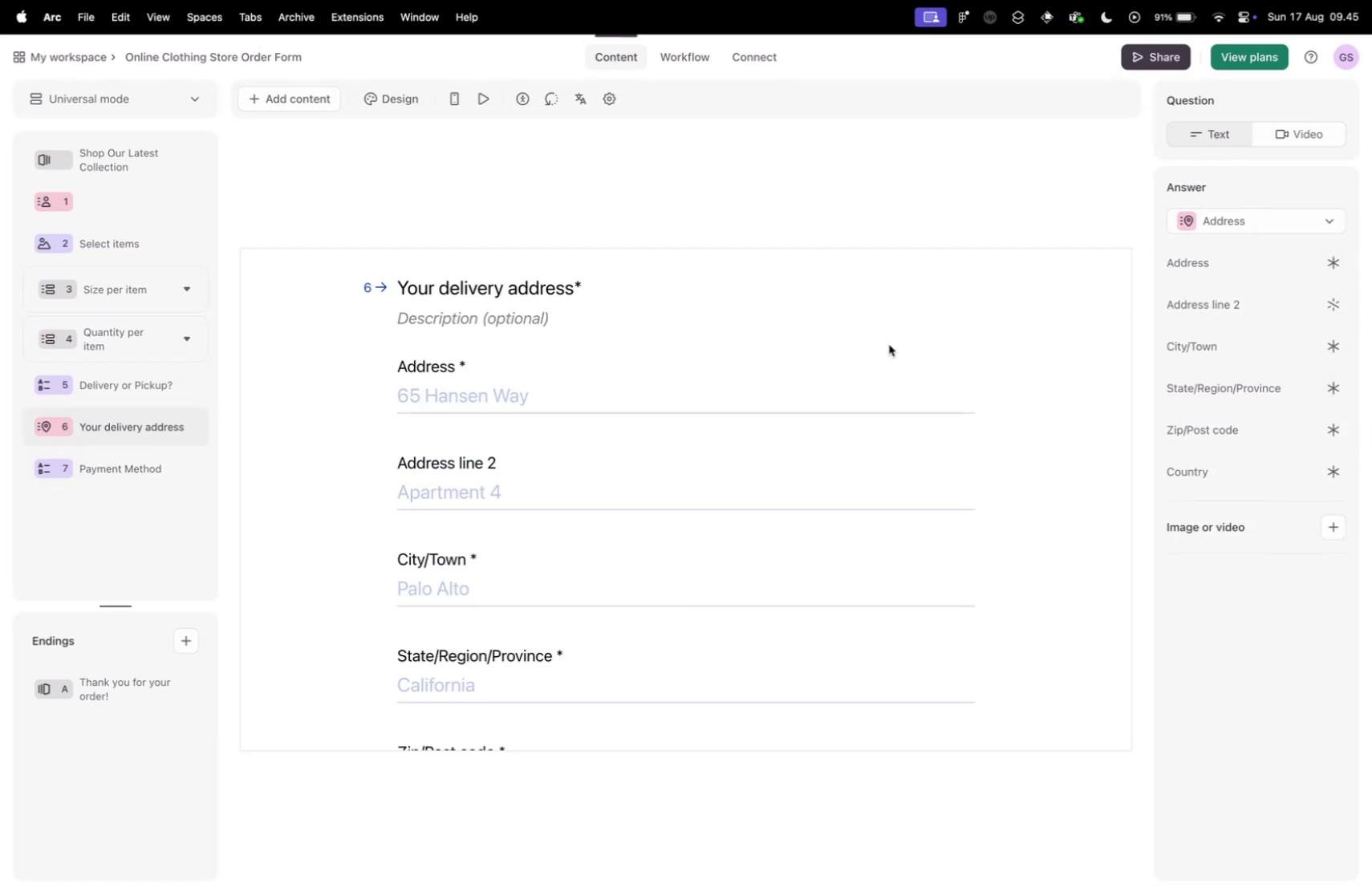 
scroll: coordinate [747, 331], scroll_direction: down, amount: 13.0
 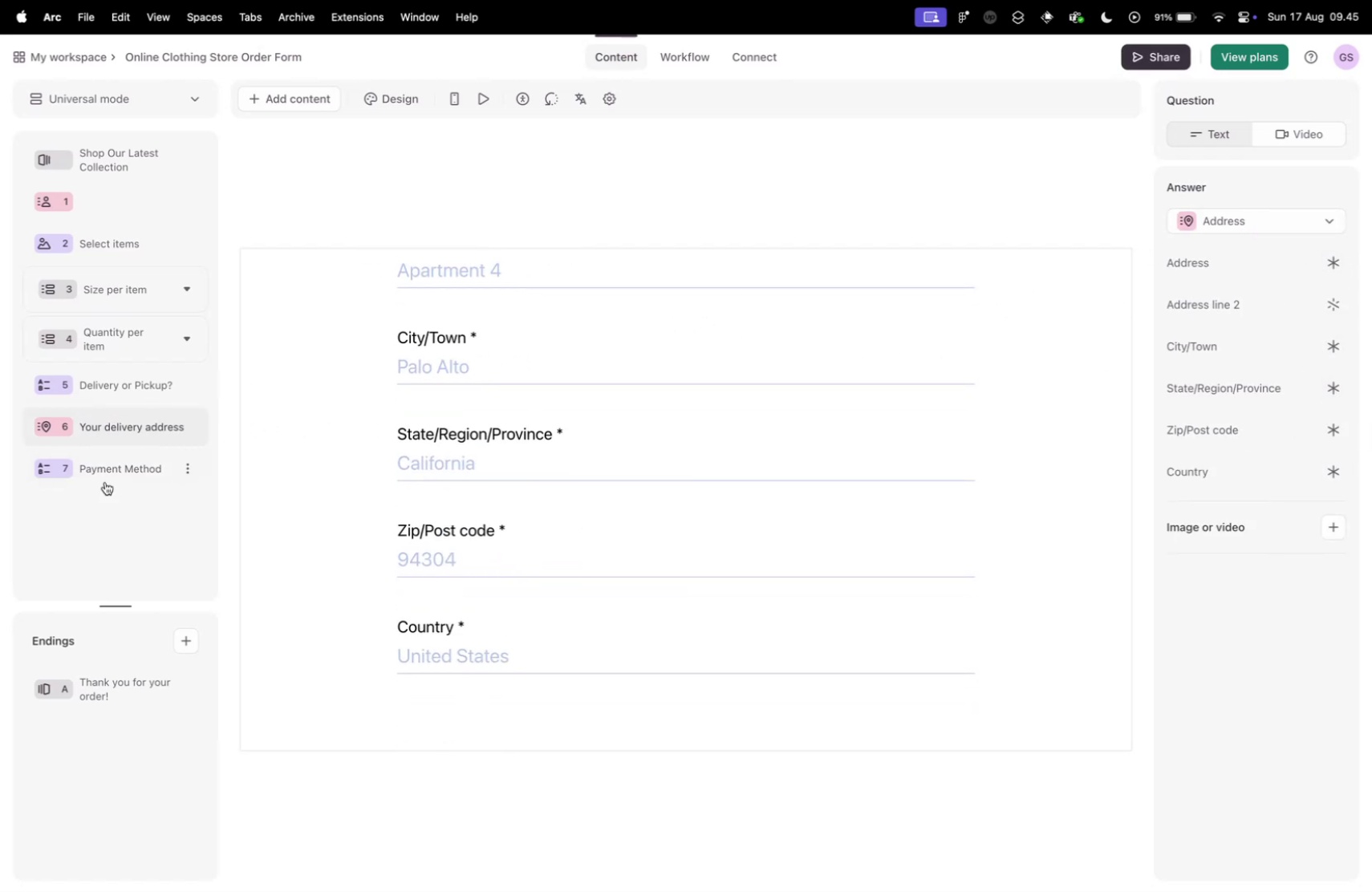 
left_click([120, 464])
 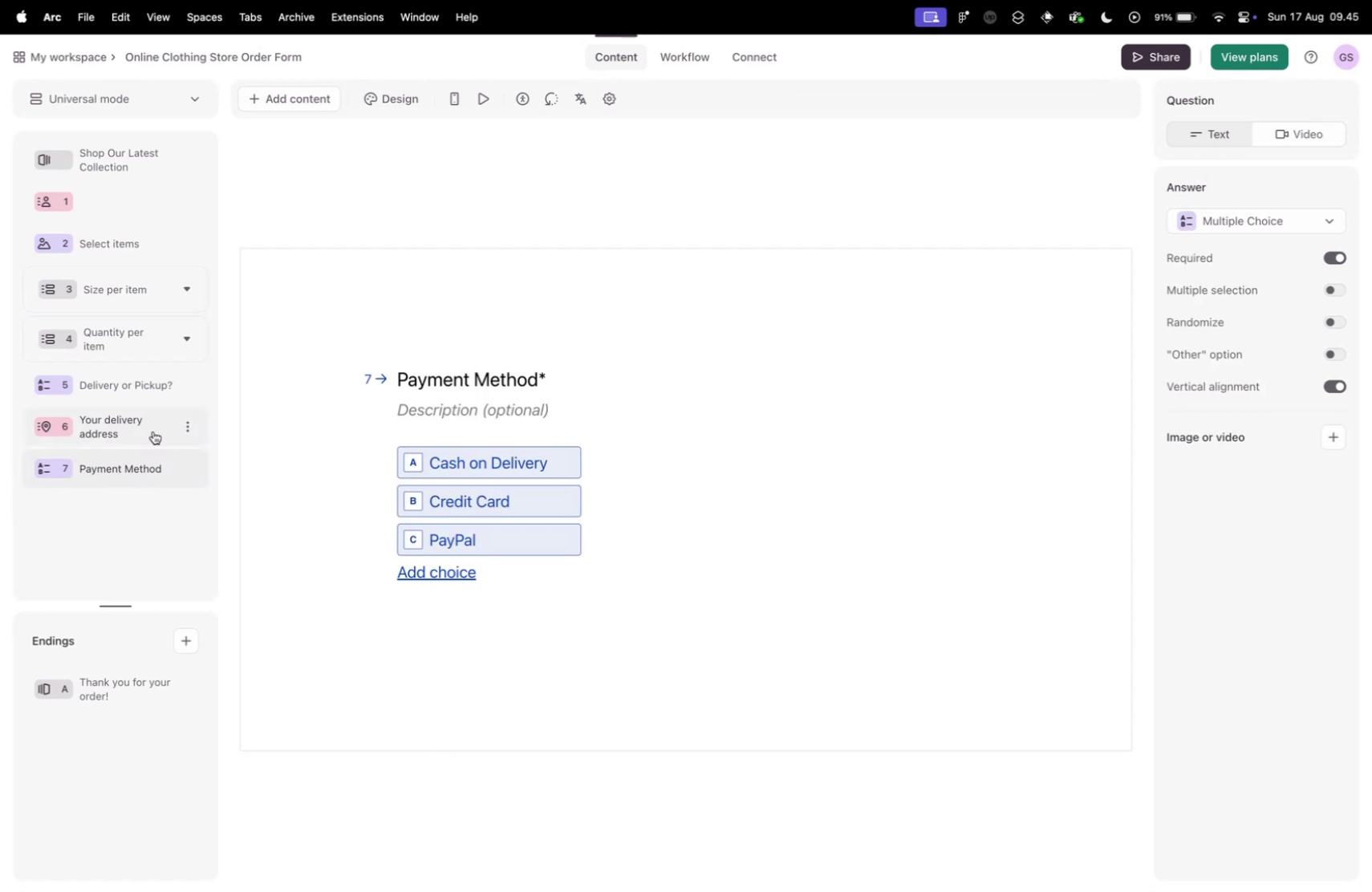 
scroll: coordinate [149, 428], scroll_direction: up, amount: 11.0
 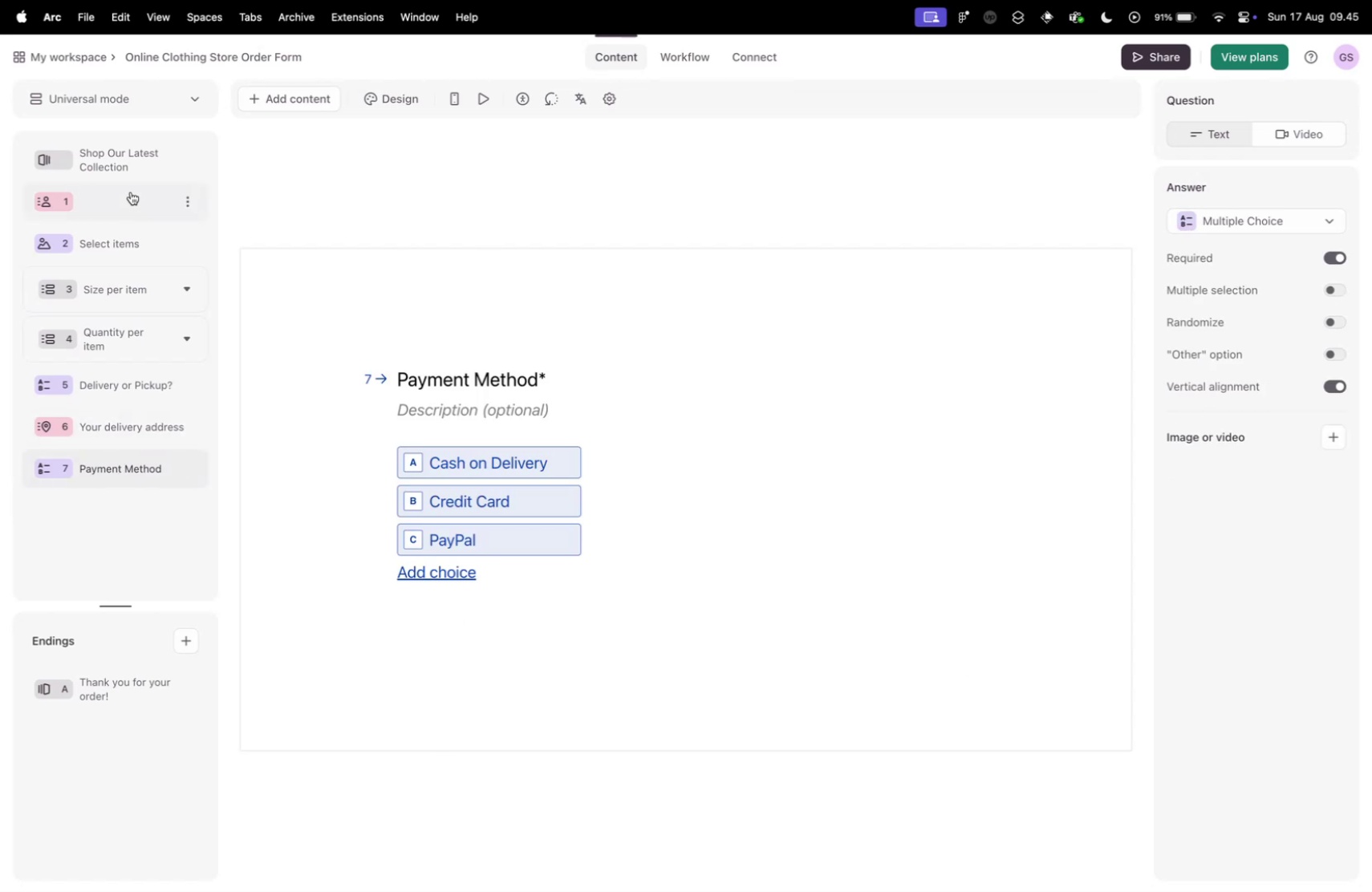 
left_click([127, 206])
 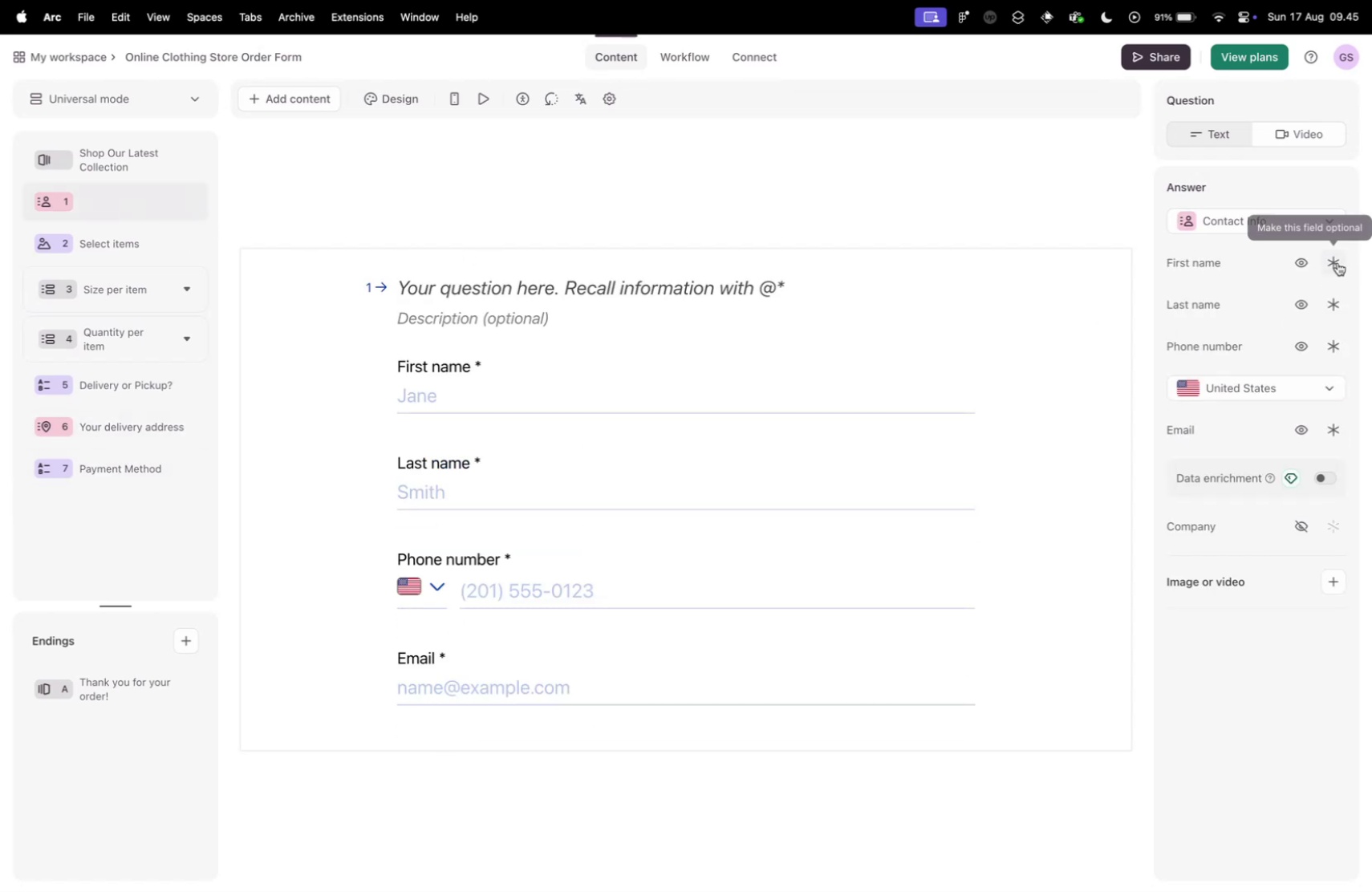 
scroll: coordinate [696, 400], scroll_direction: down, amount: 10.0
 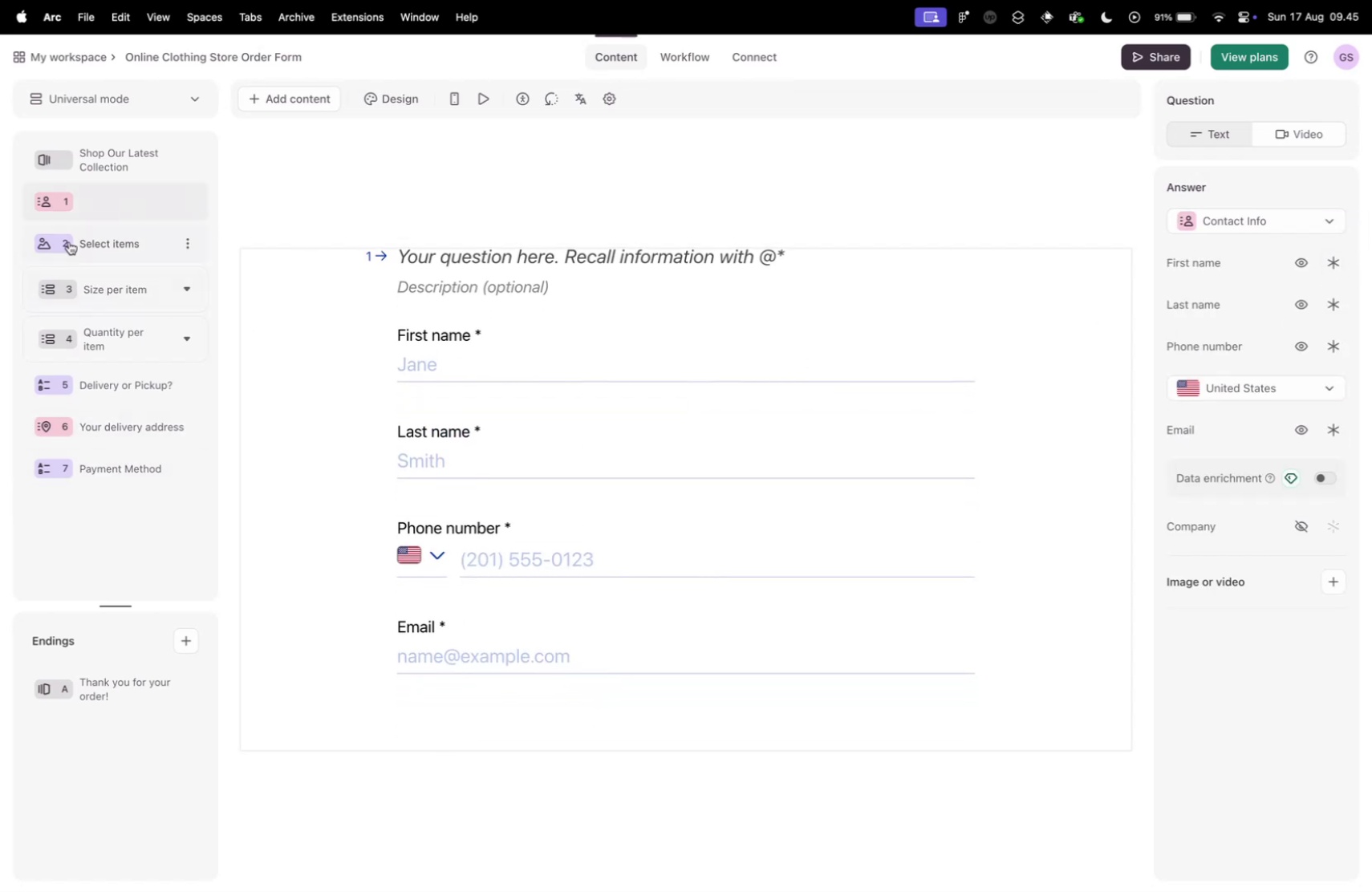 
left_click([74, 239])
 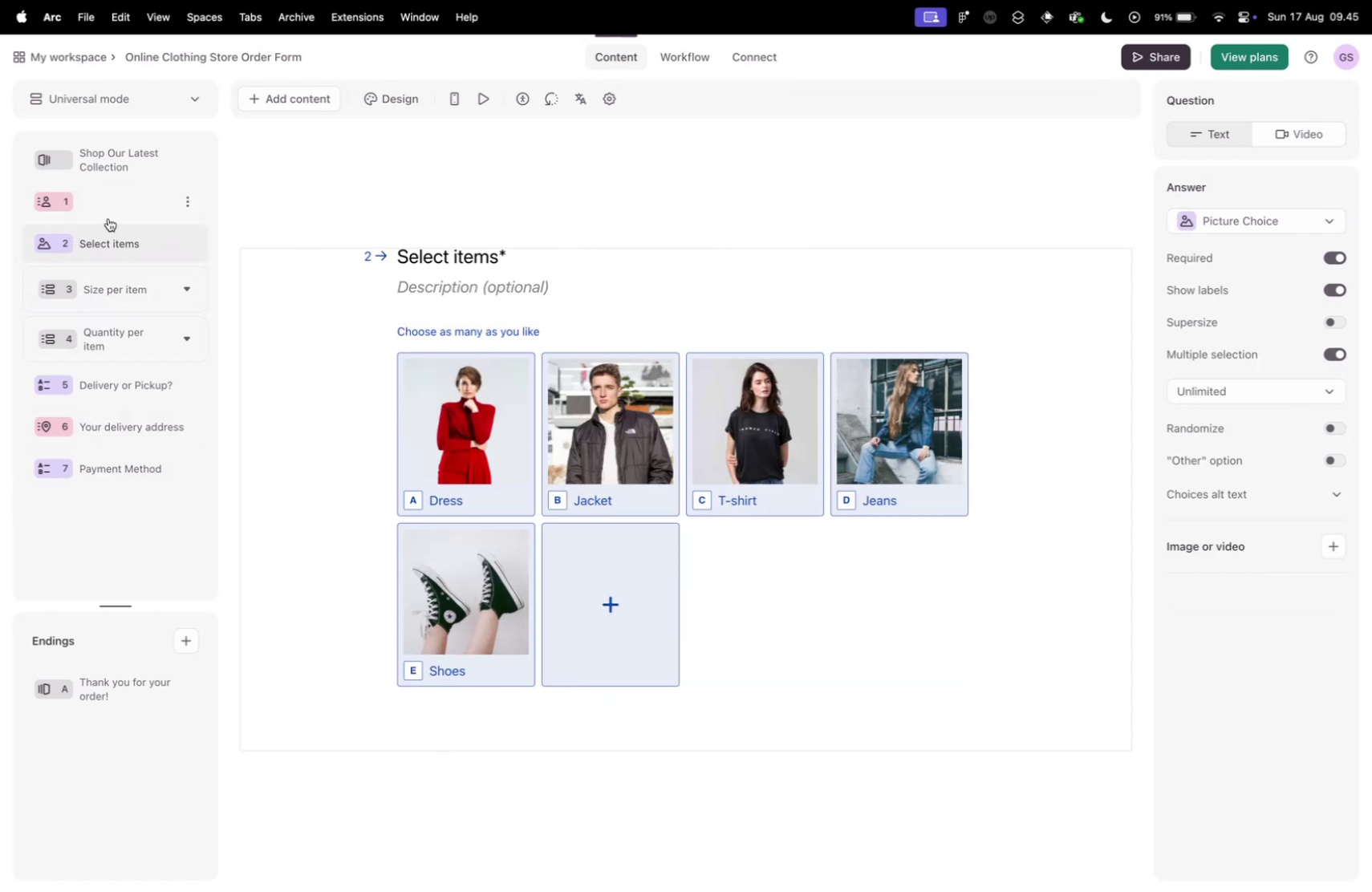 
left_click([109, 210])
 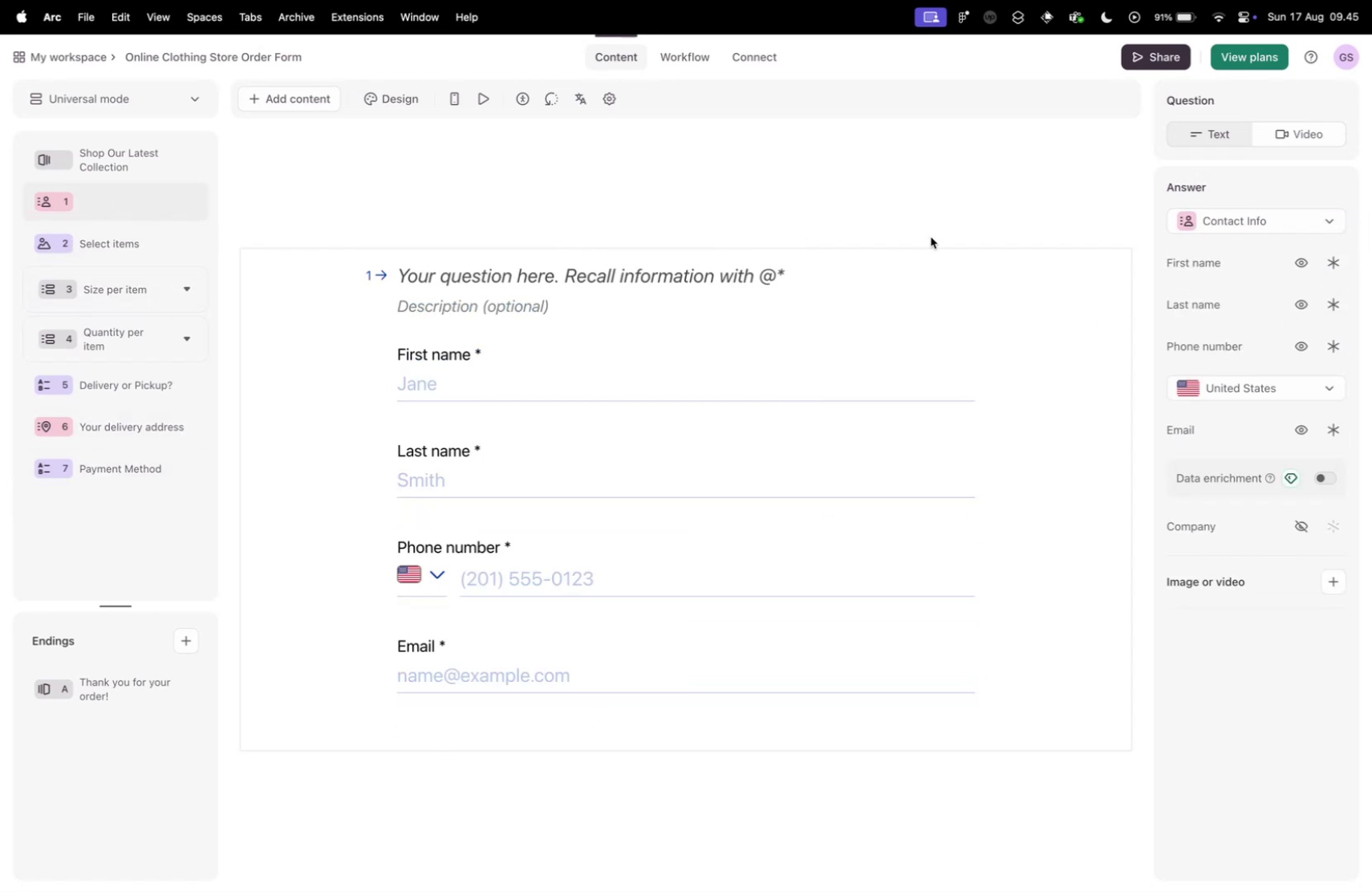 
scroll: coordinate [920, 299], scroll_direction: down, amount: 7.0
 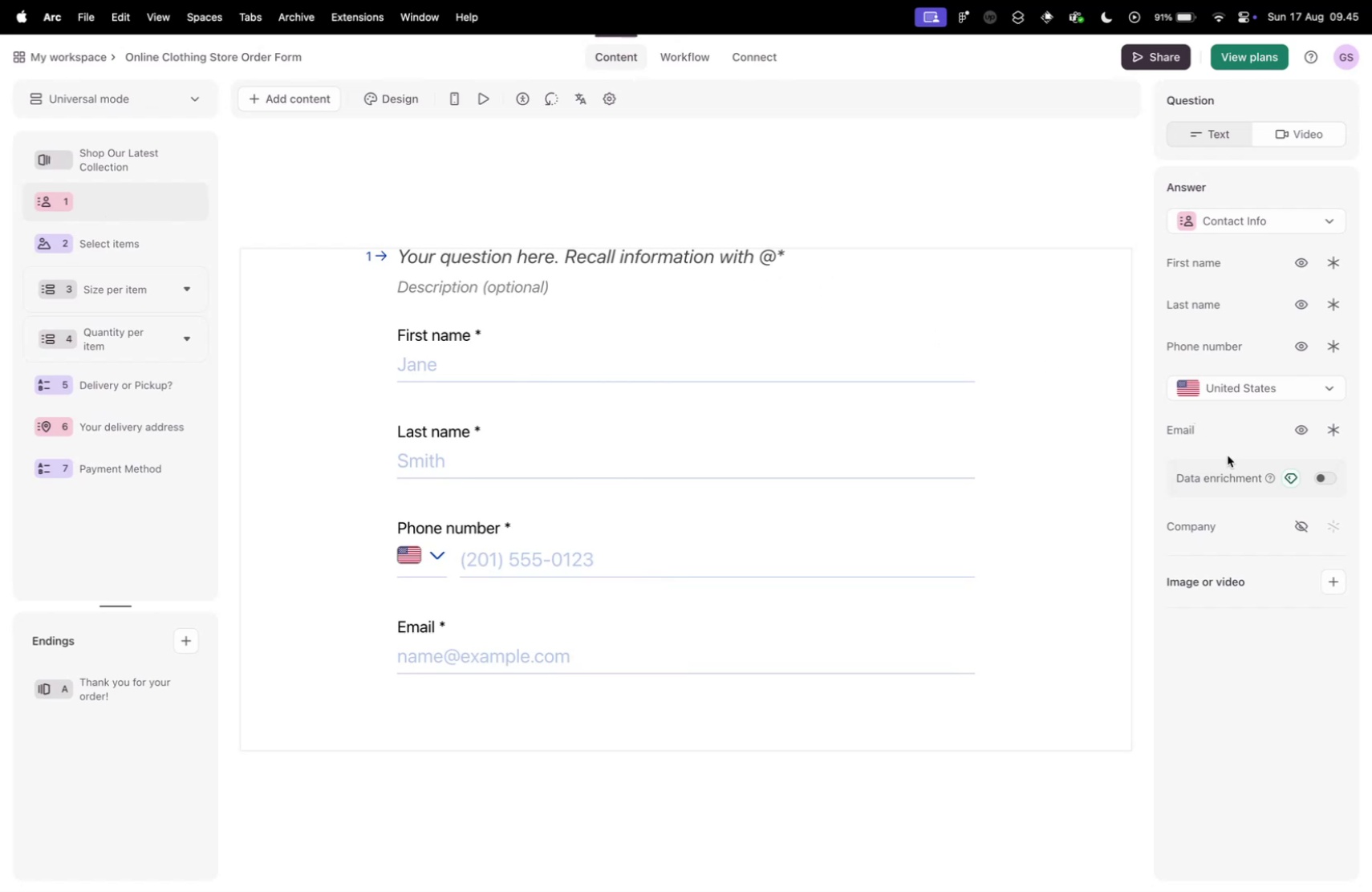 
left_click([1273, 479])
 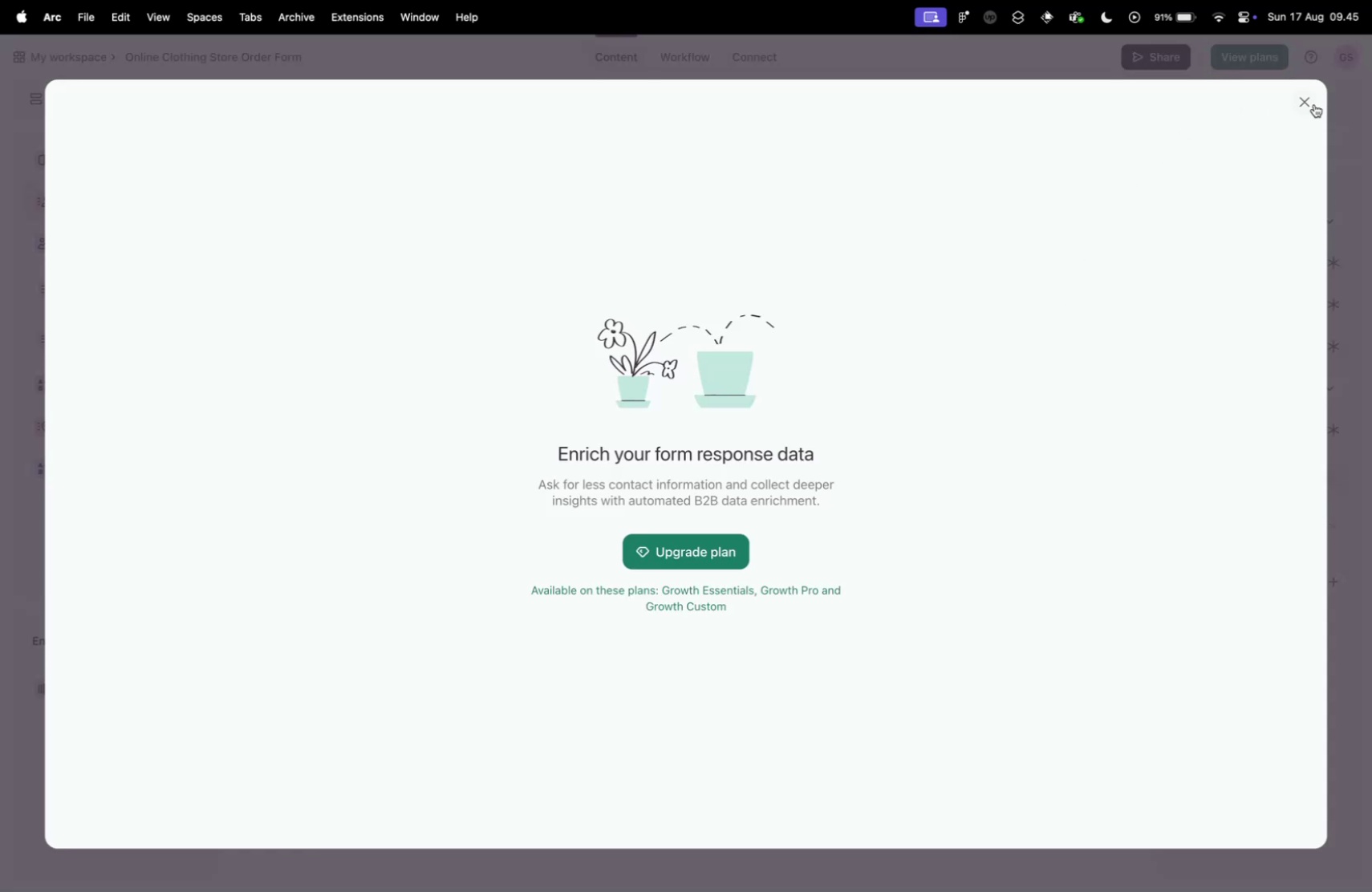 
left_click([1305, 101])
 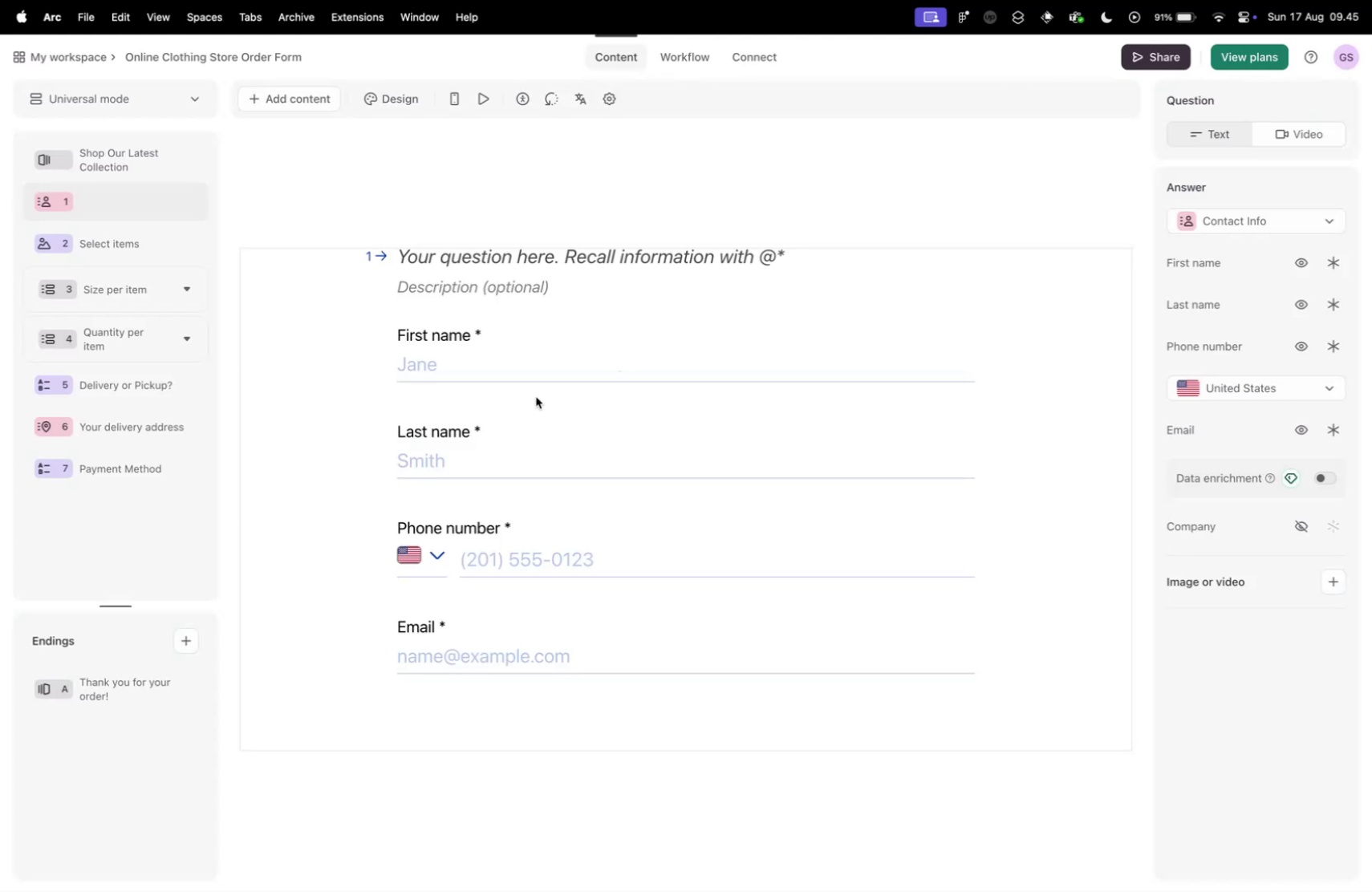 
scroll: coordinate [464, 446], scroll_direction: down, amount: 10.0
 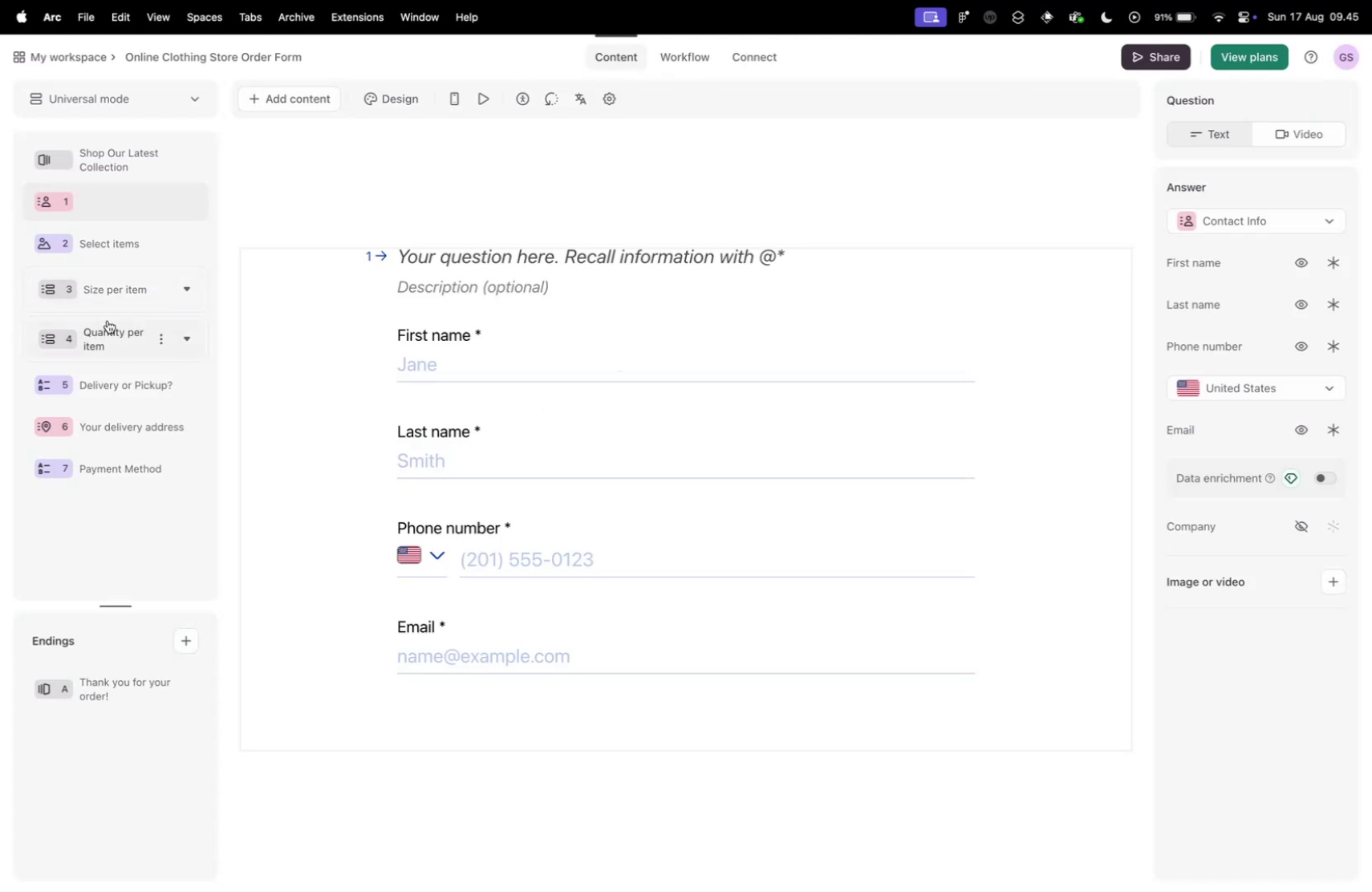 
left_click([92, 245])
 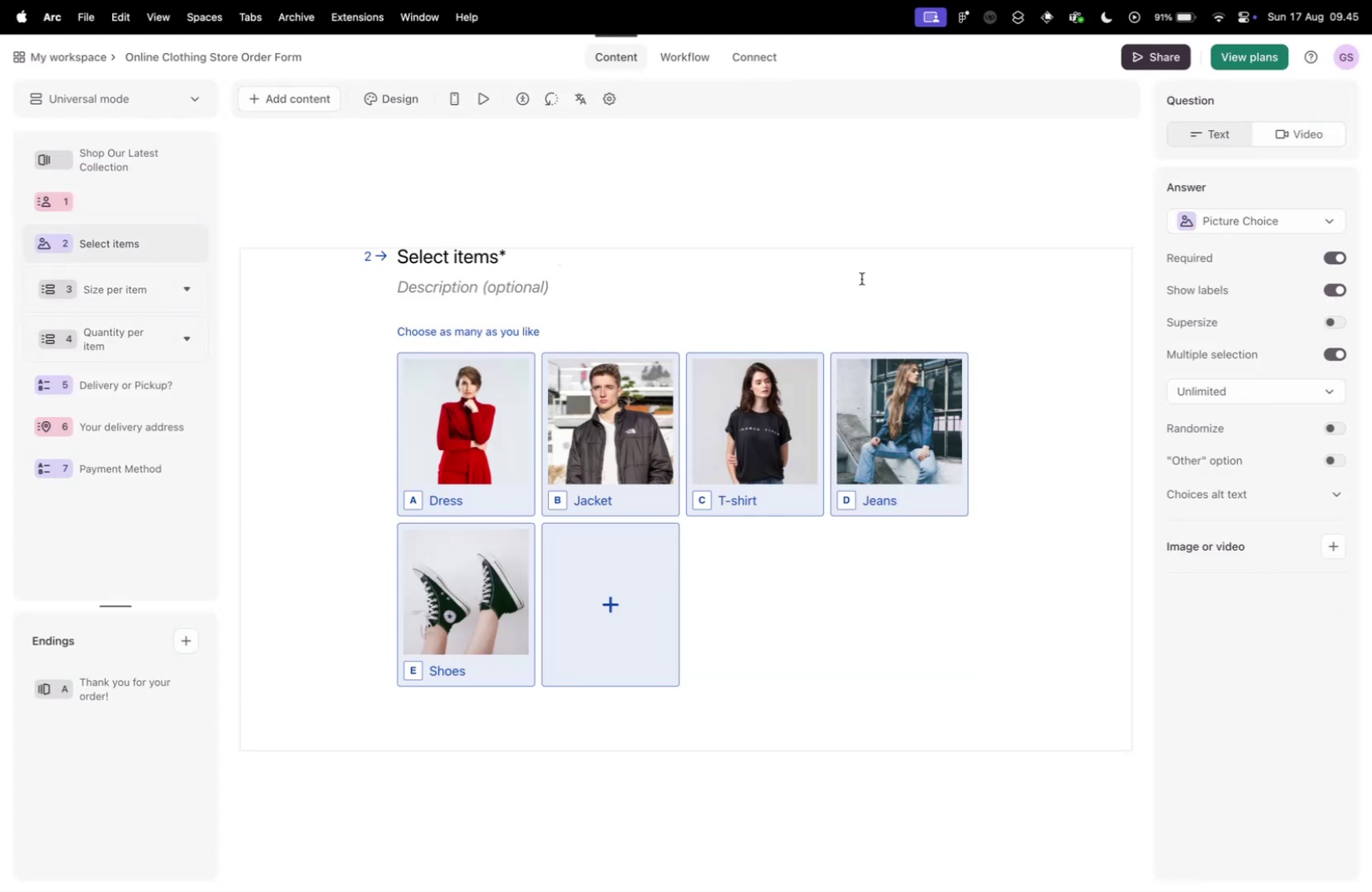 
scroll: coordinate [88, 480], scroll_direction: down, amount: 25.0
 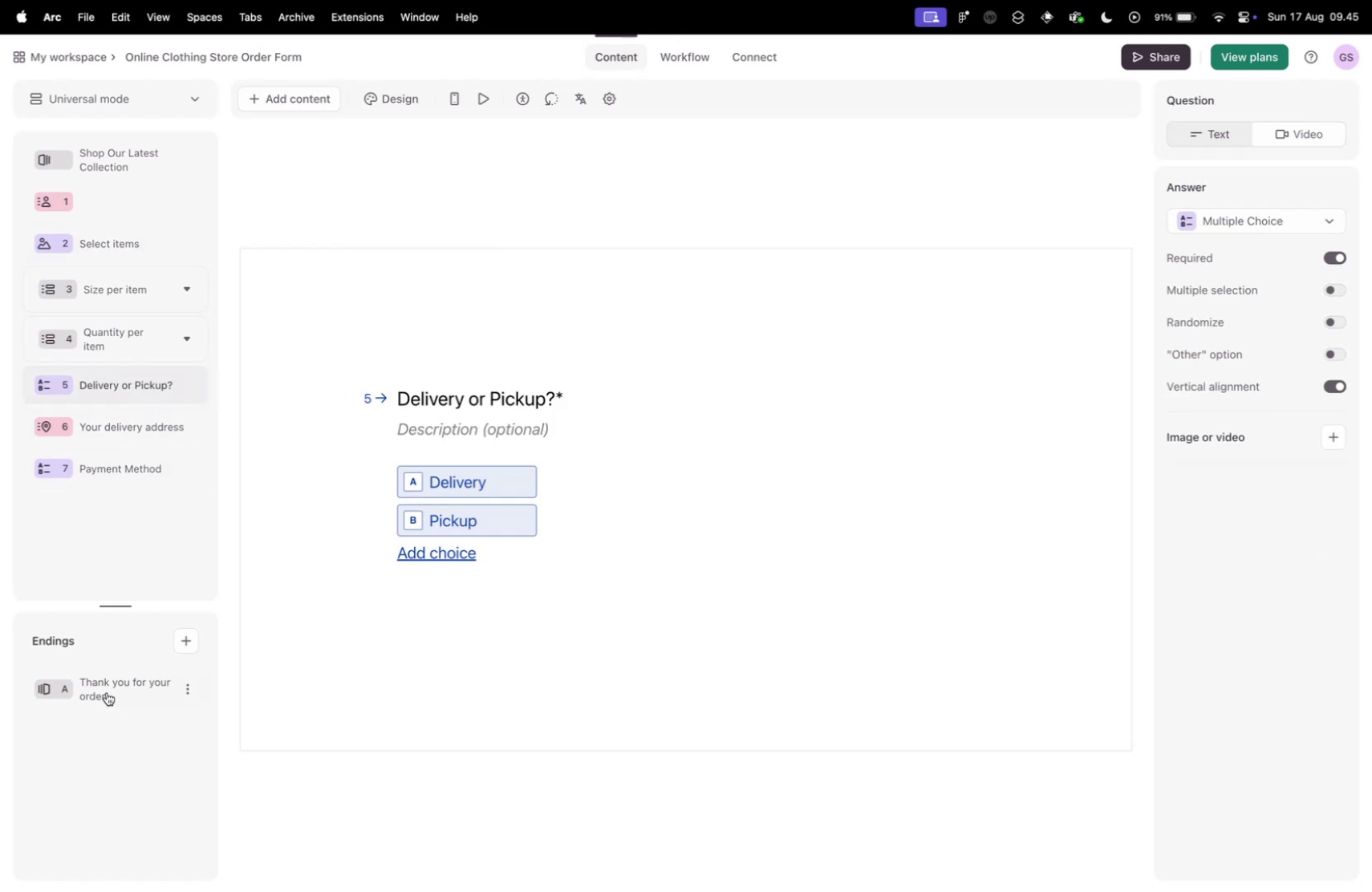 
left_click([104, 687])
 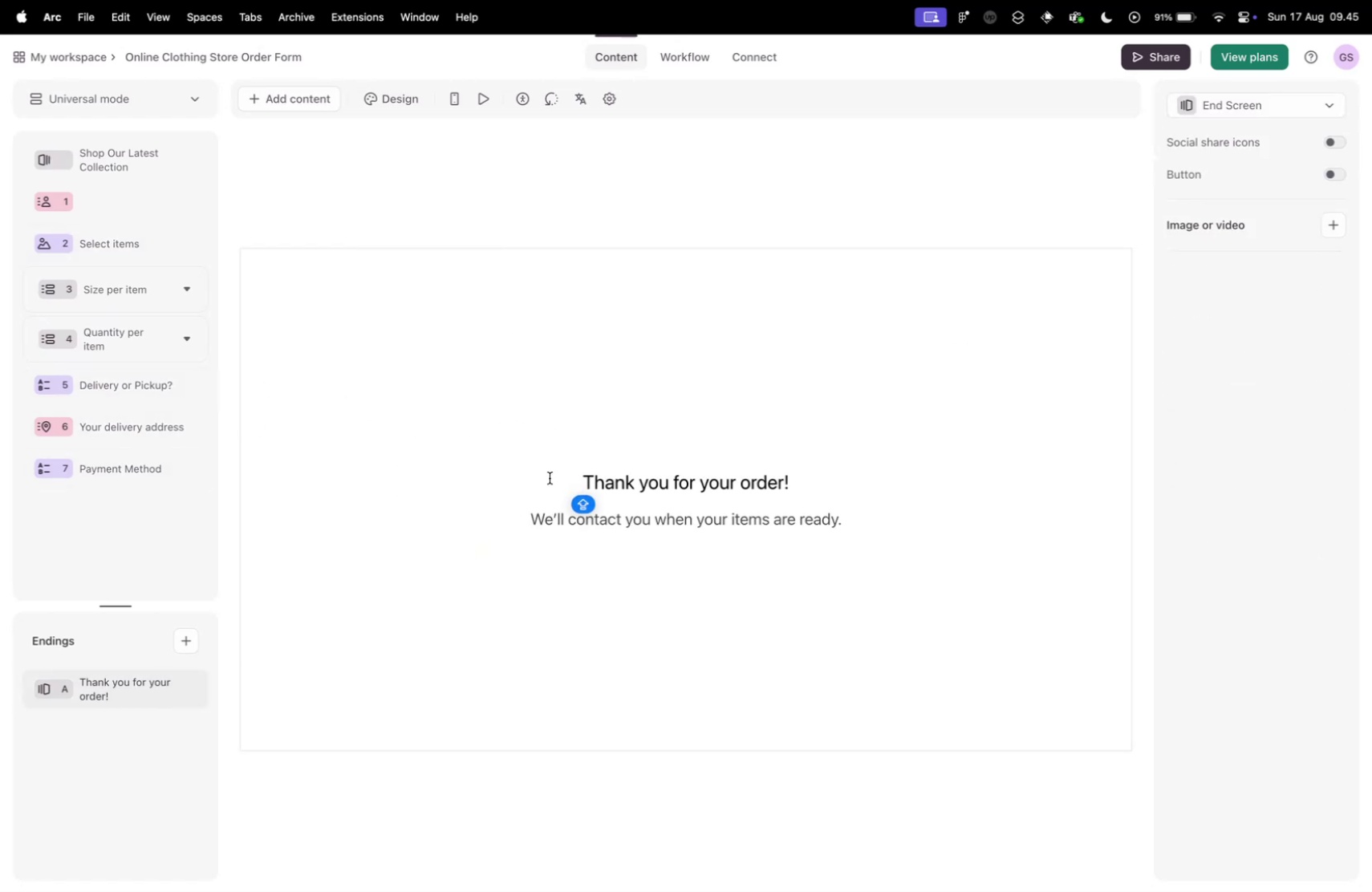 
left_click([575, 390])
 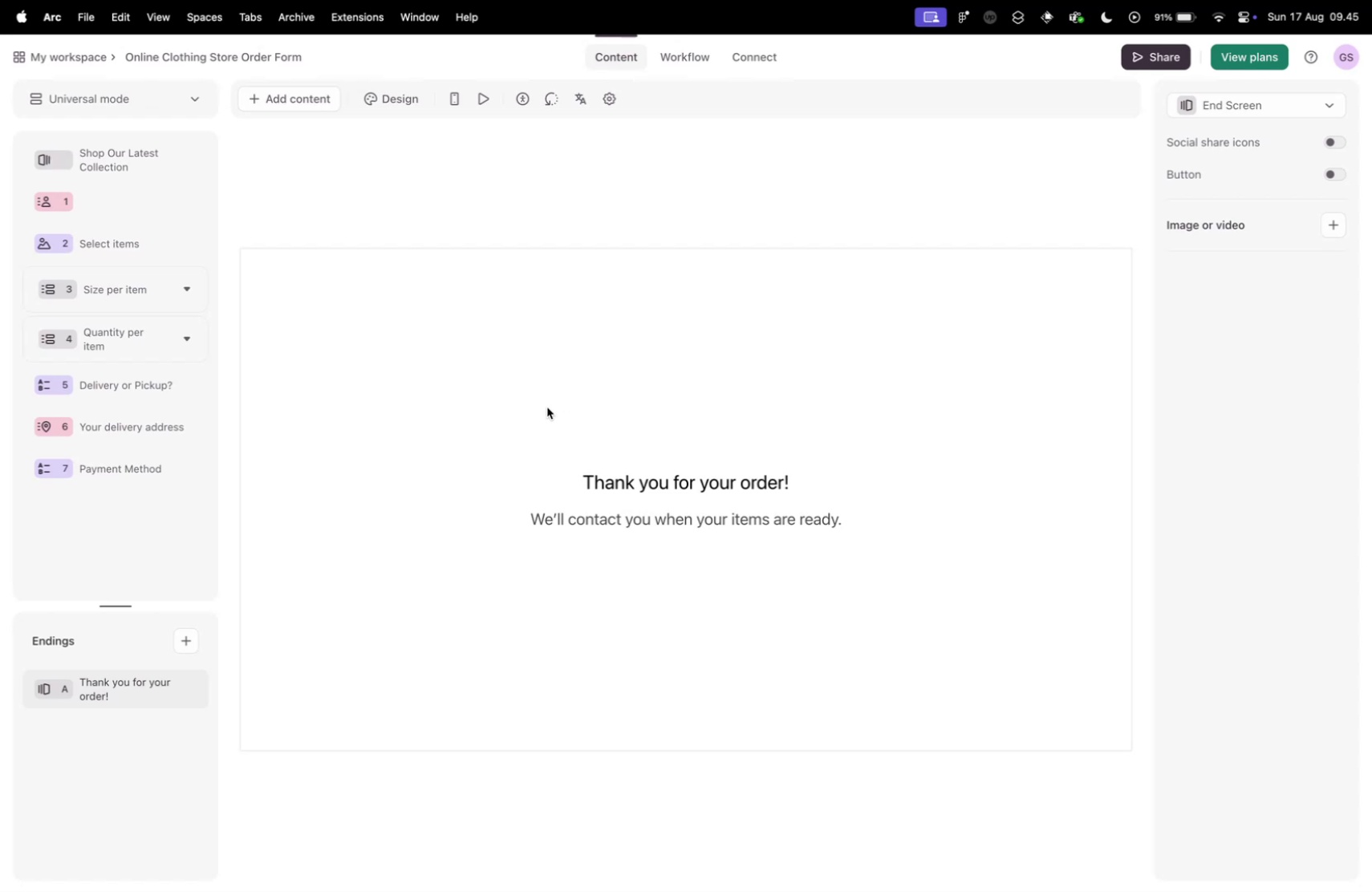 
wait(7.68)
 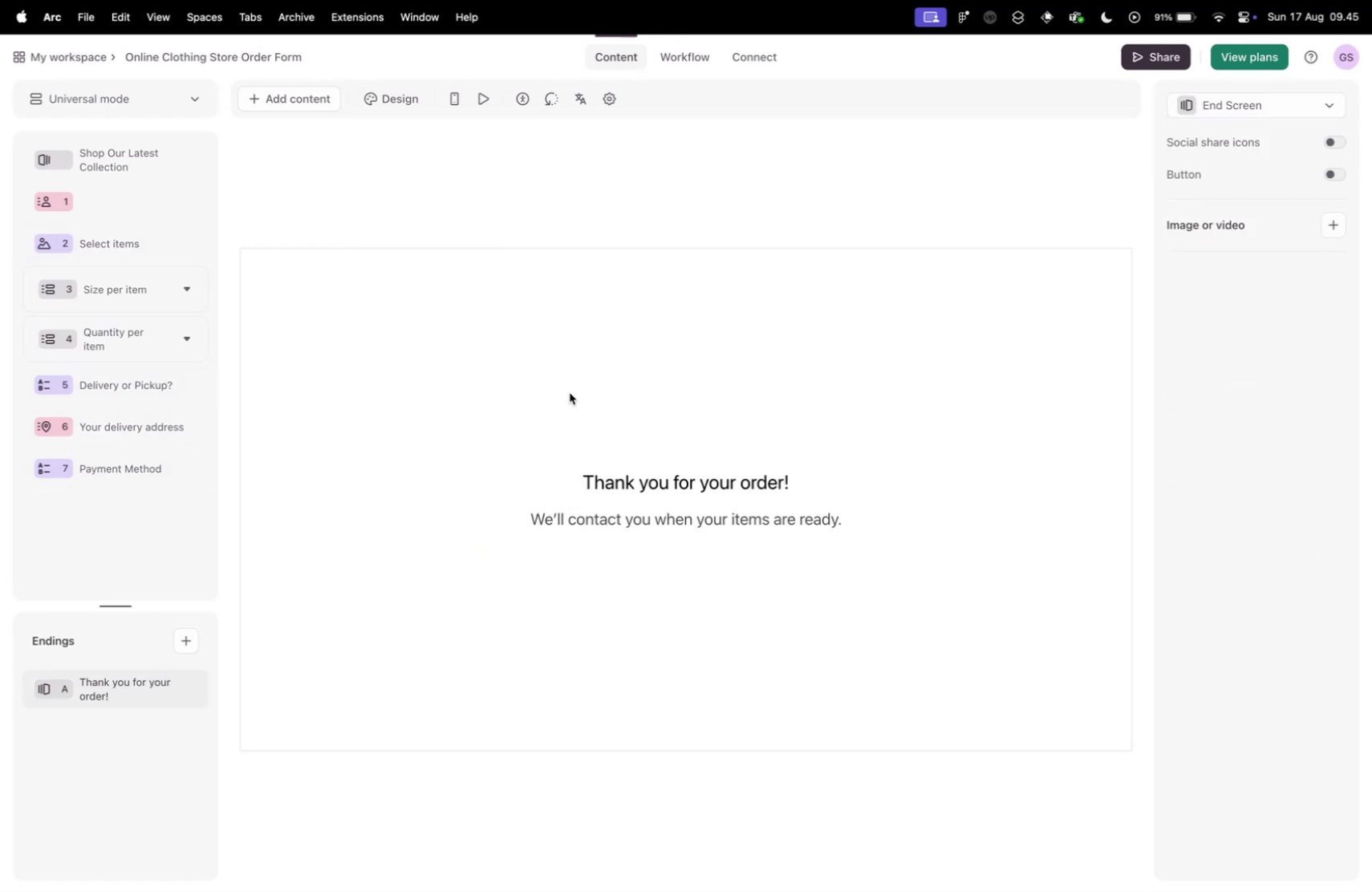 
left_click([1332, 145])
 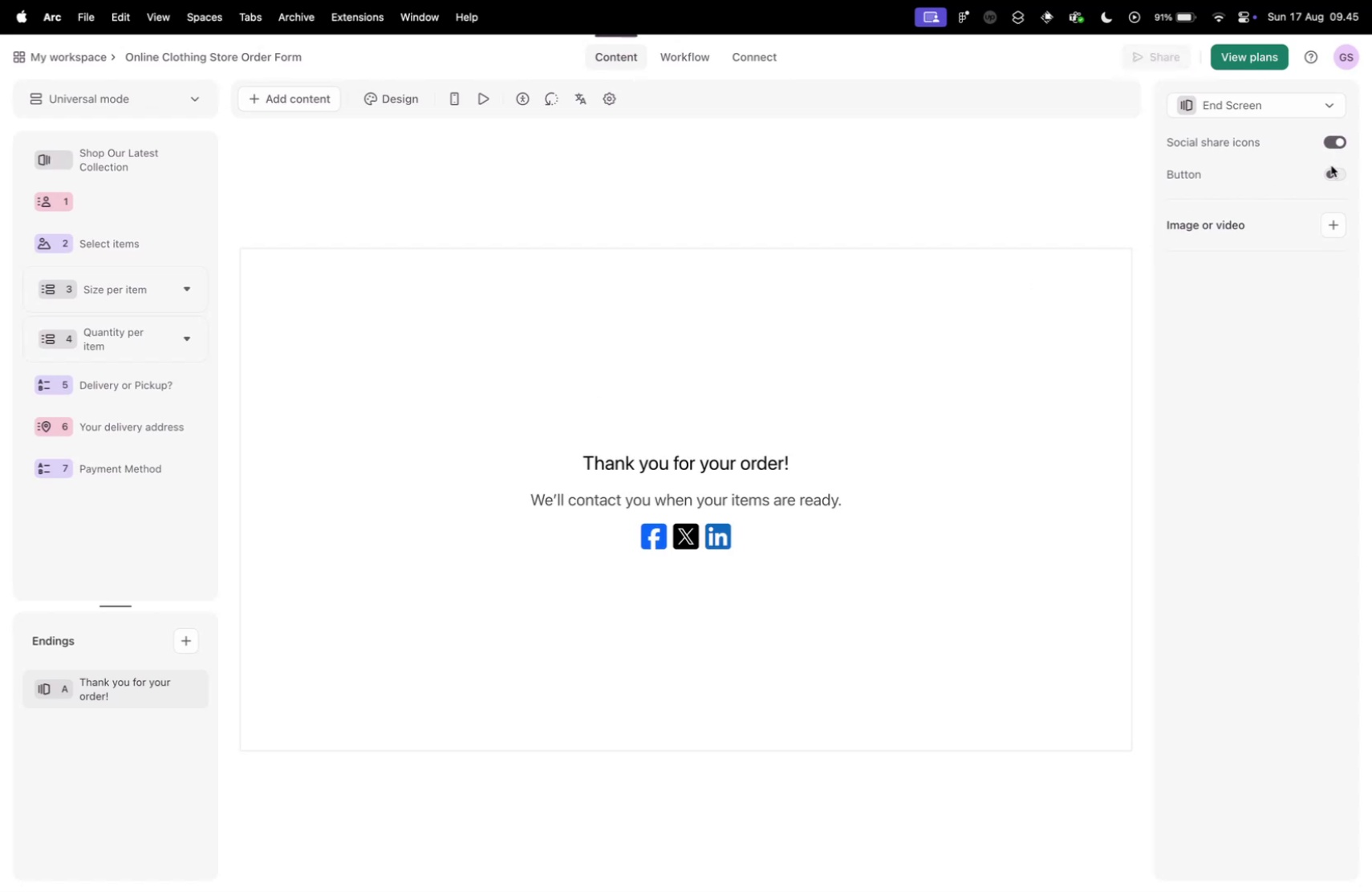 
left_click([1331, 165])
 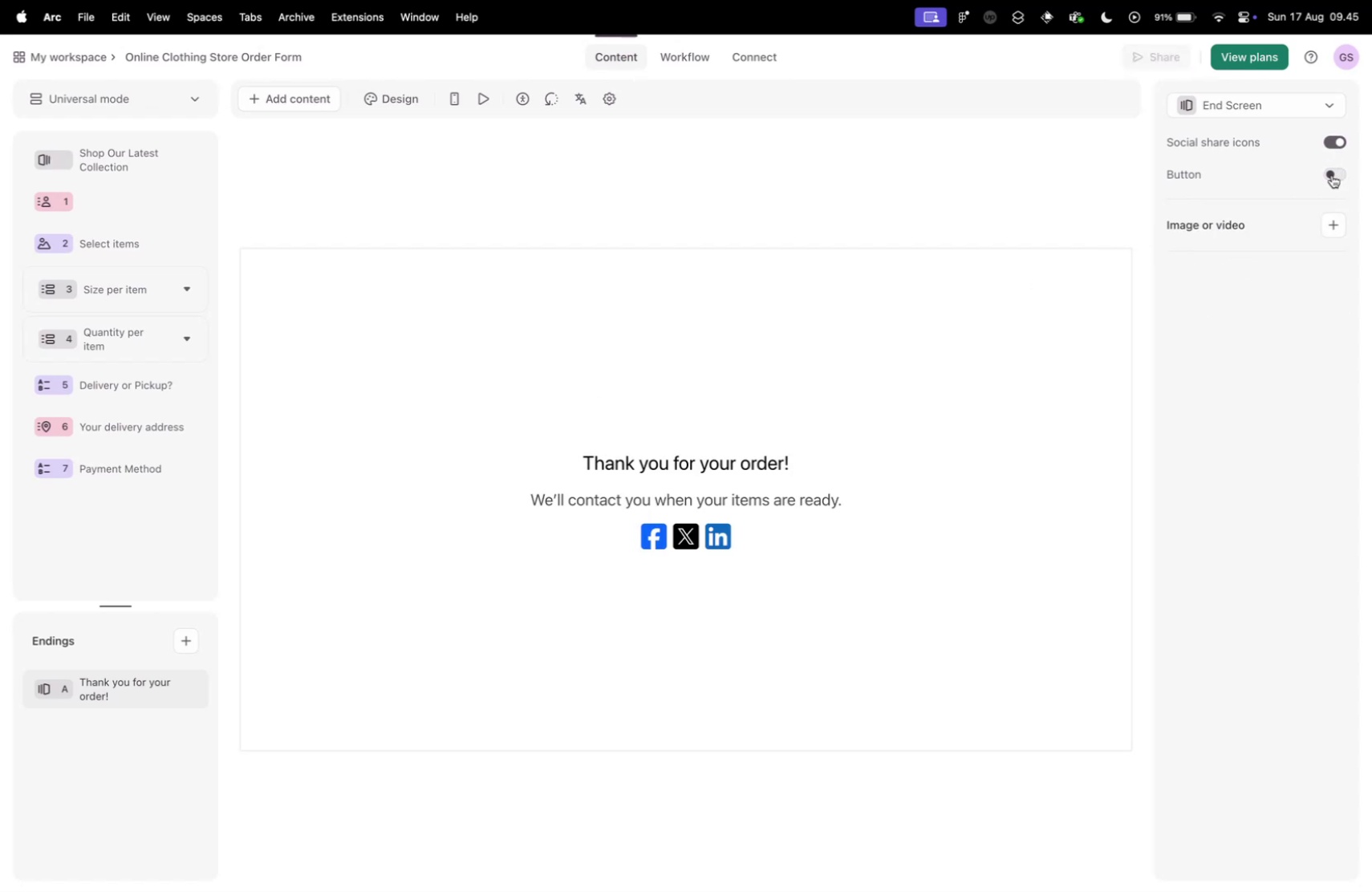 
left_click([1332, 175])
 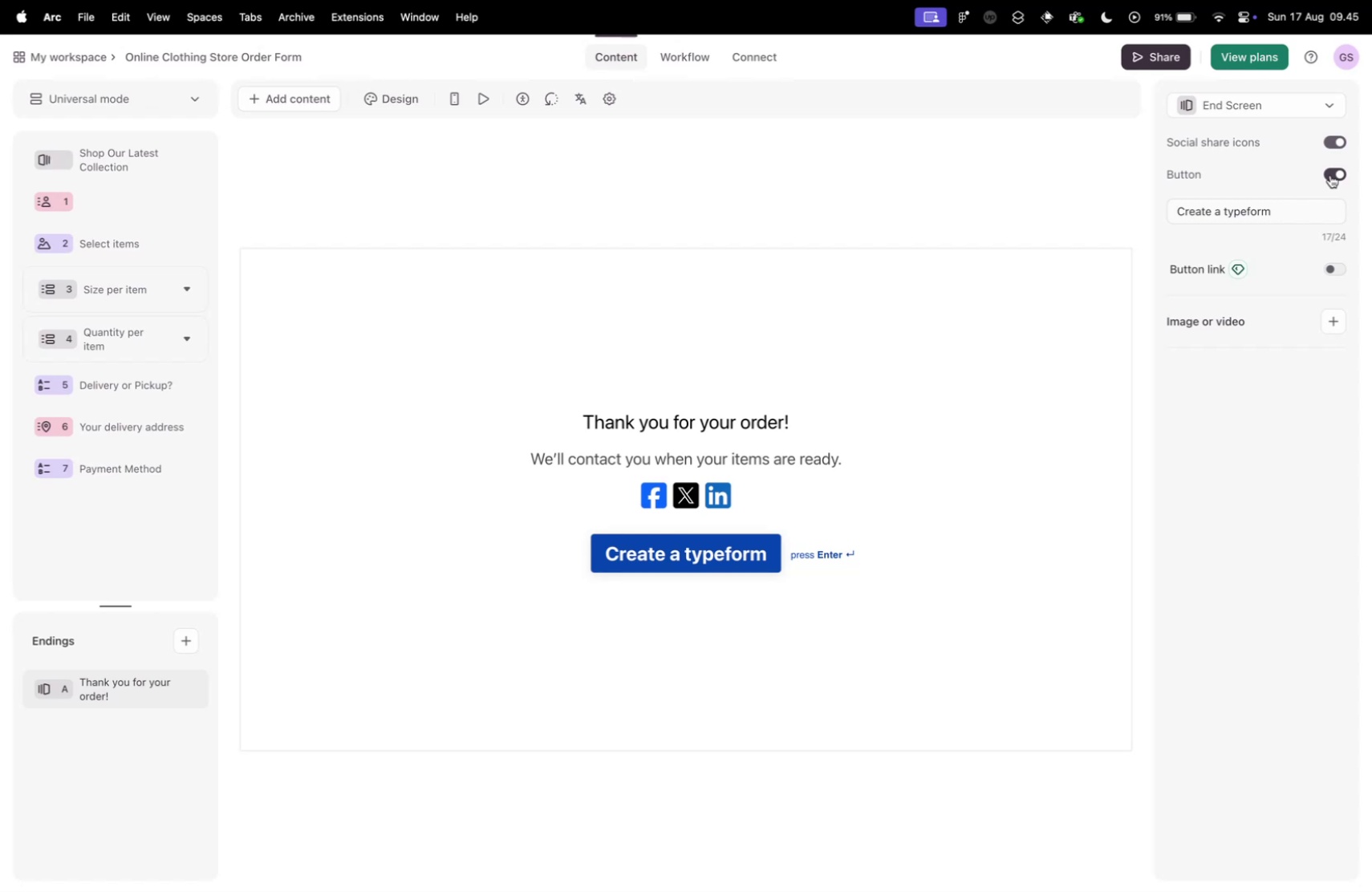 
wait(5.45)
 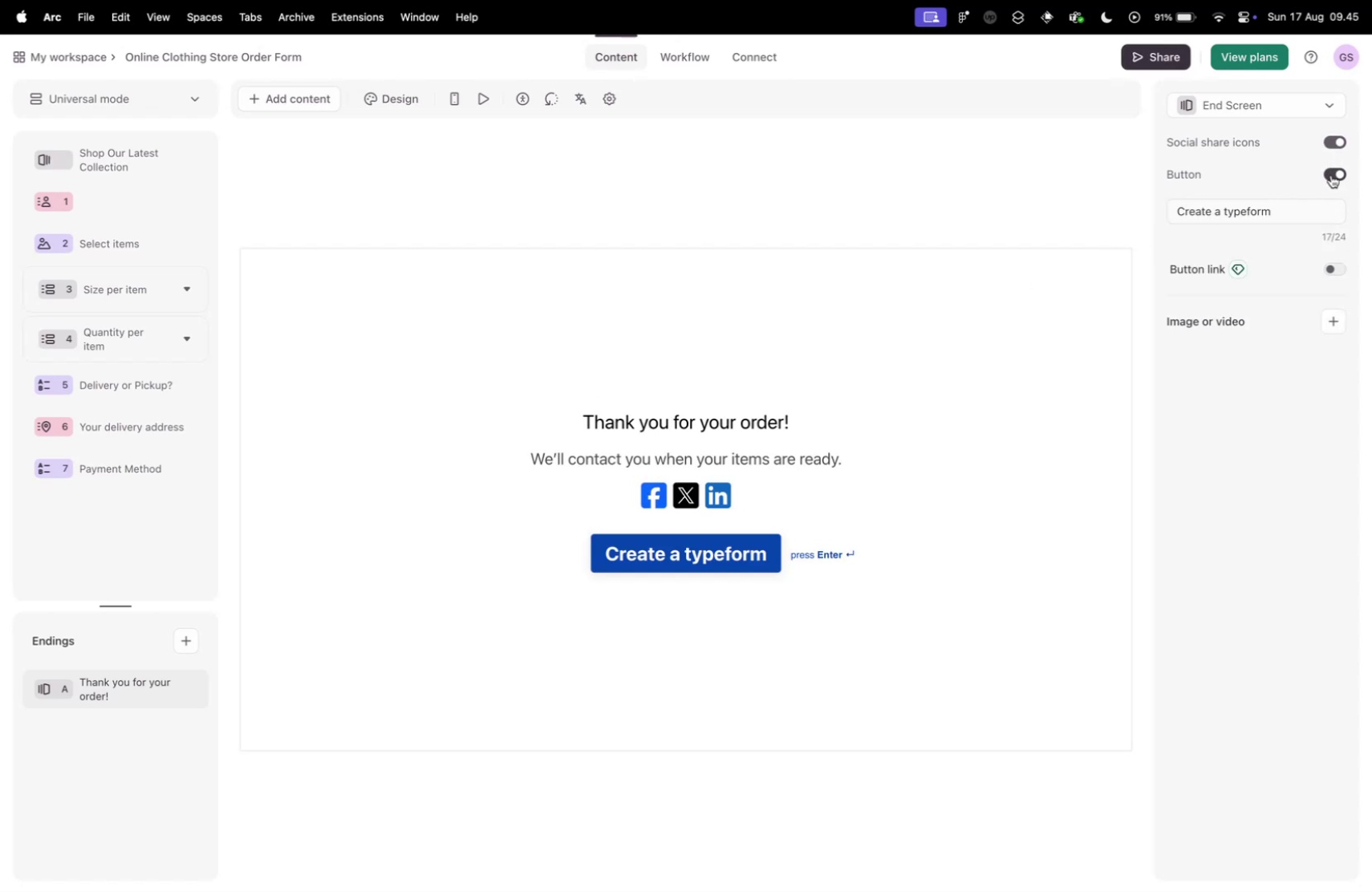 
left_click([1332, 175])
 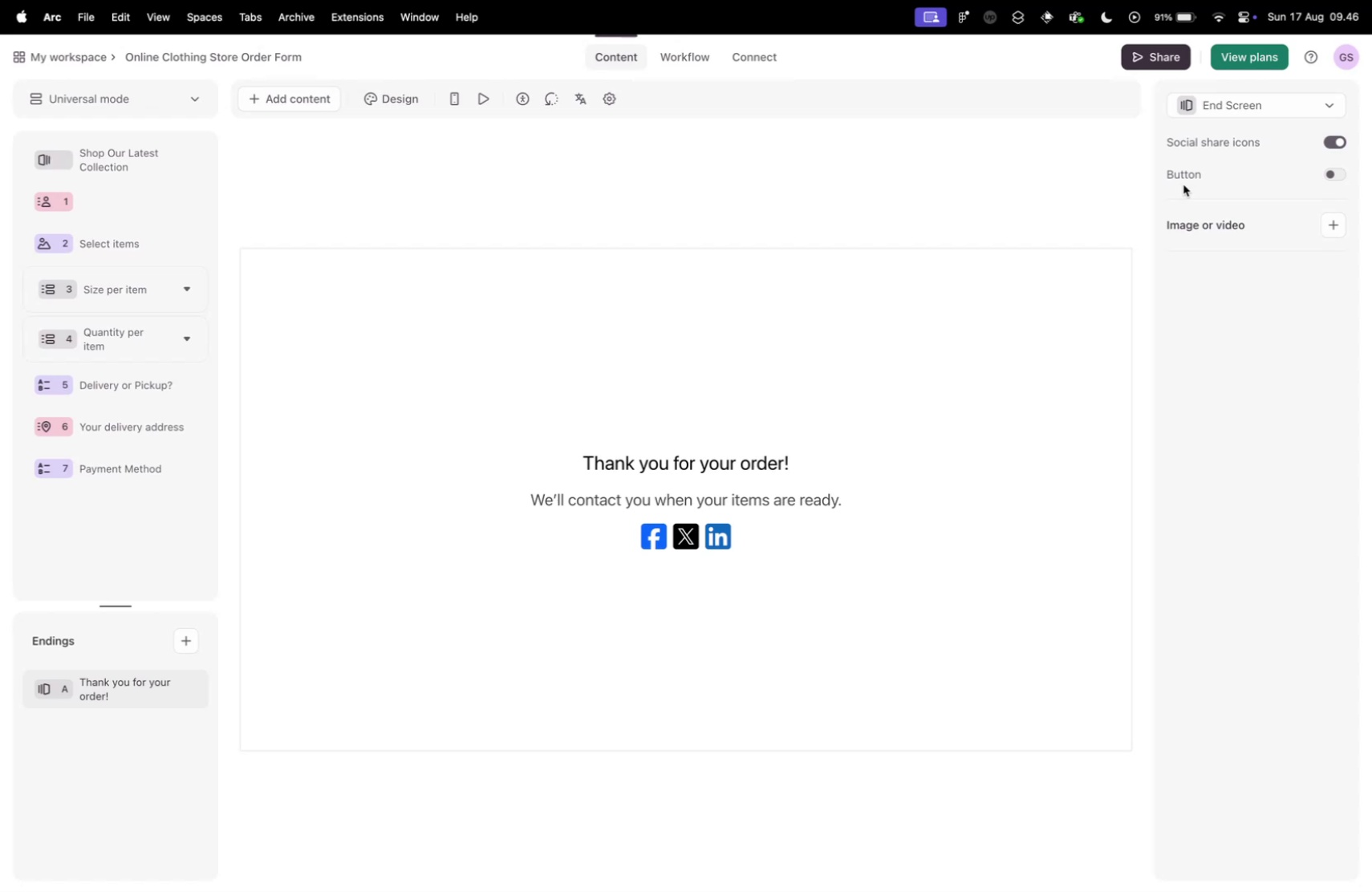 
wait(24.43)
 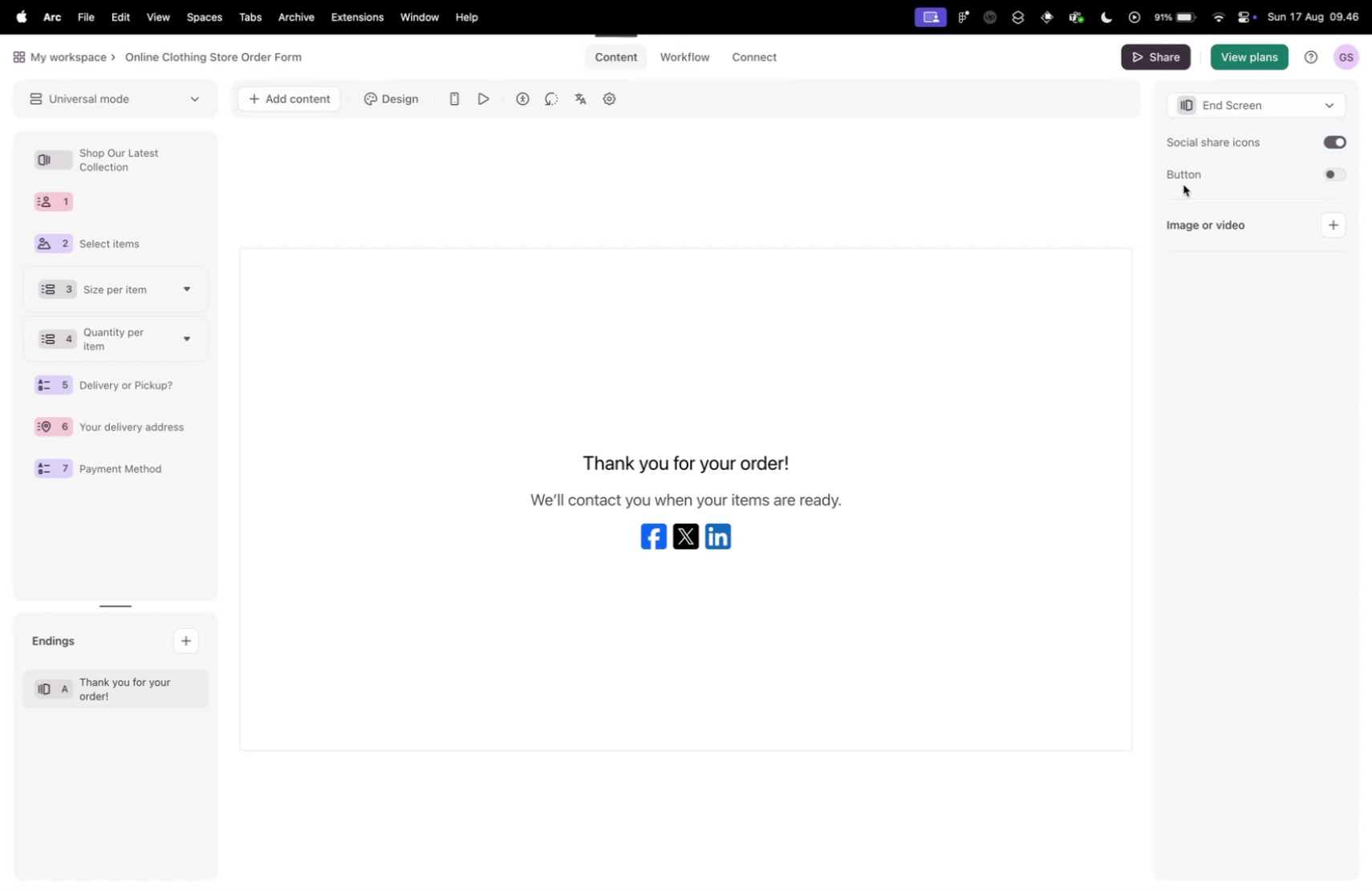 
left_click([389, 105])
 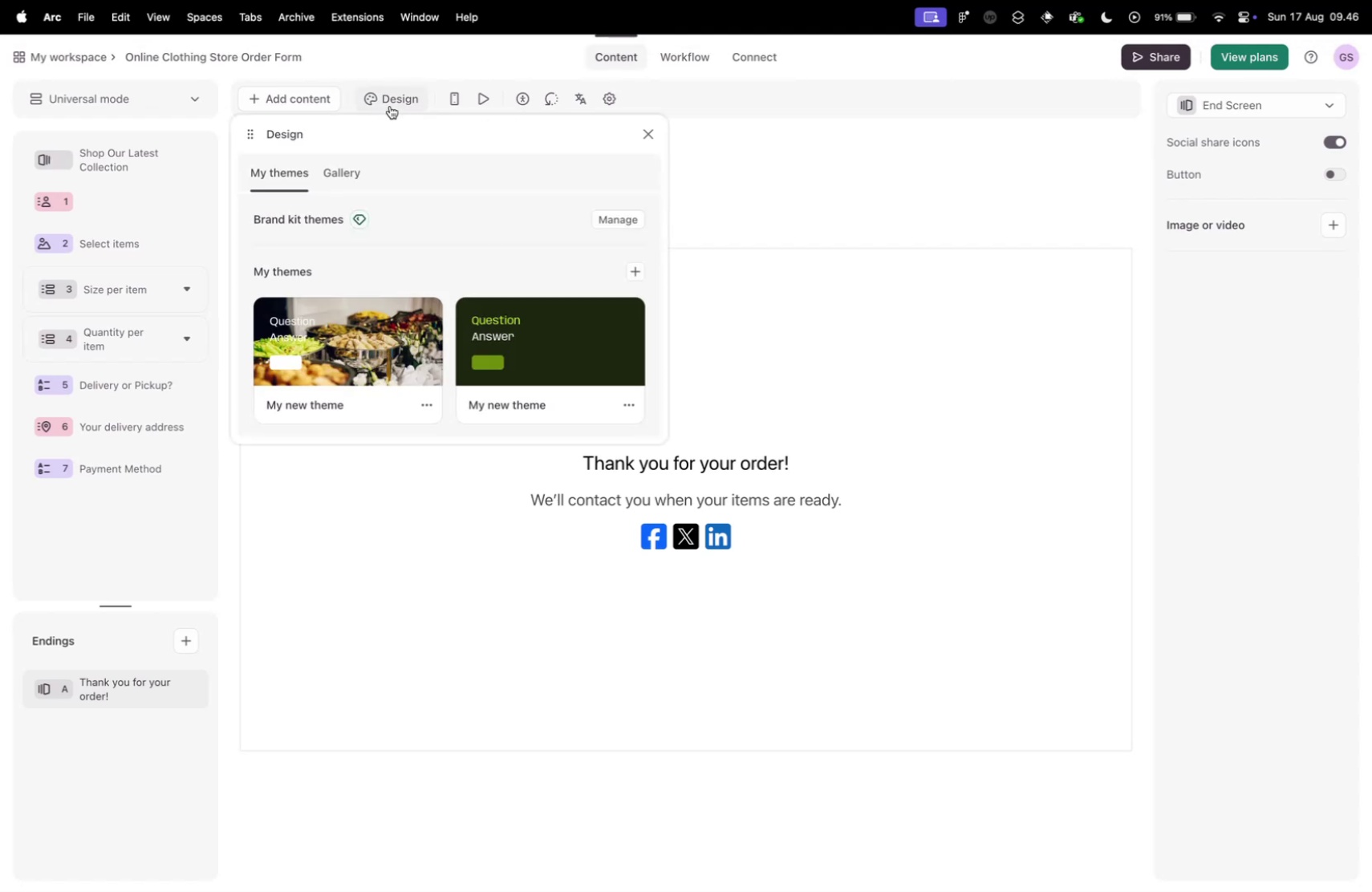 
scroll: coordinate [165, 254], scroll_direction: up, amount: 16.0
 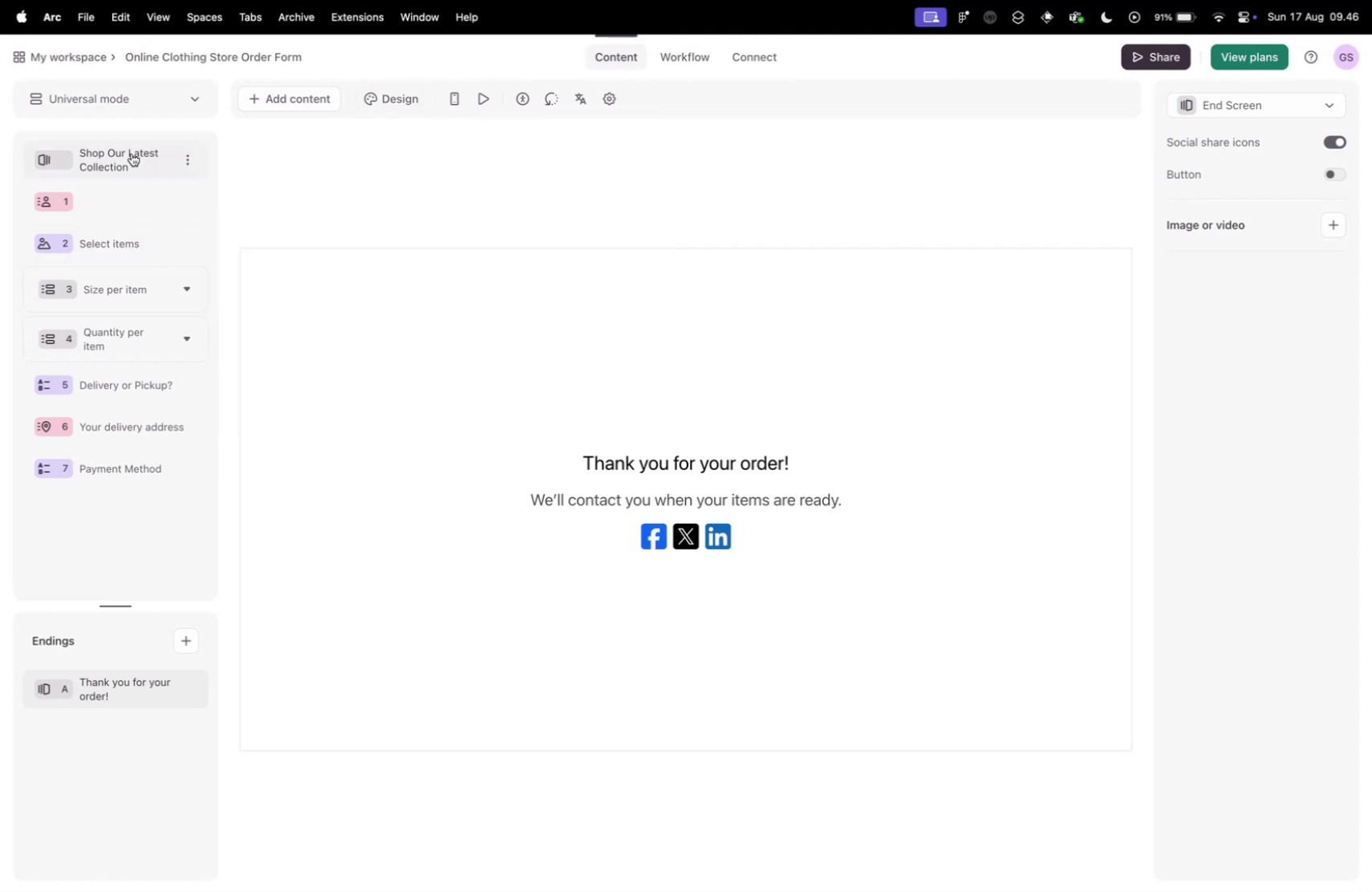 
left_click([132, 153])
 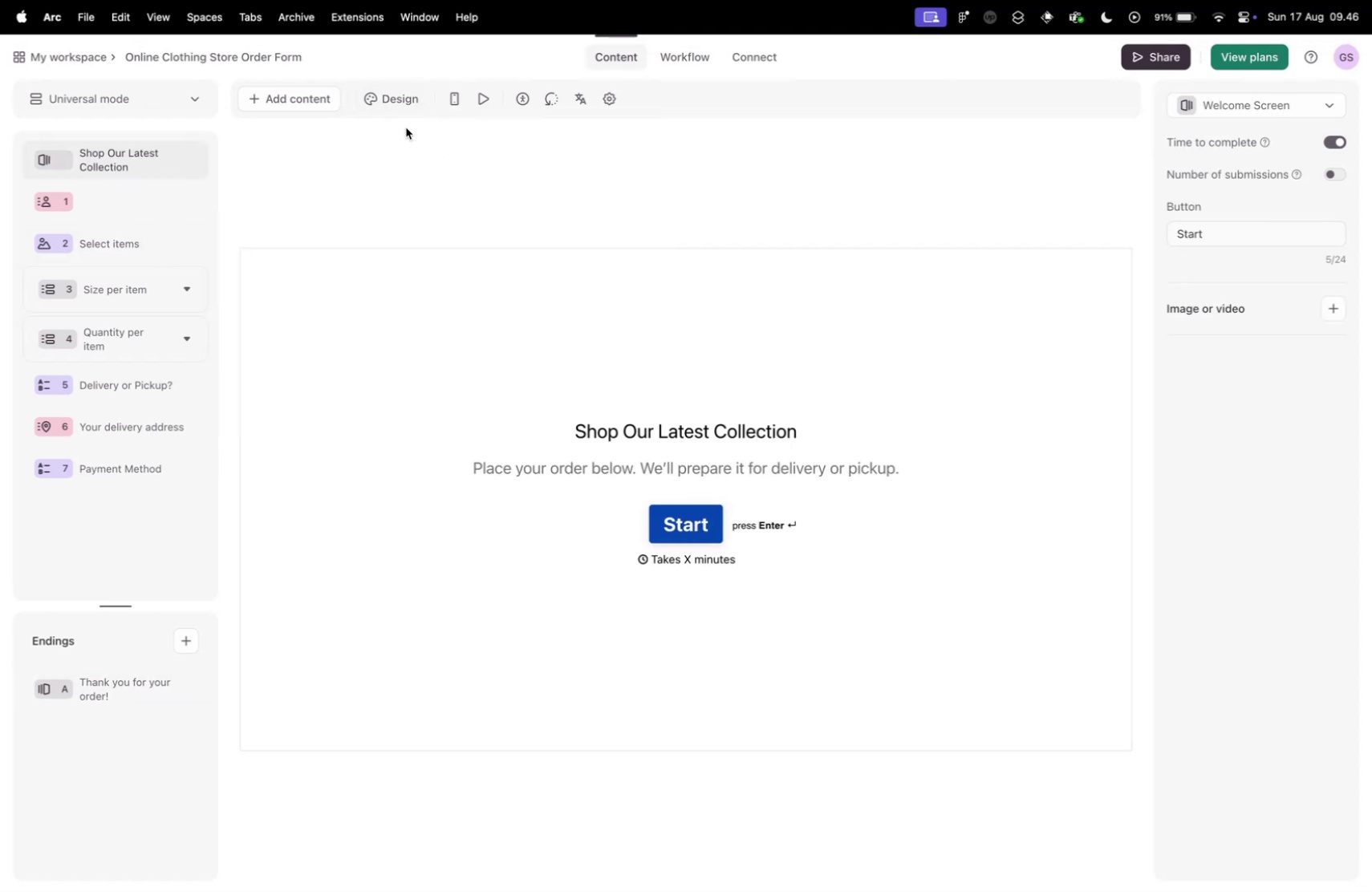 
left_click([378, 95])
 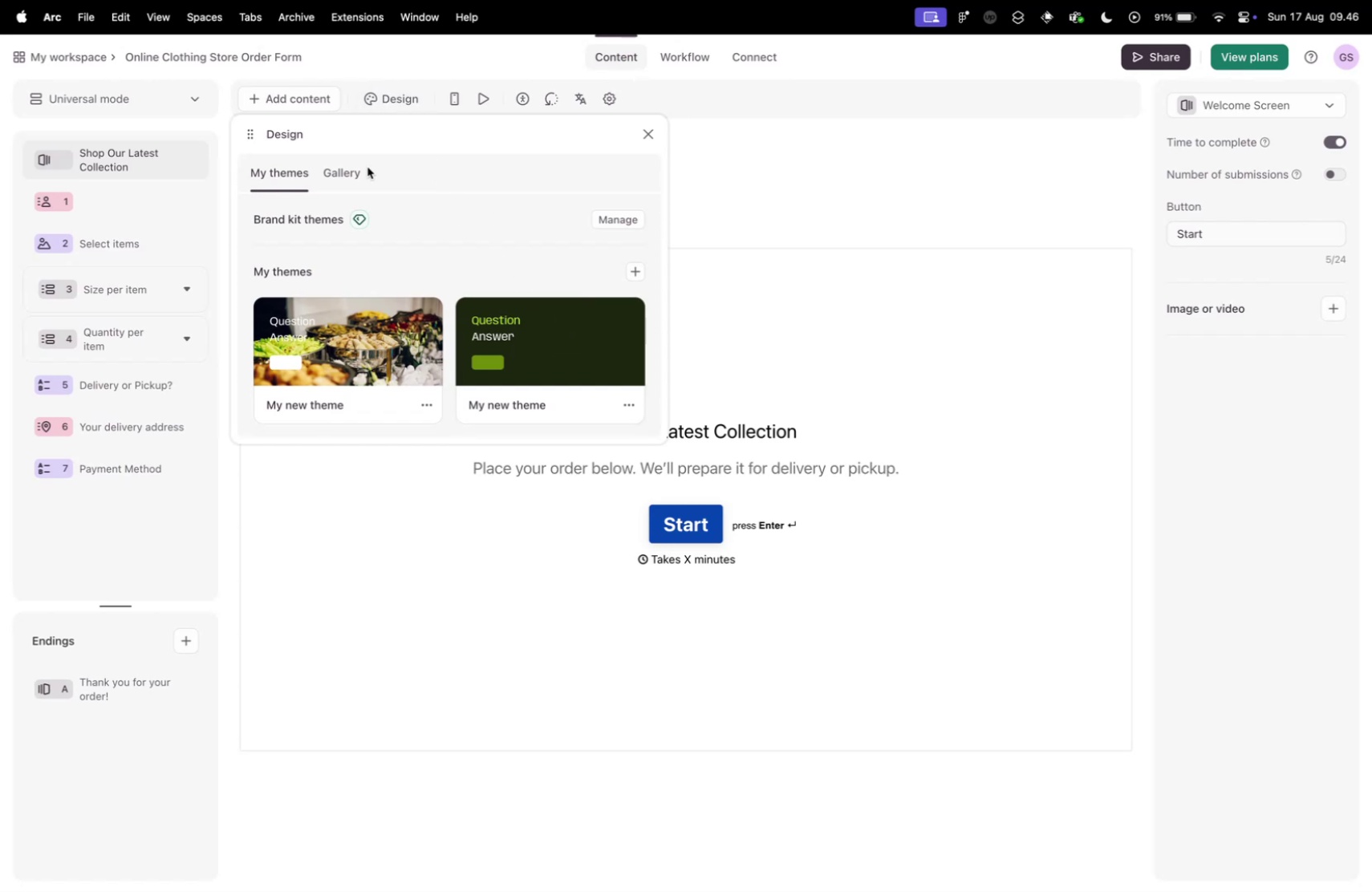 
wait(9.76)
 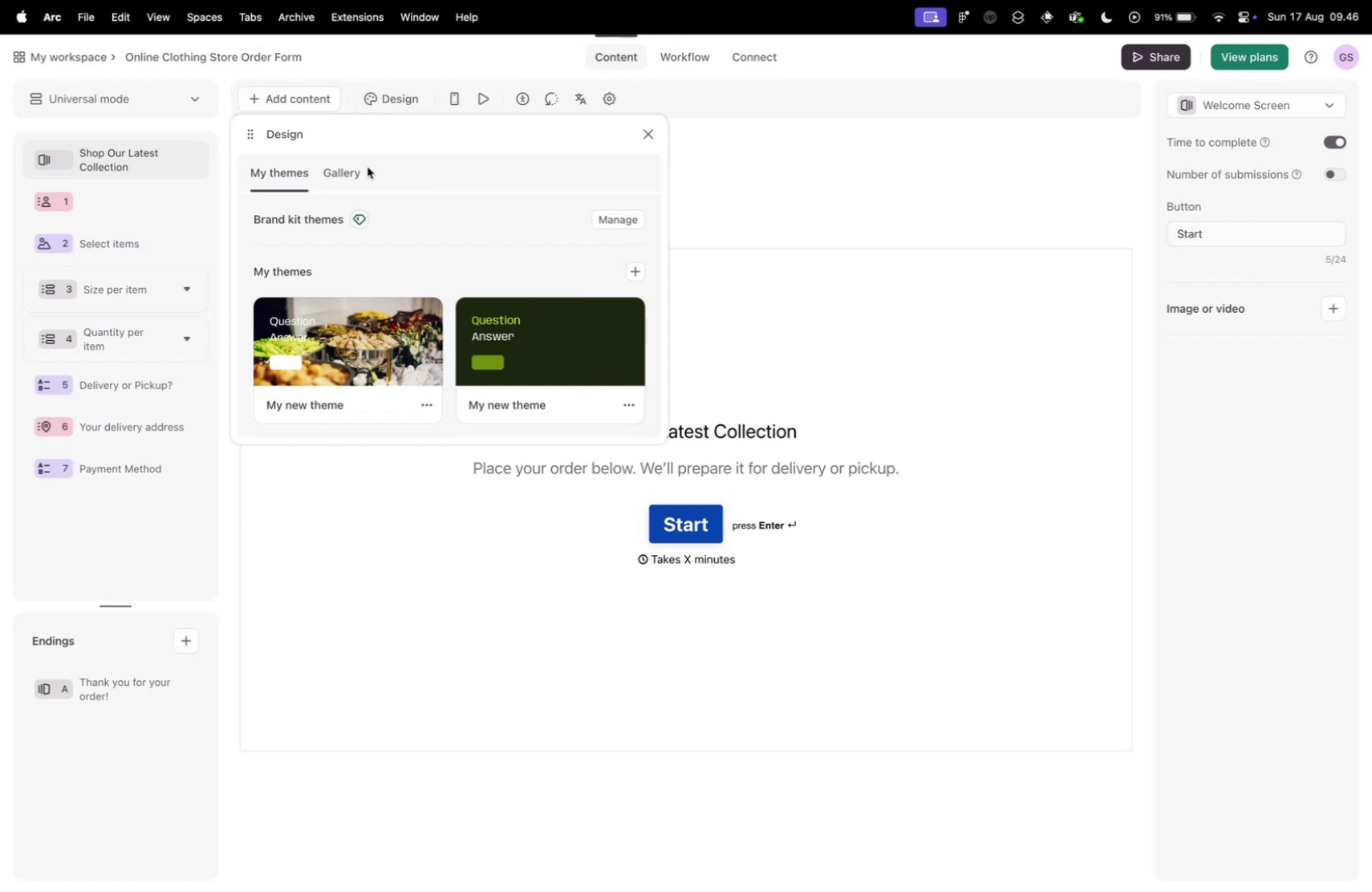 
mouse_move([317, 173])
 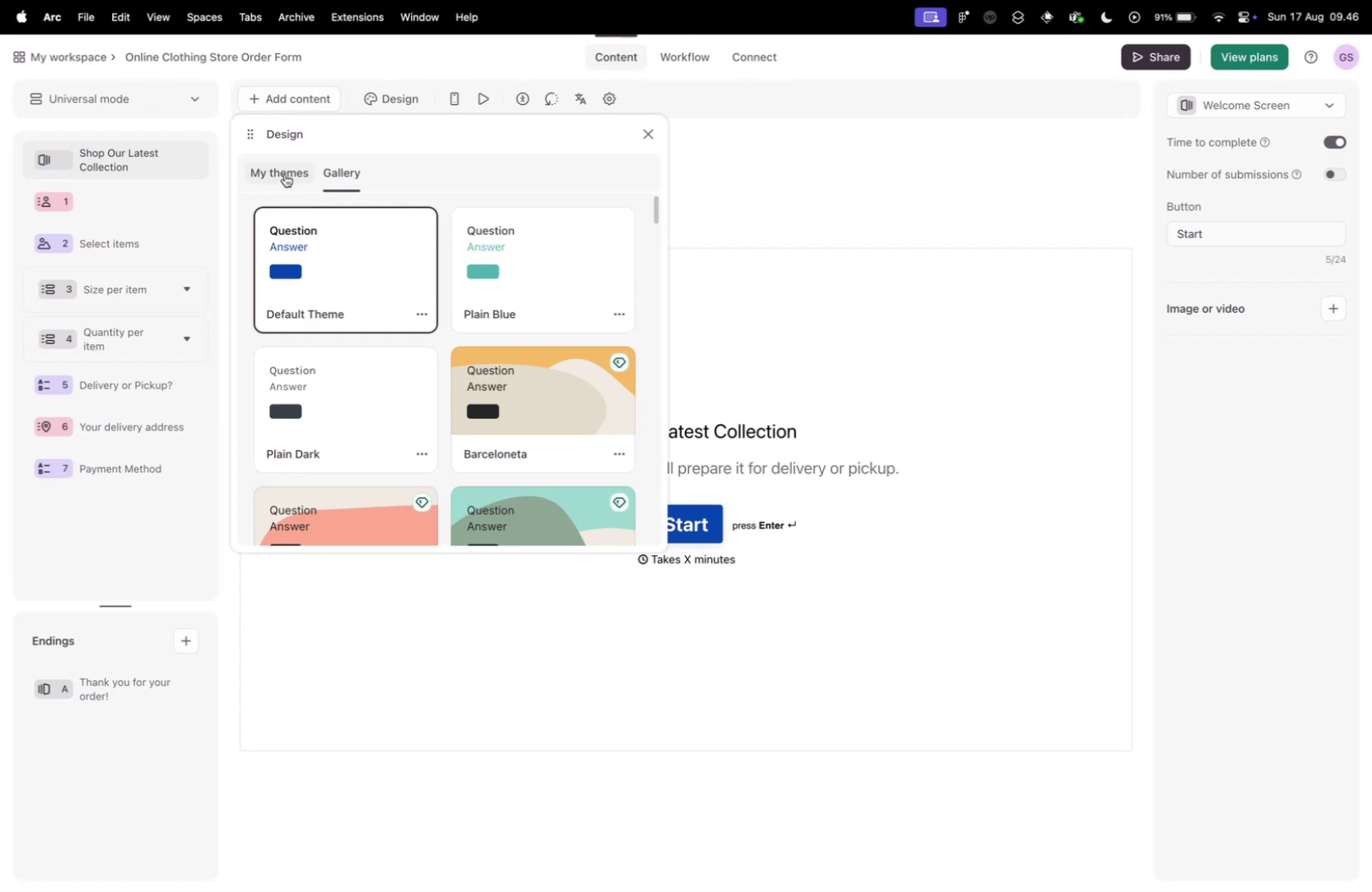 
left_click([285, 174])
 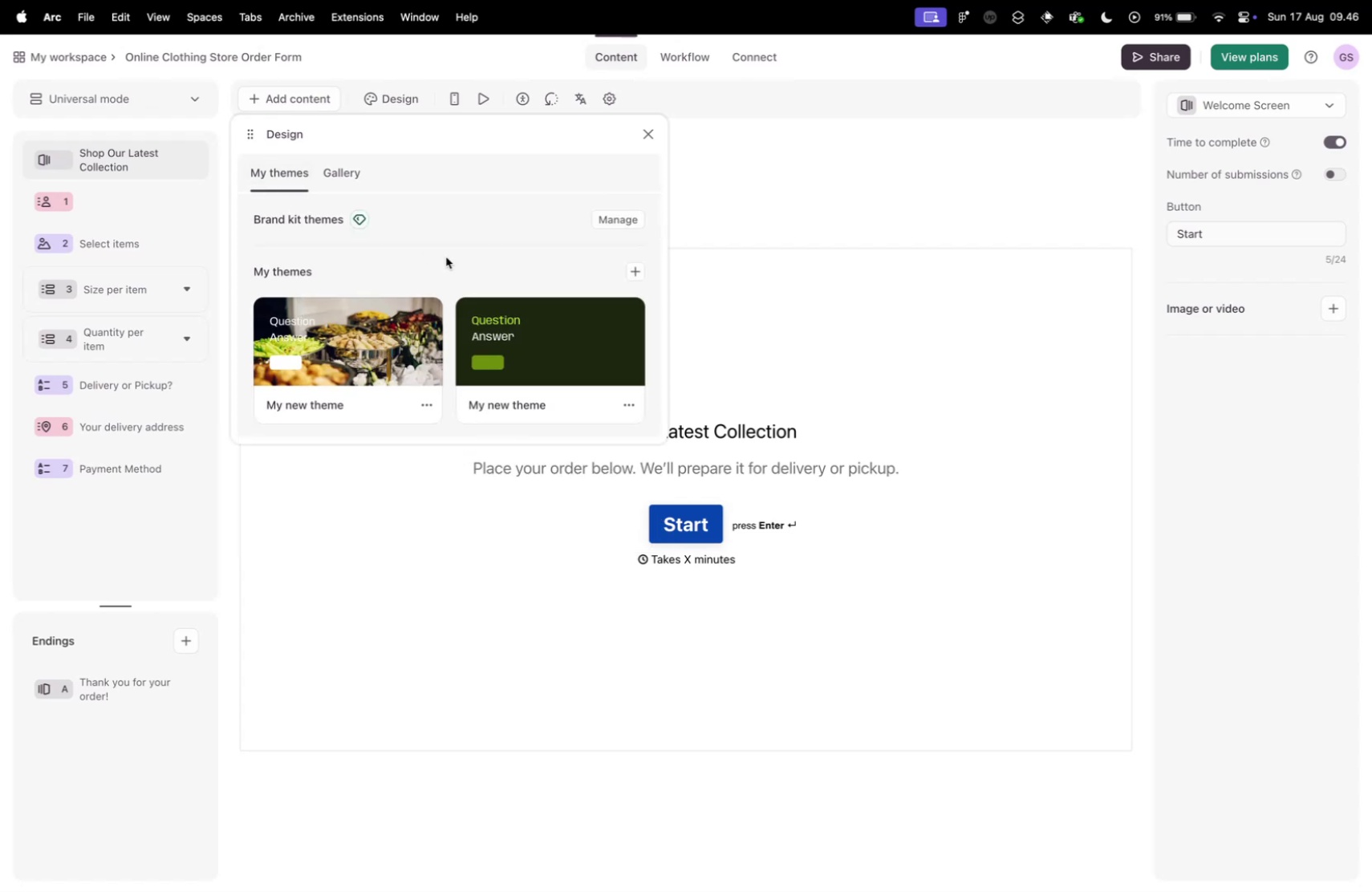 
mouse_move([597, 255])
 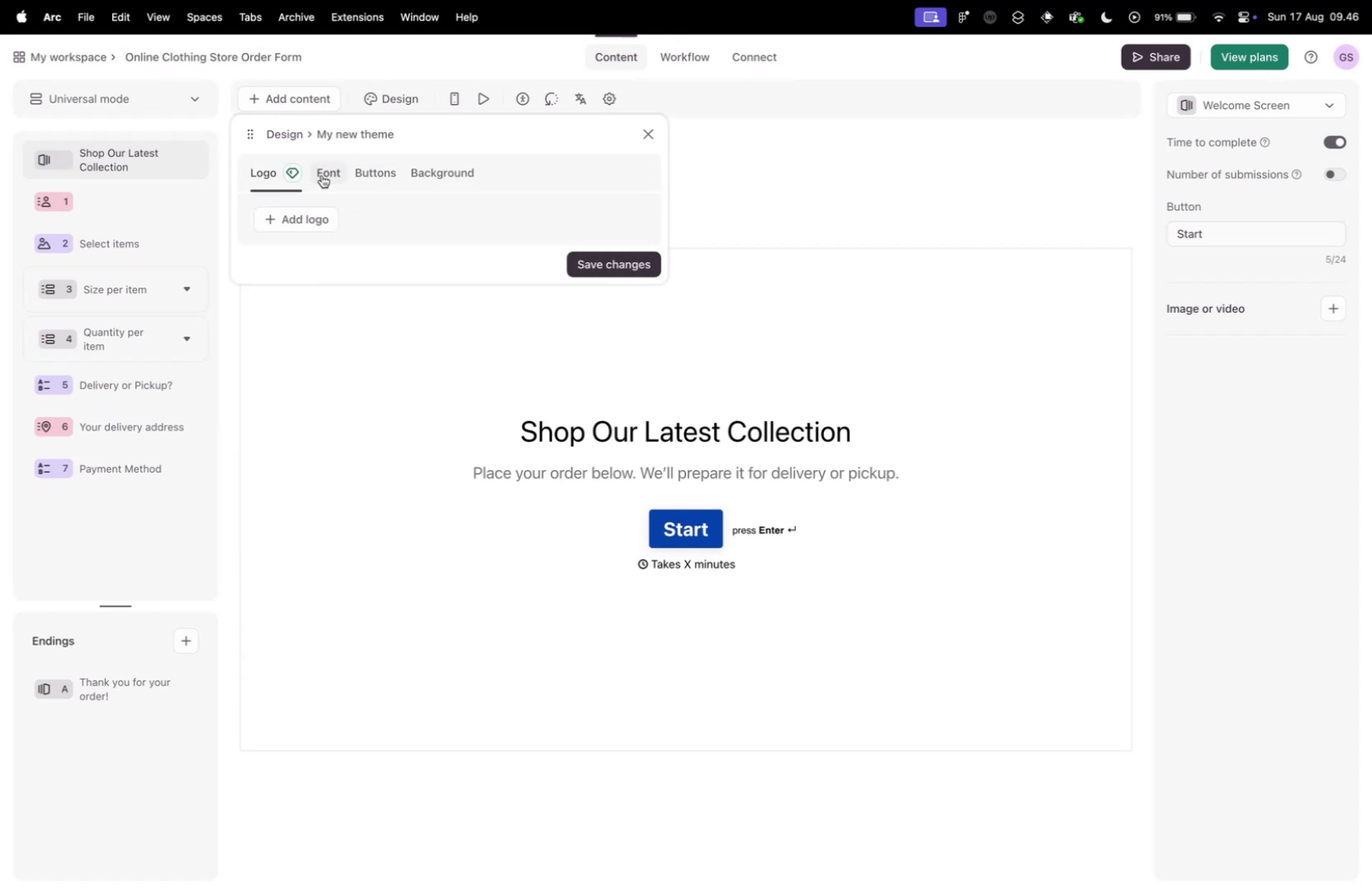 
left_click([322, 175])
 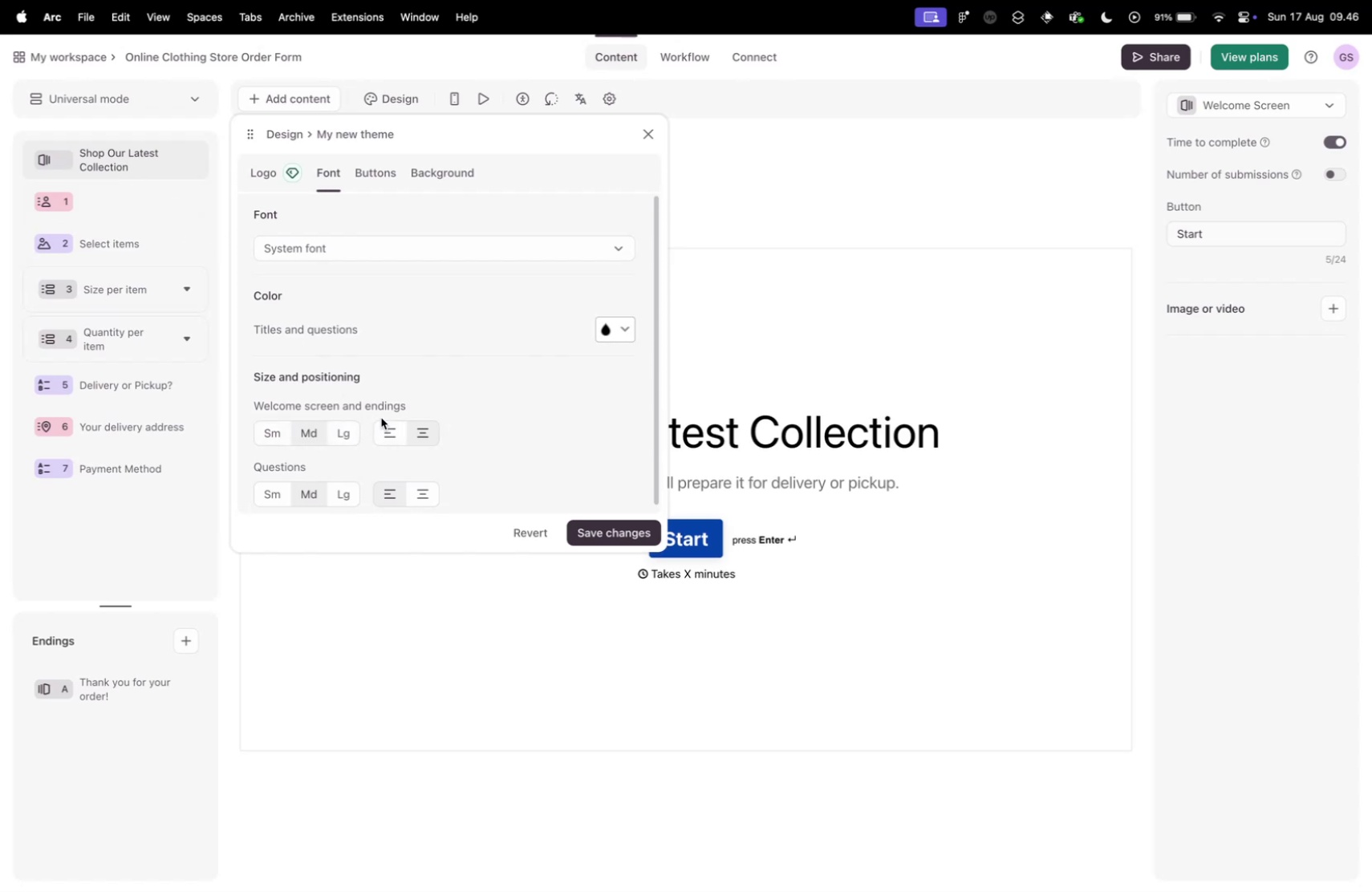 
wait(12.28)
 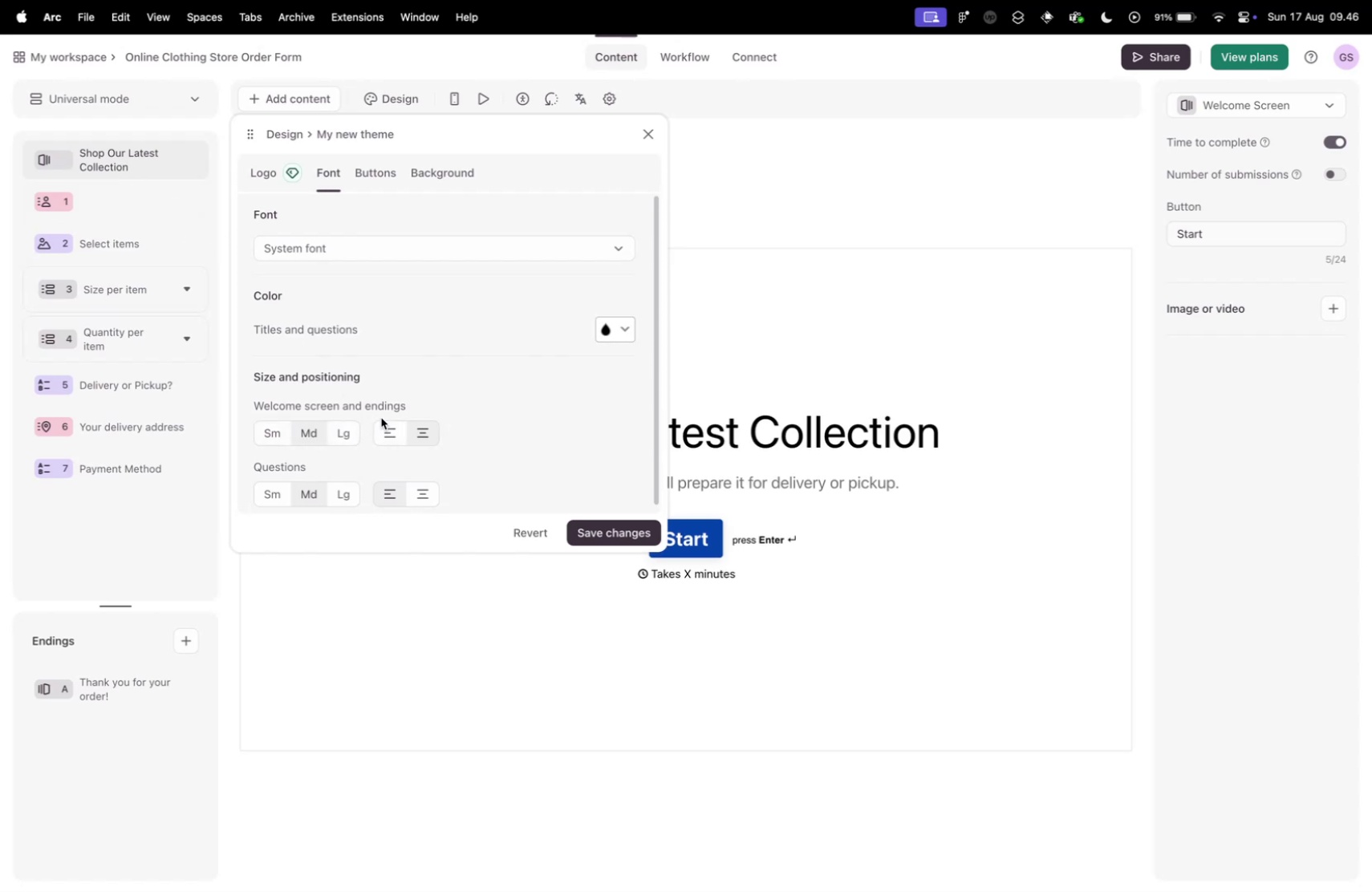 
left_click([414, 495])
 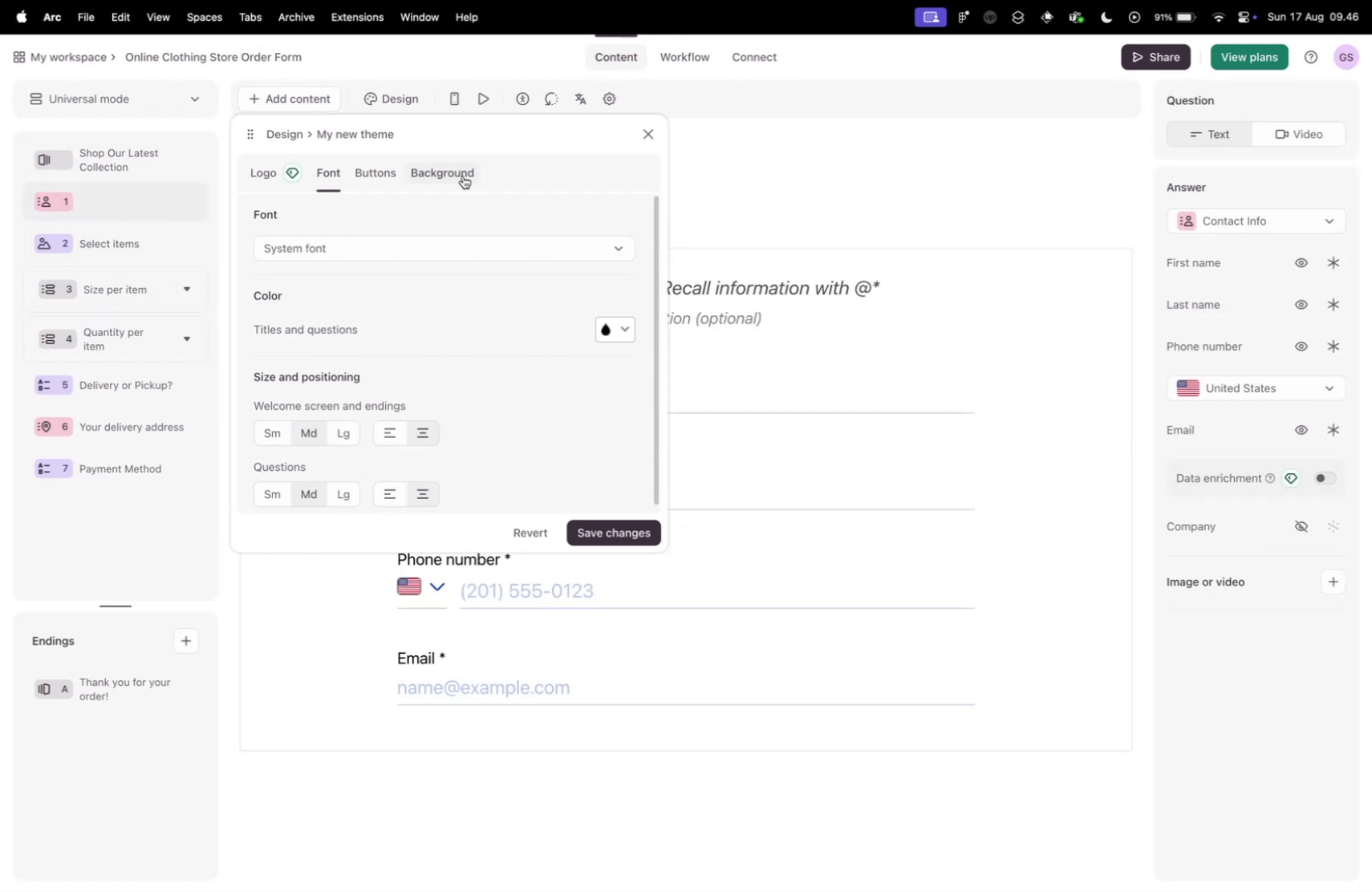 
left_click_drag(start_coordinate=[466, 128], to_coordinate=[1100, 132])
 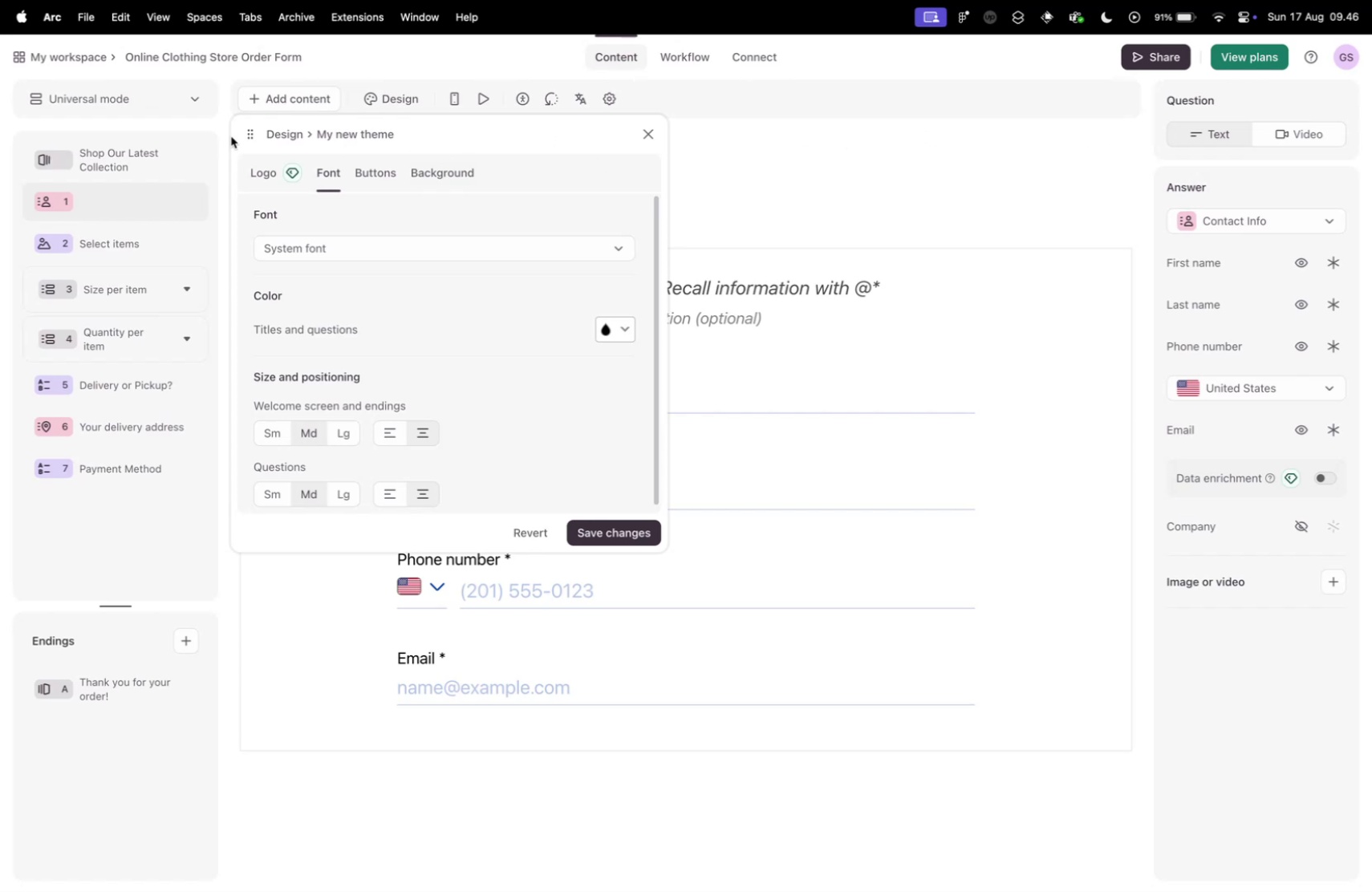 
left_click_drag(start_coordinate=[246, 138], to_coordinate=[852, 166])
 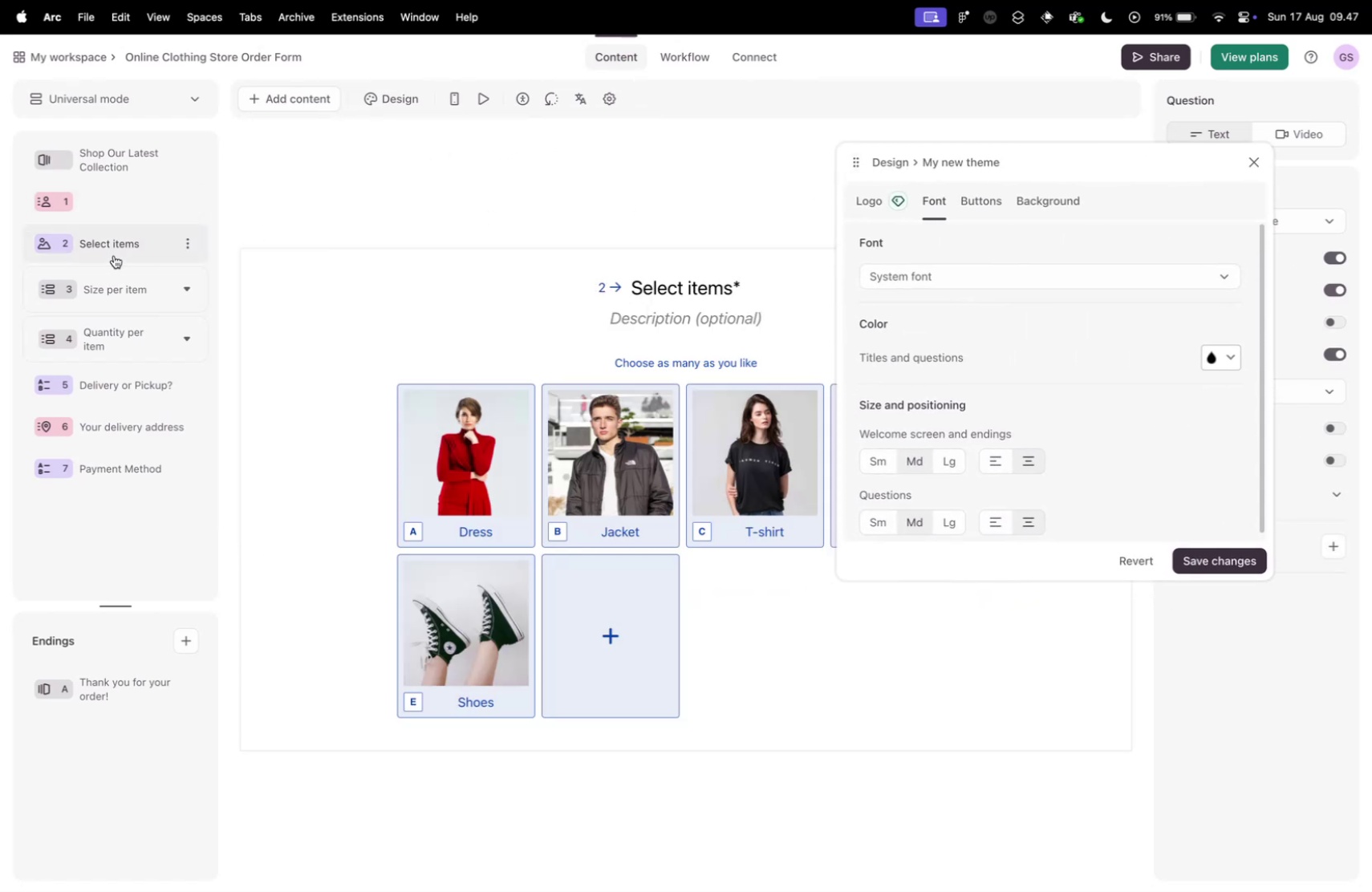 
wait(6.05)
 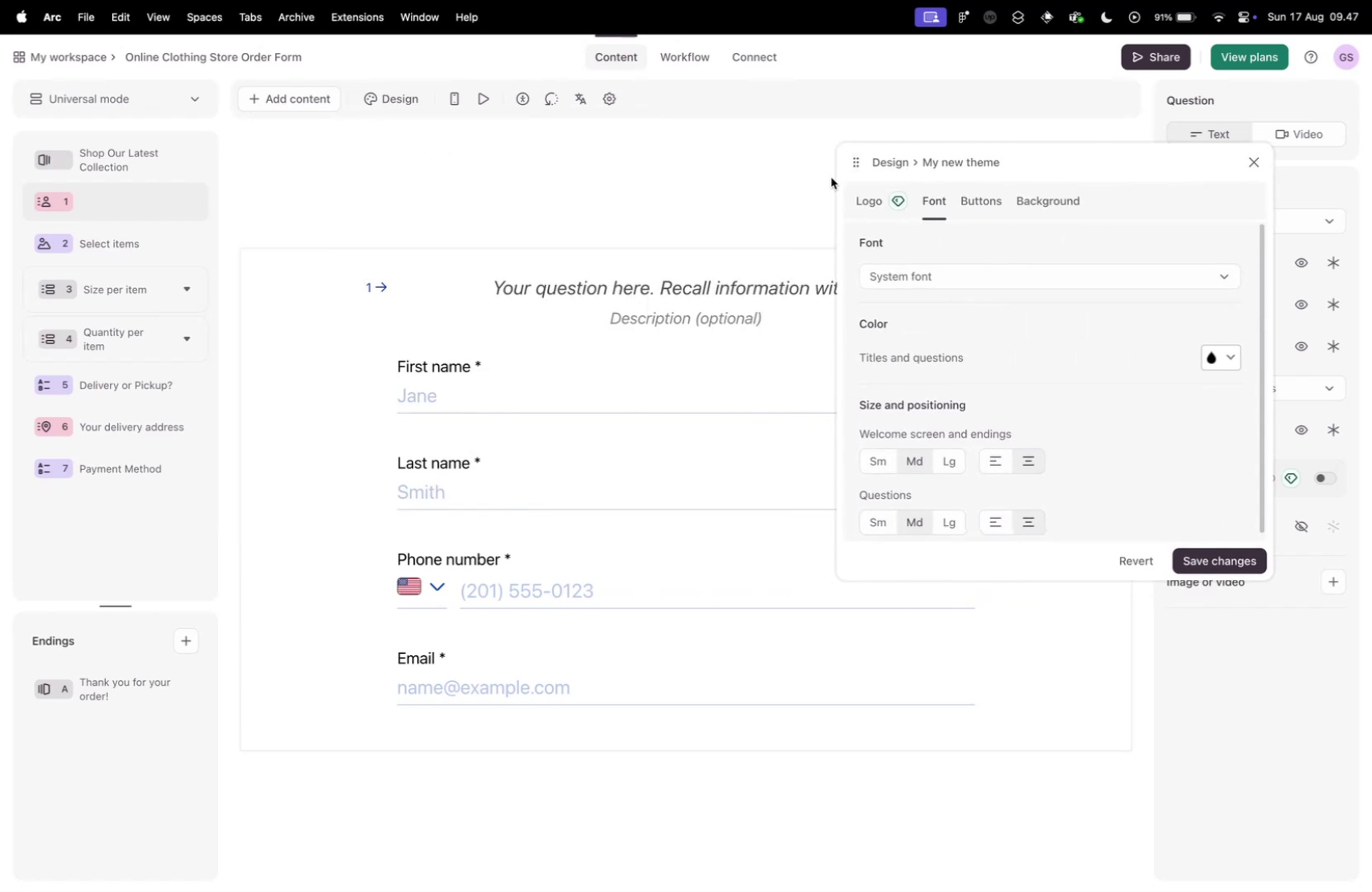 
left_click([132, 283])
 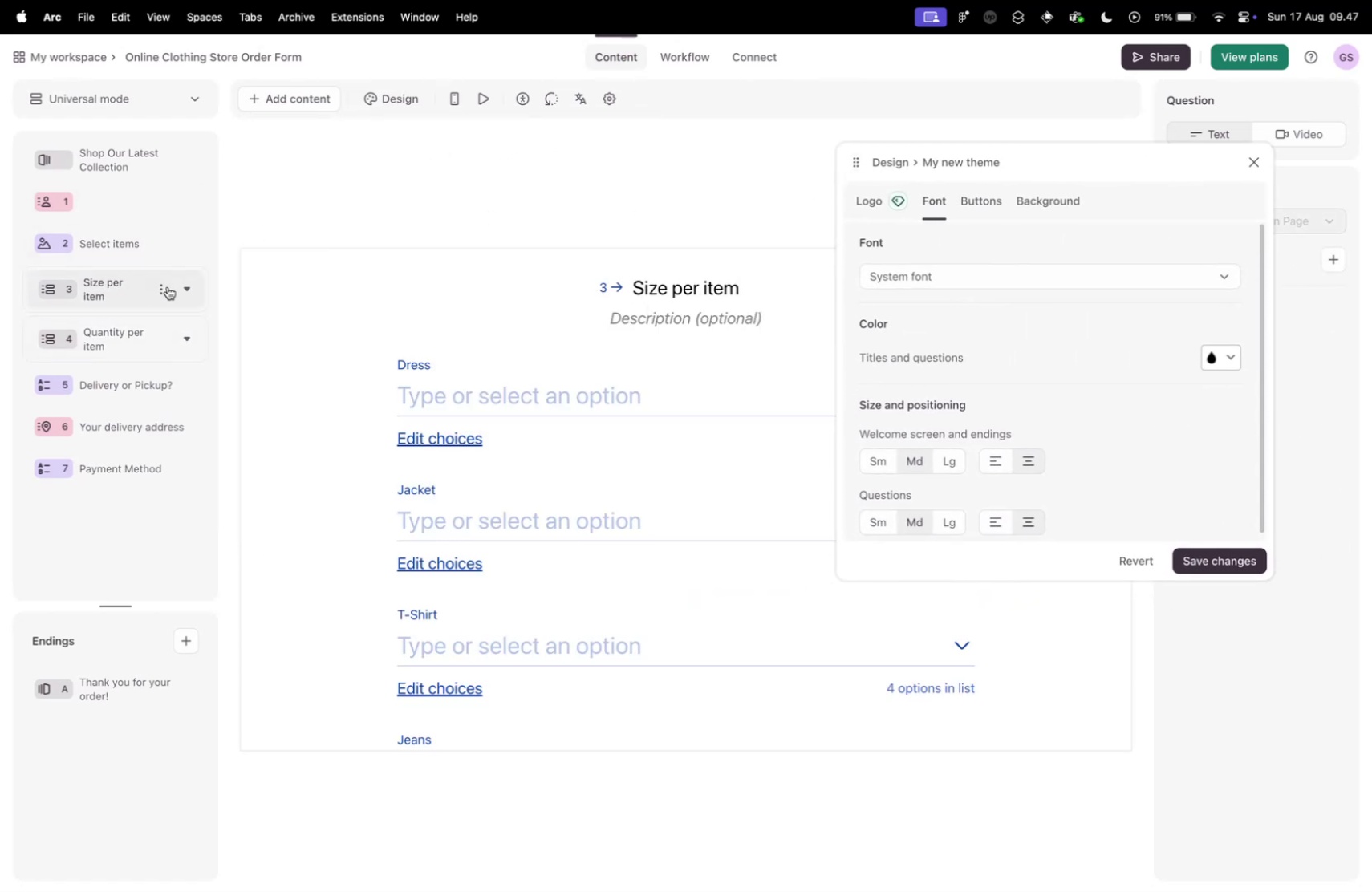 
left_click([189, 286])
 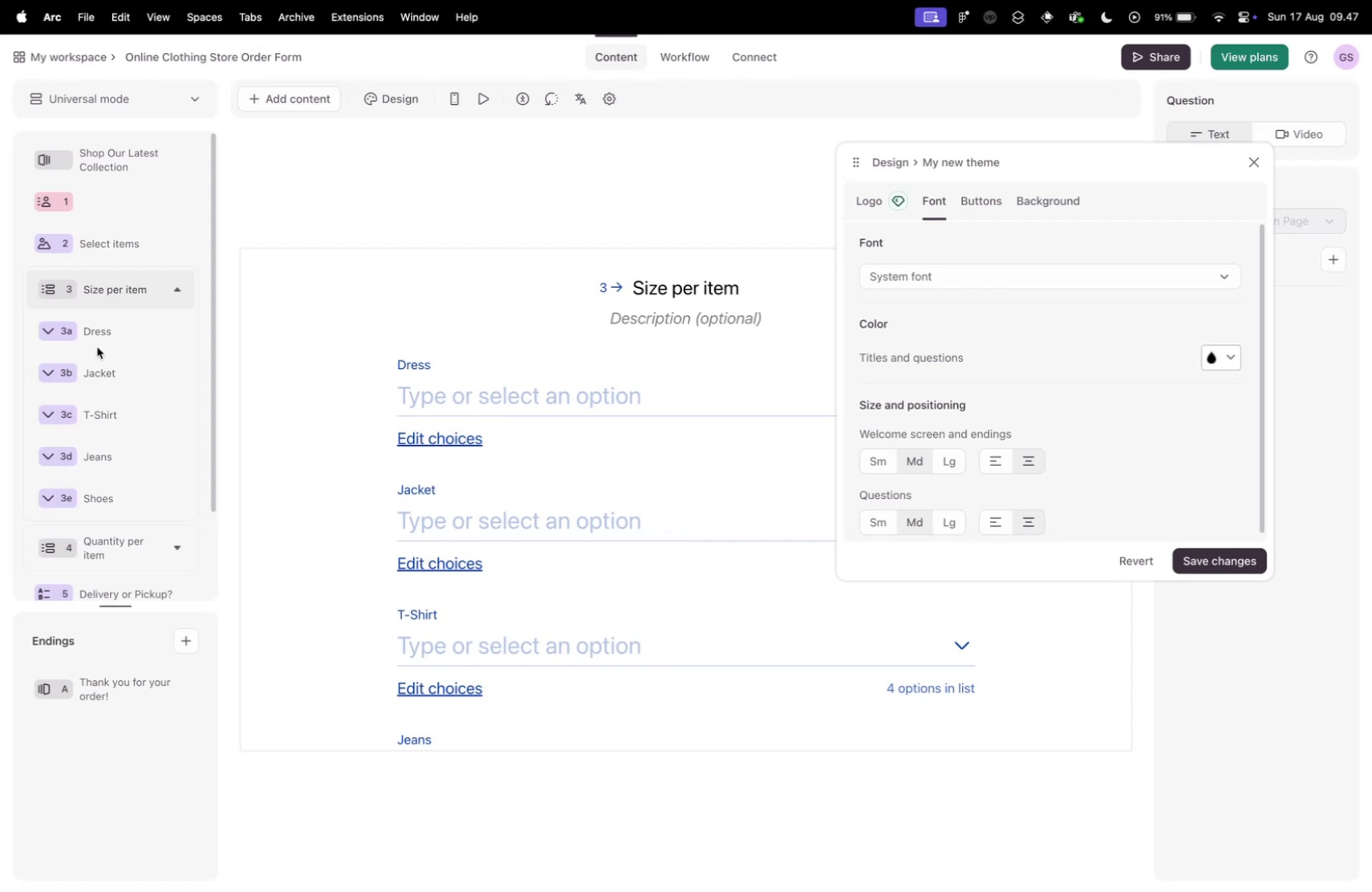 
left_click([95, 348])
 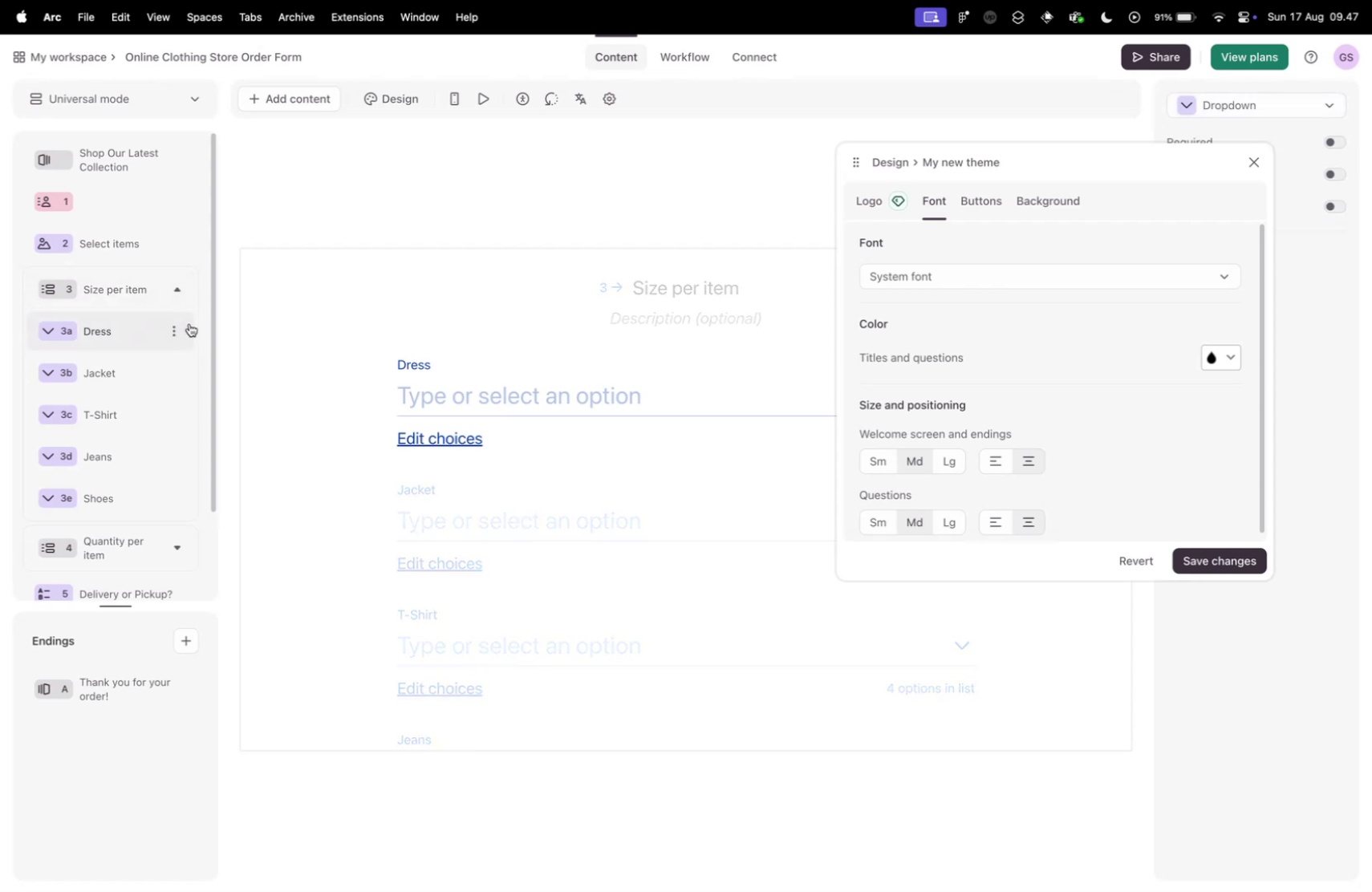 
left_click([177, 327])
 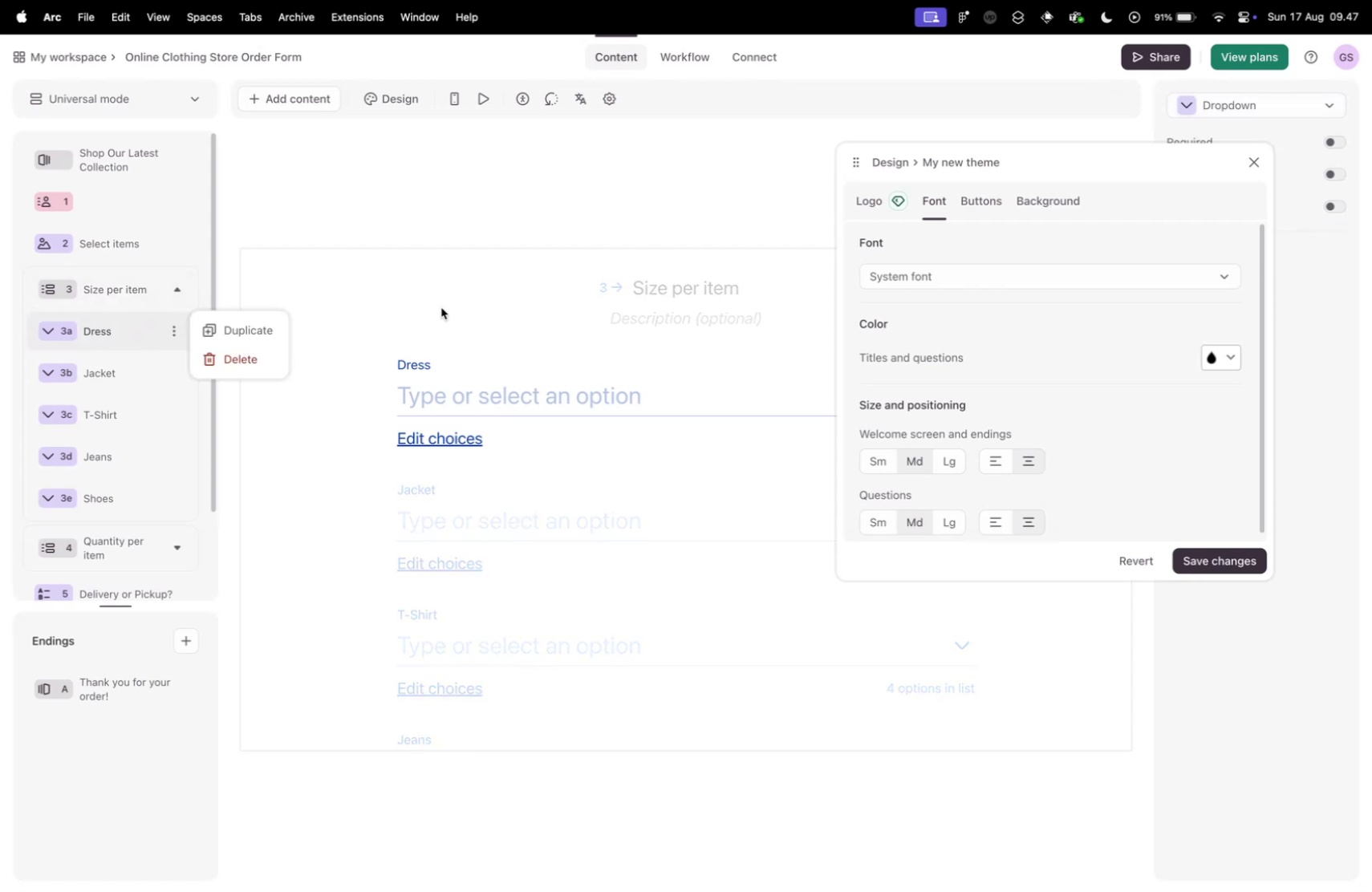 
left_click_drag(start_coordinate=[1020, 159], to_coordinate=[763, 205])
 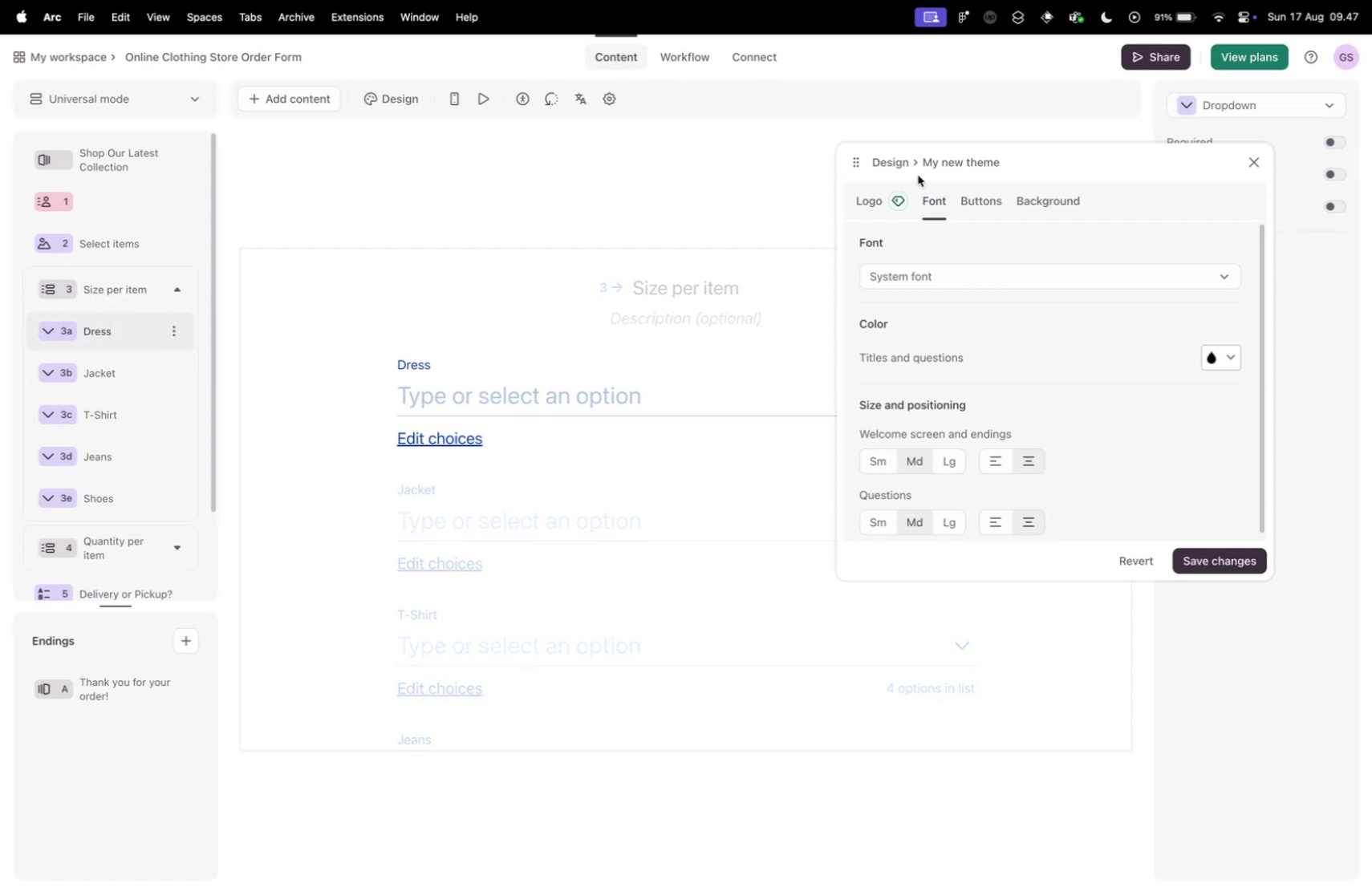 
left_click_drag(start_coordinate=[1067, 161], to_coordinate=[895, 205])
 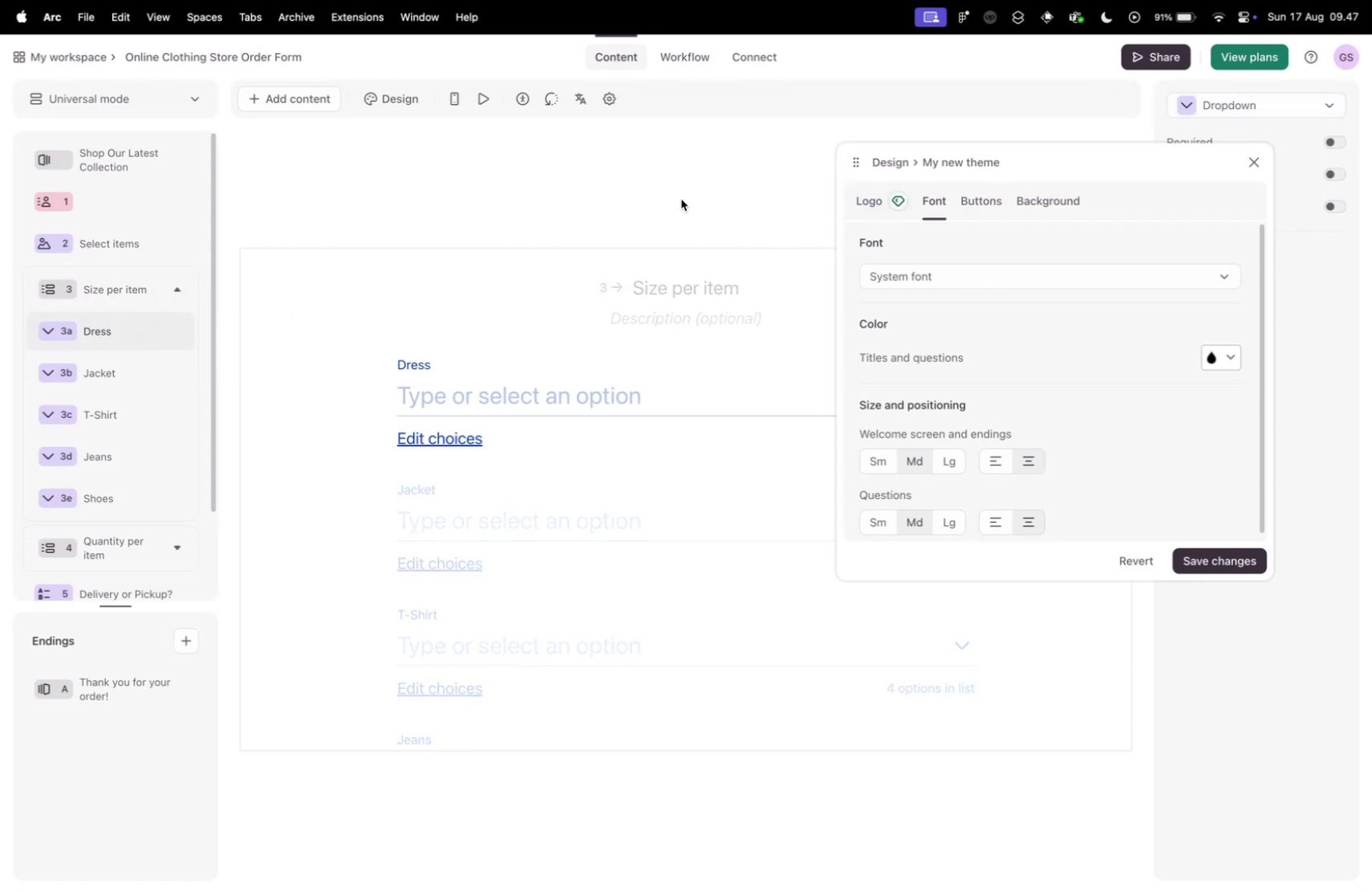 
left_click_drag(start_coordinate=[1038, 159], to_coordinate=[870, 189])
 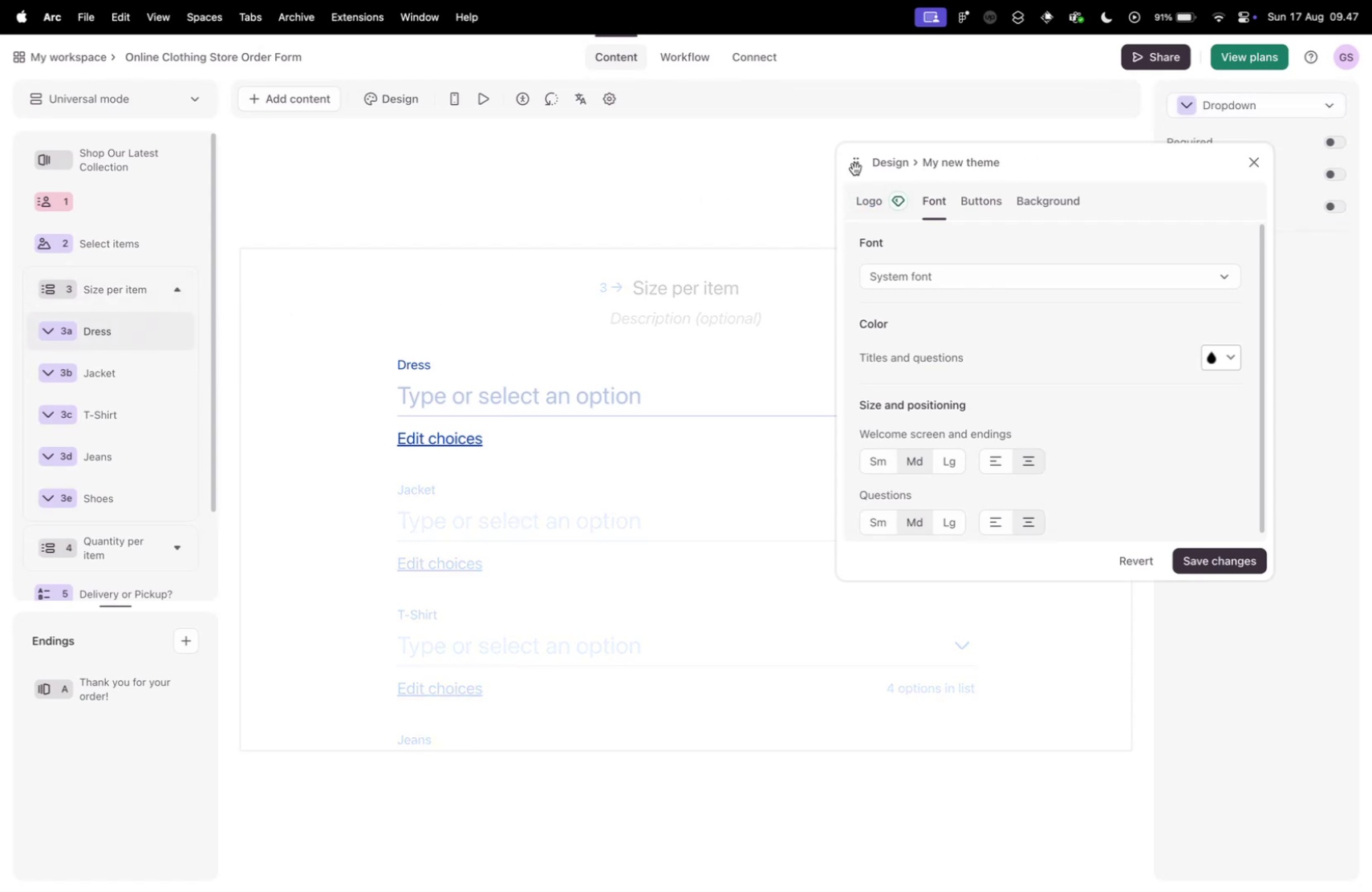 
left_click_drag(start_coordinate=[853, 161], to_coordinate=[836, 225])
 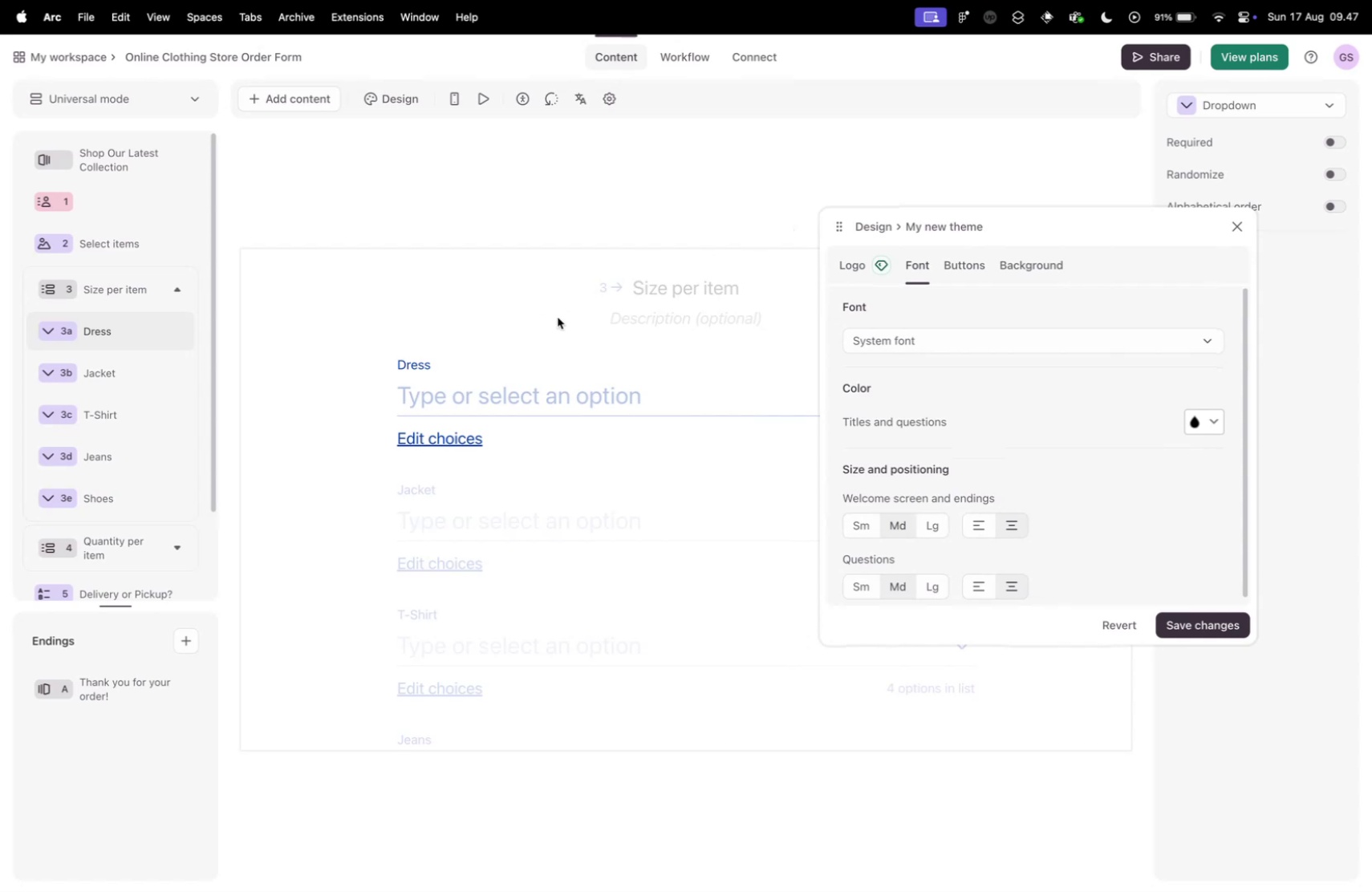 
scroll: coordinate [1084, 473], scroll_direction: down, amount: 2.0
 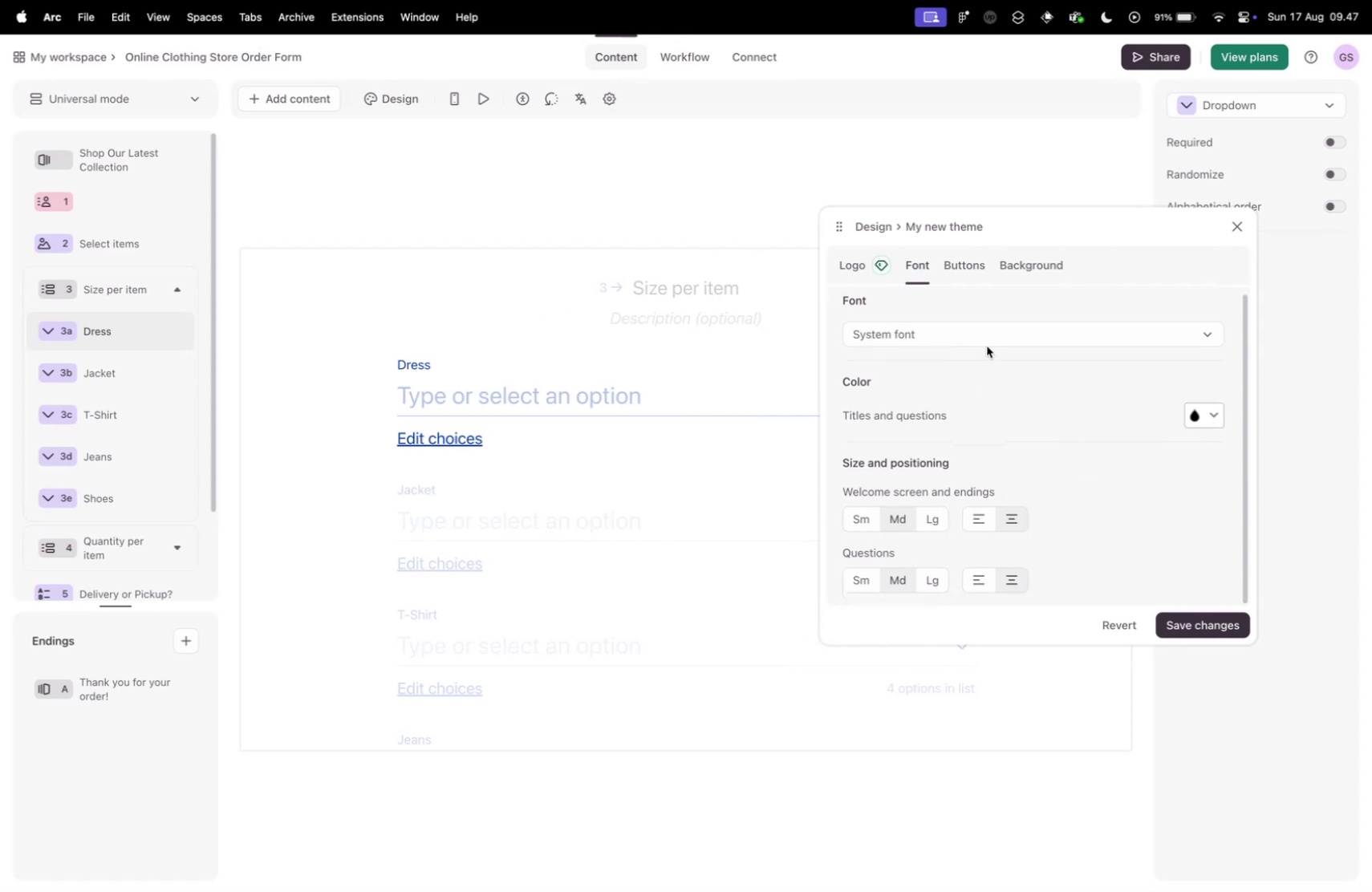 
mouse_move([951, 356])
 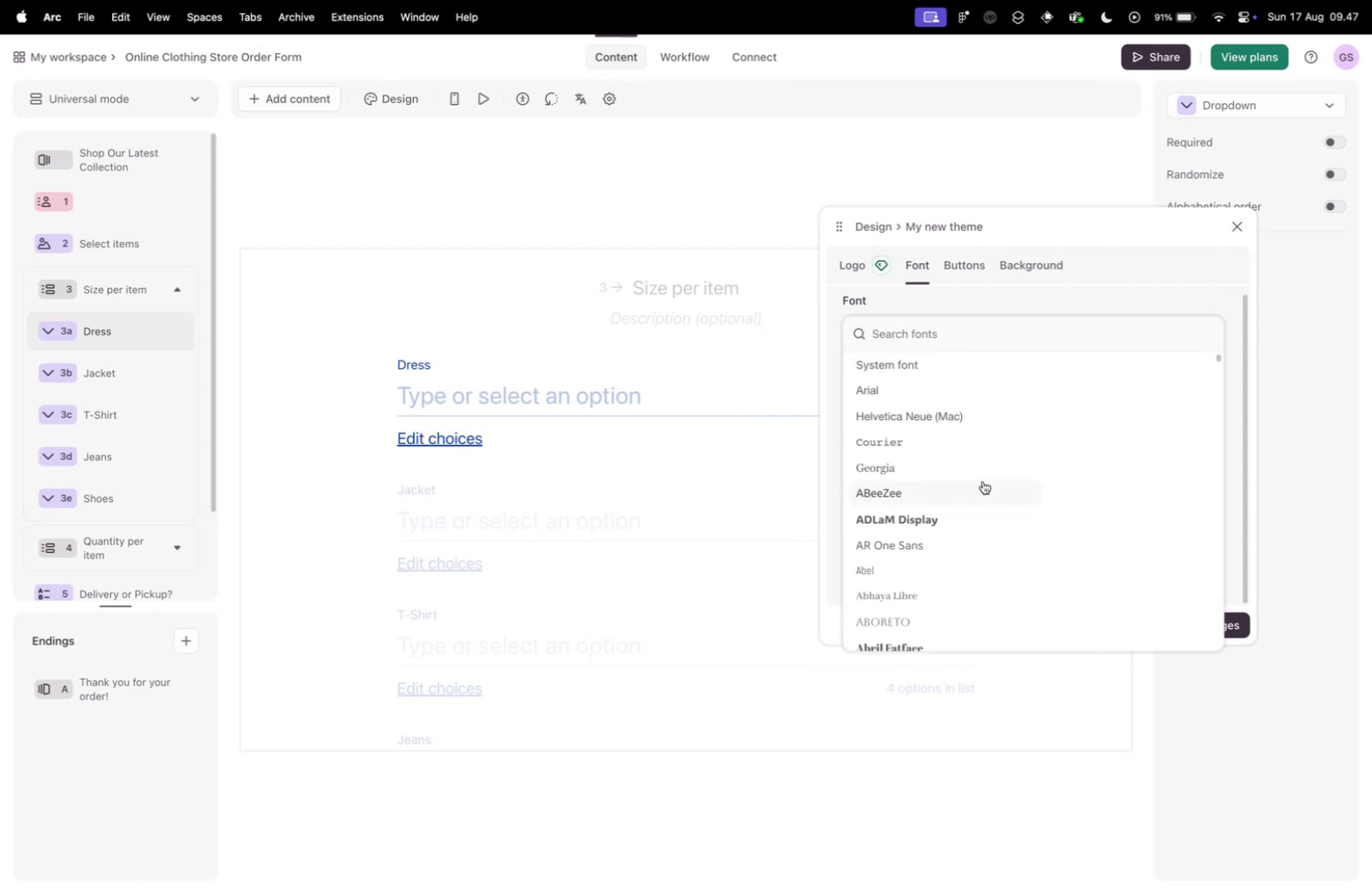 
scroll: coordinate [969, 481], scroll_direction: down, amount: 15.0
 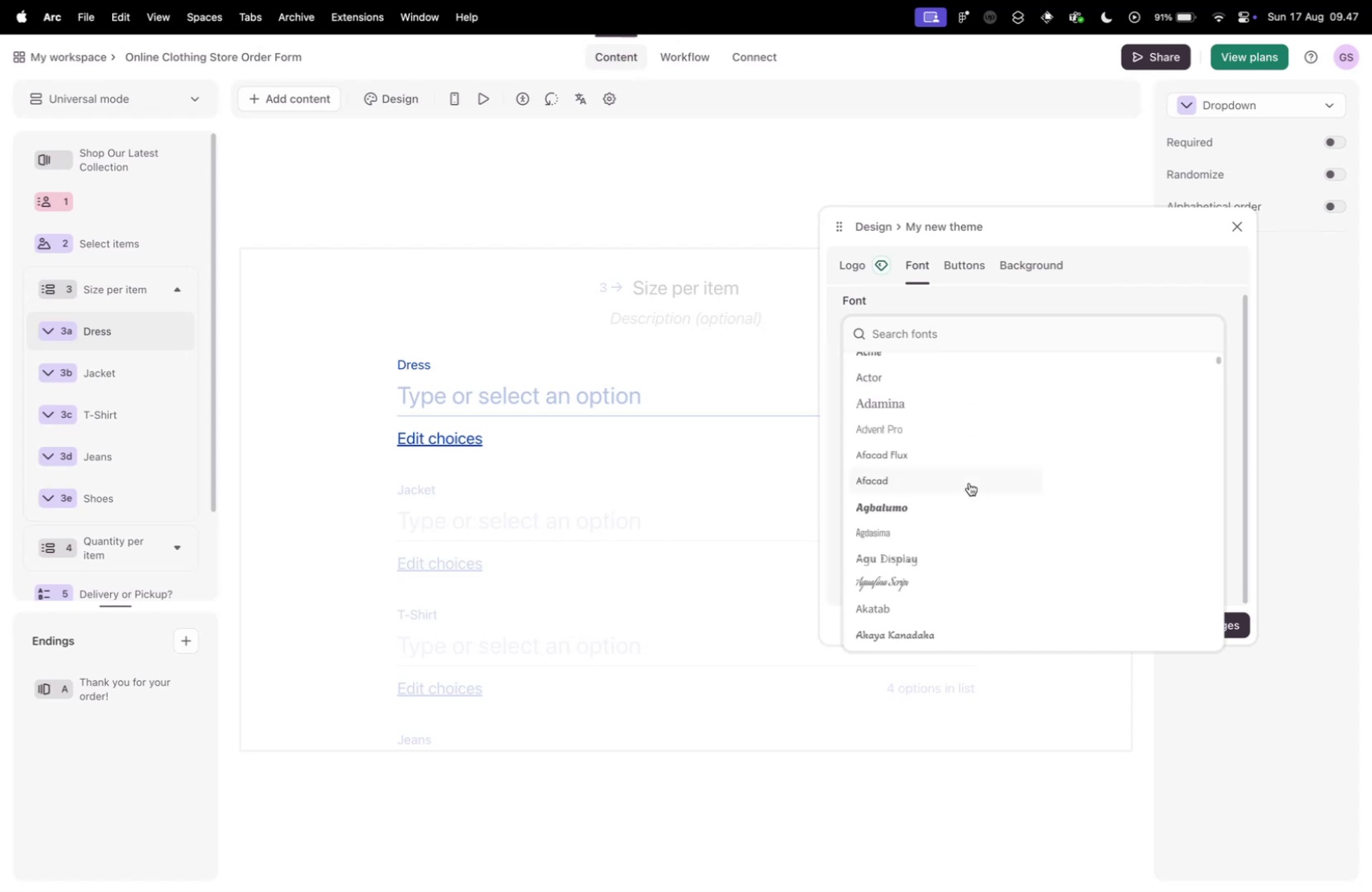 
left_click([875, 401])
 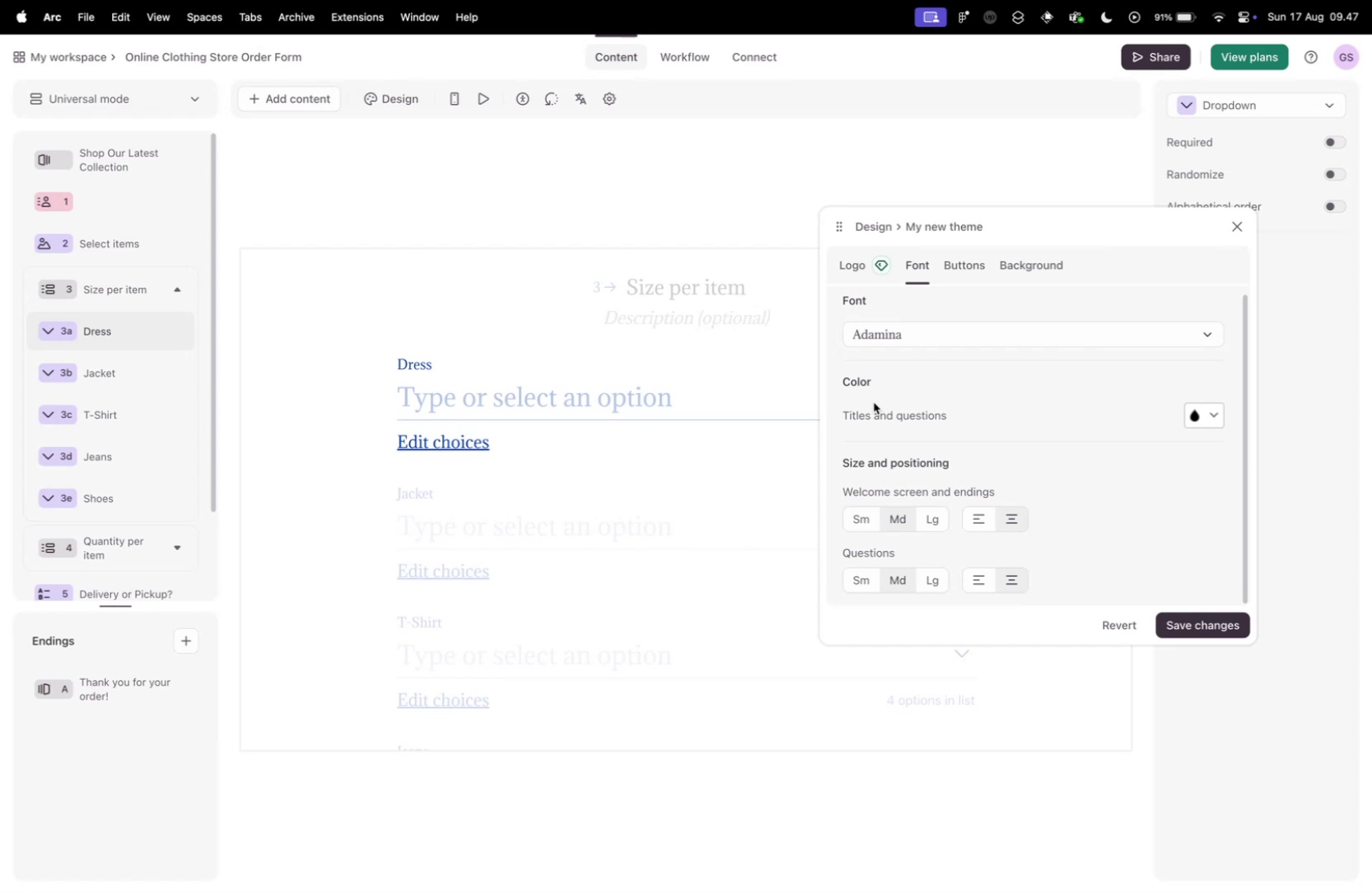 
wait(6.35)
 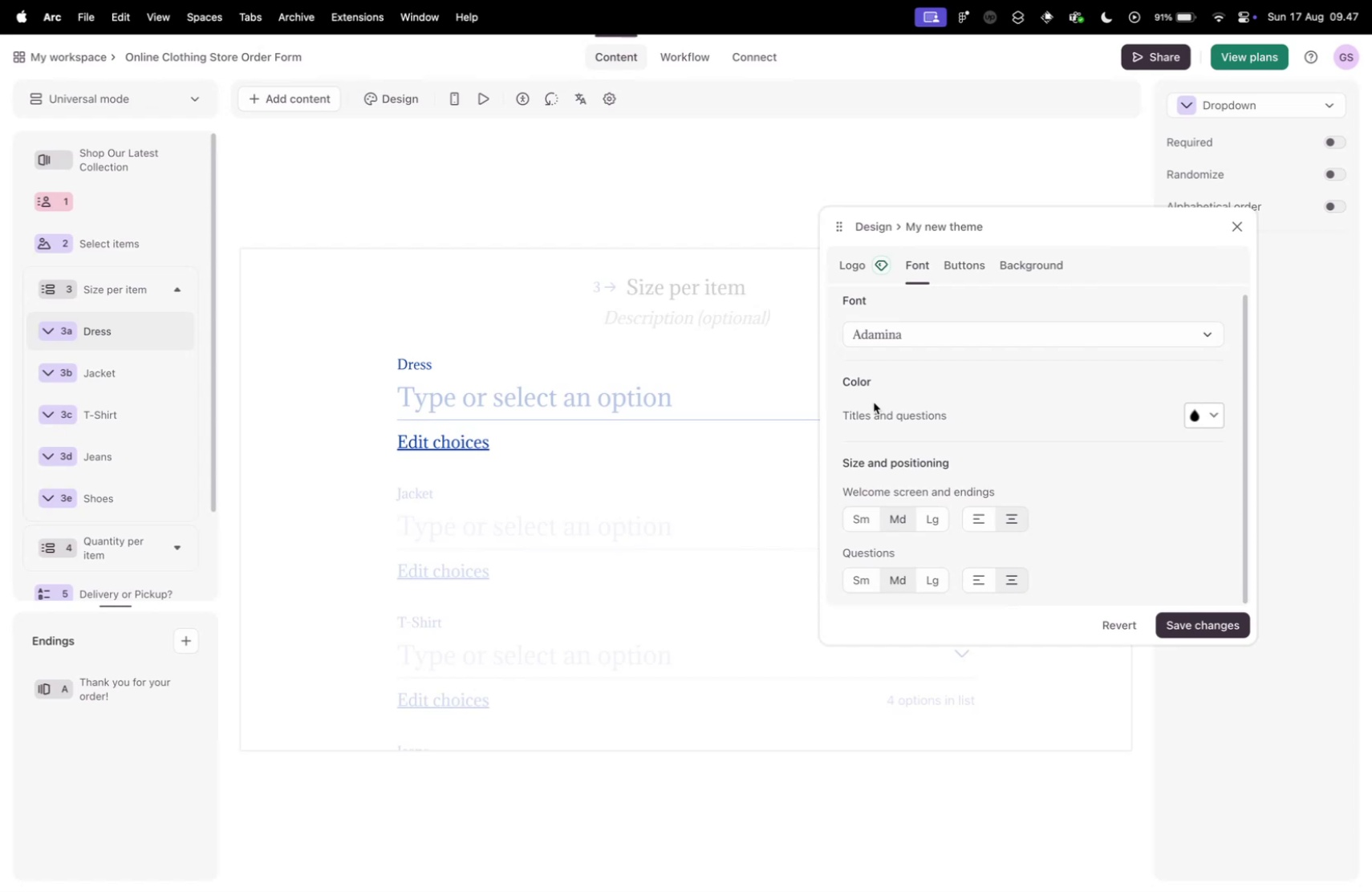 
left_click([936, 420])
 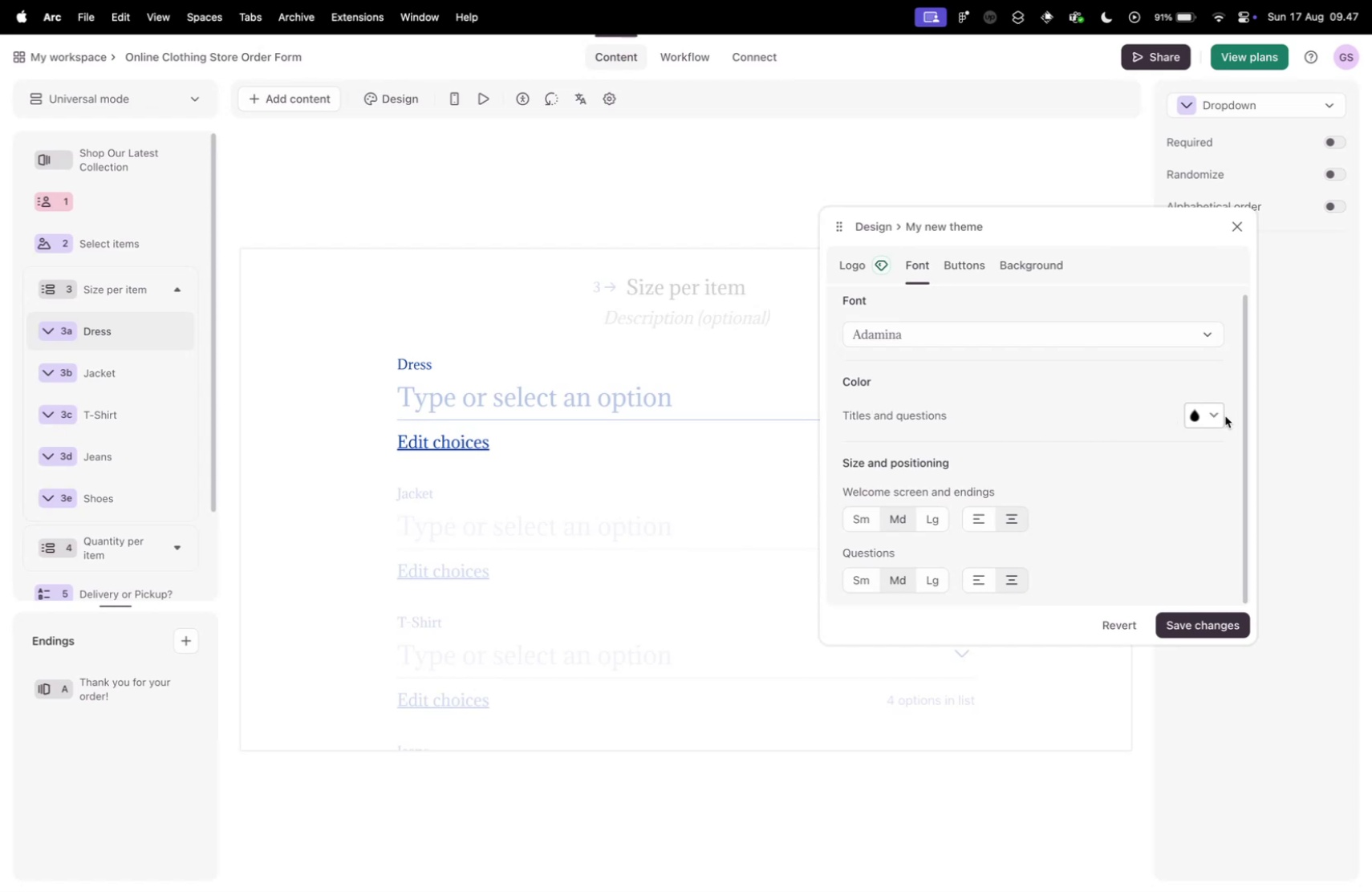 
double_click([1217, 416])
 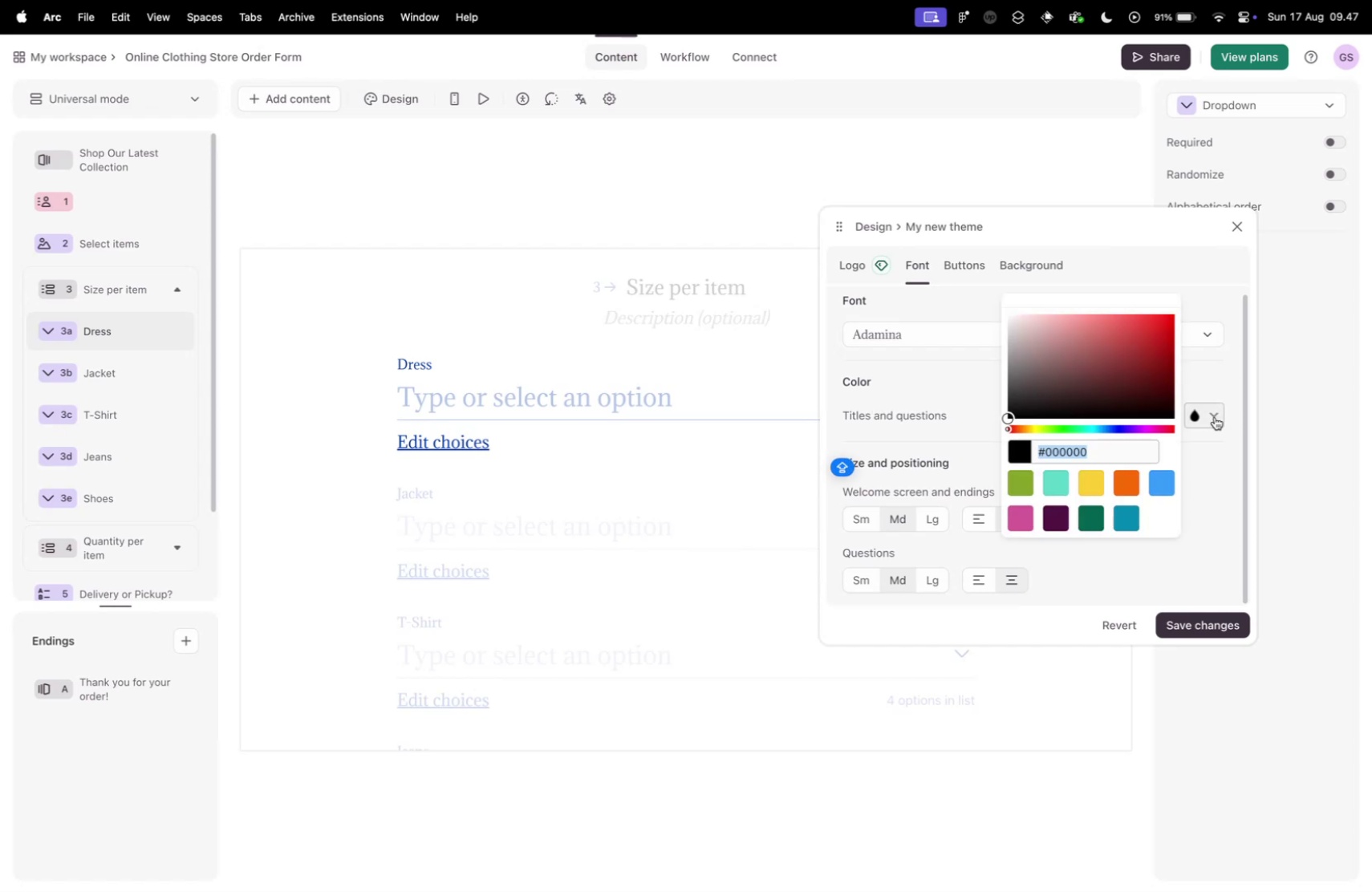 
left_click([1215, 416])
 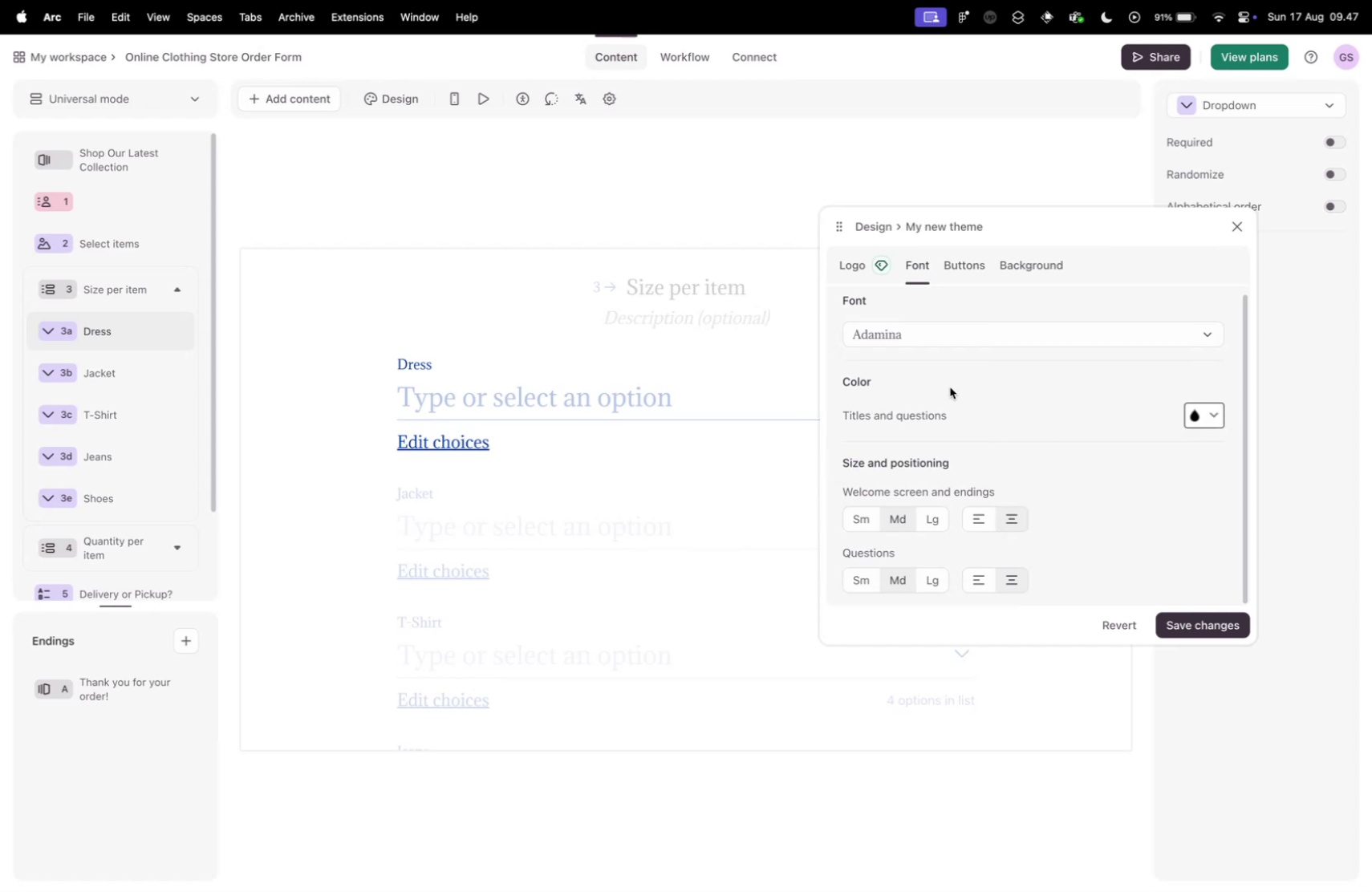 
scroll: coordinate [936, 456], scroll_direction: down, amount: 4.0
 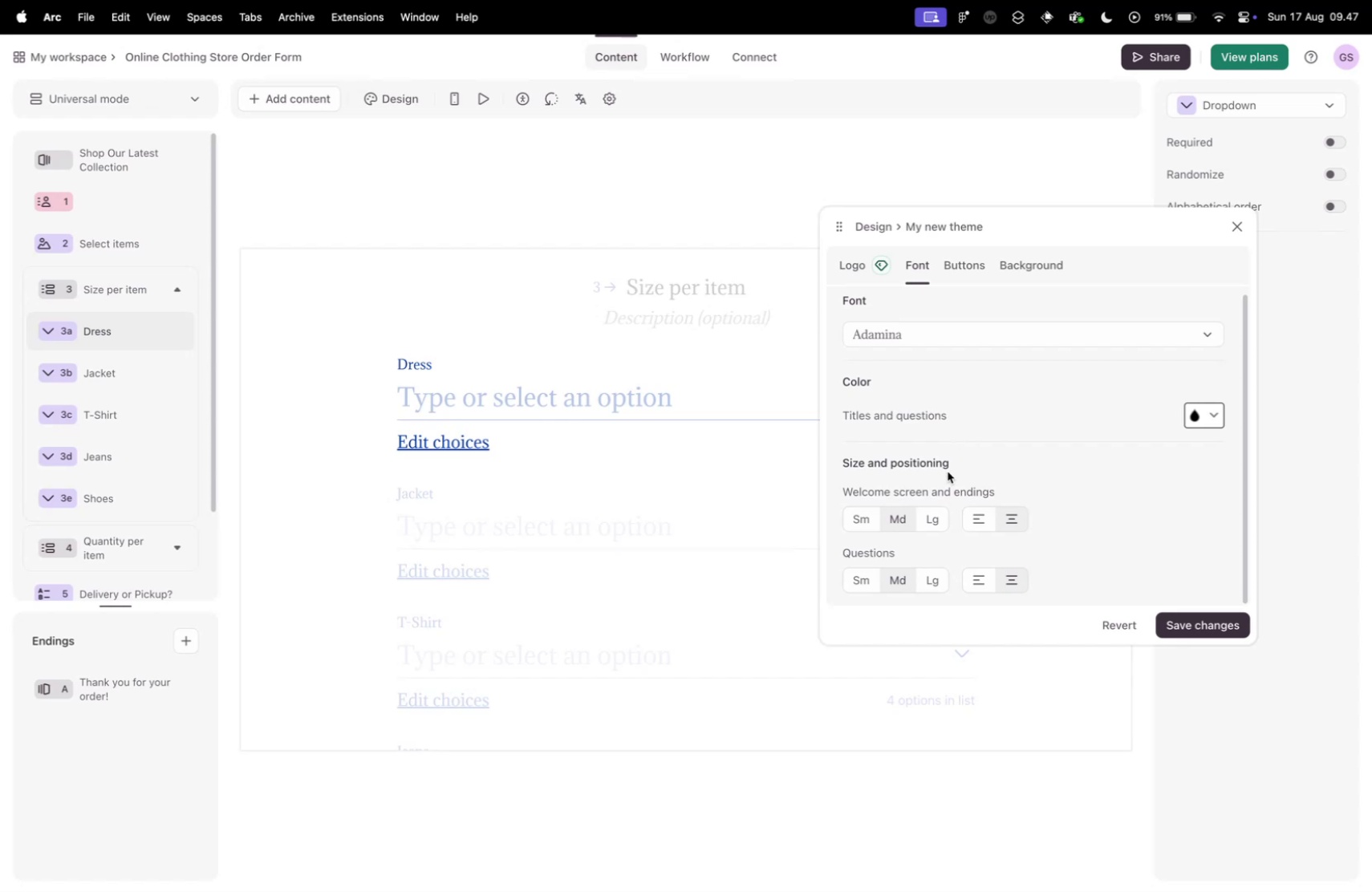 
left_click([865, 573])
 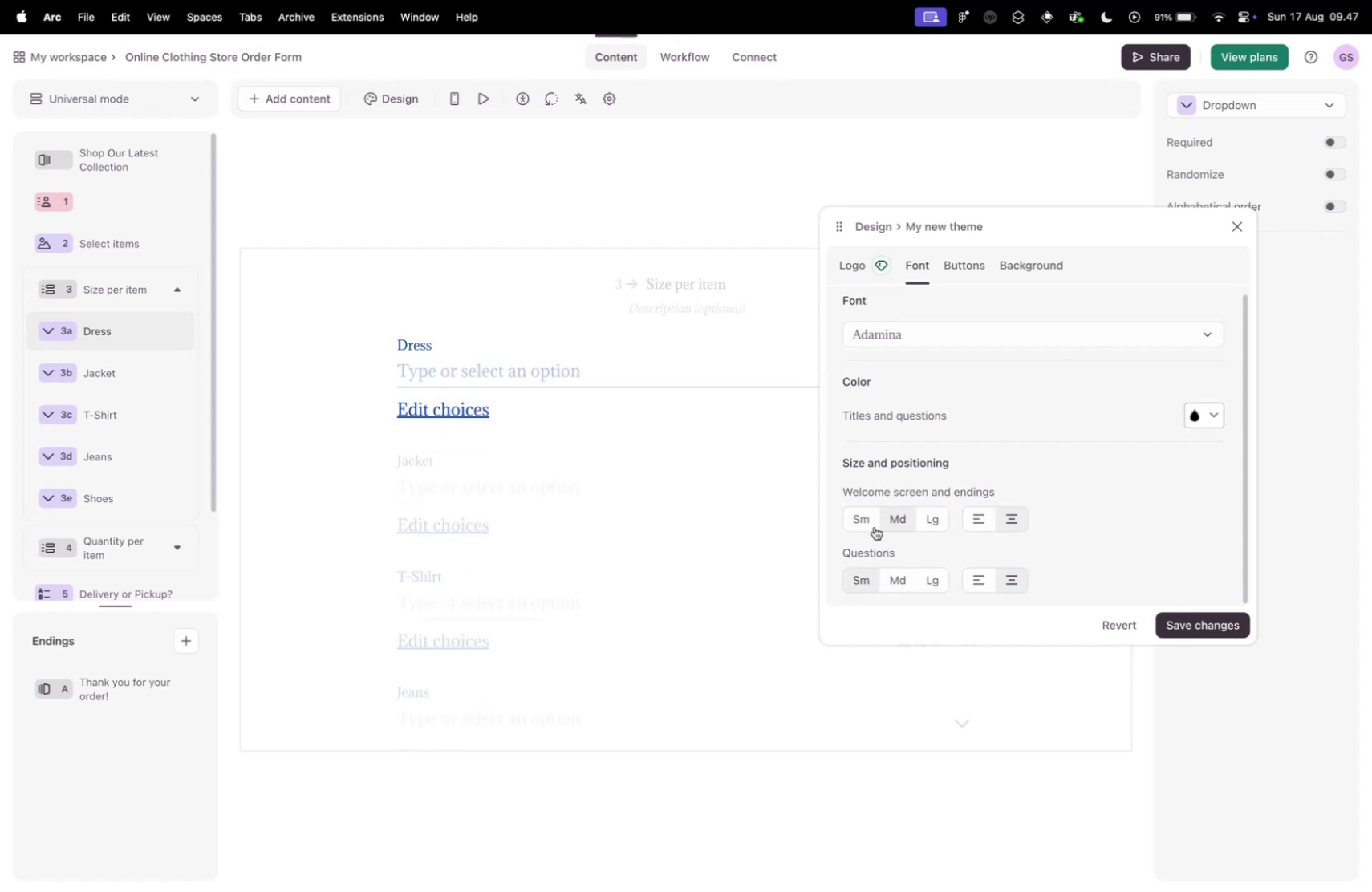 
left_click([867, 519])
 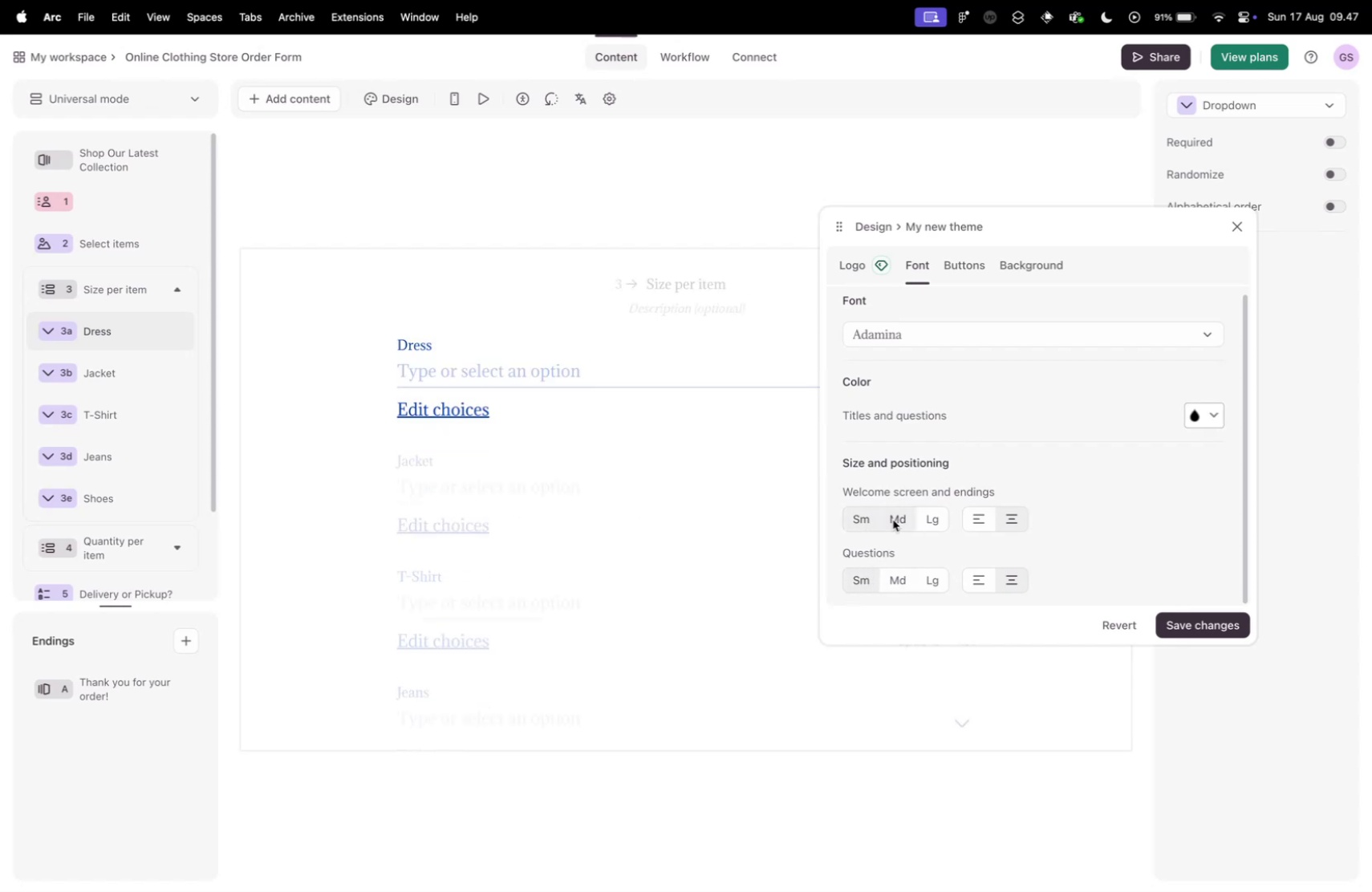 
double_click([929, 524])
 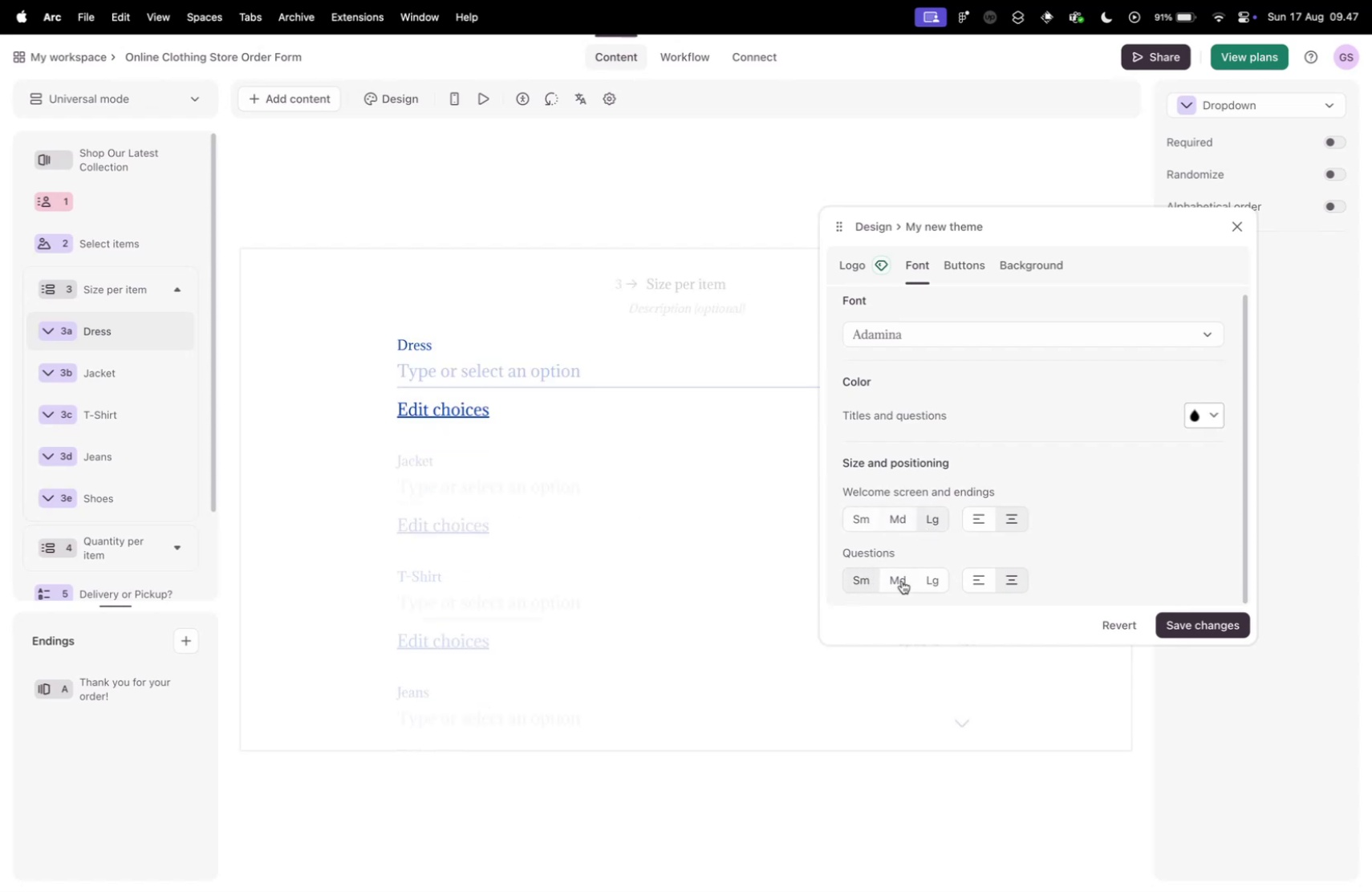 
left_click([902, 581])
 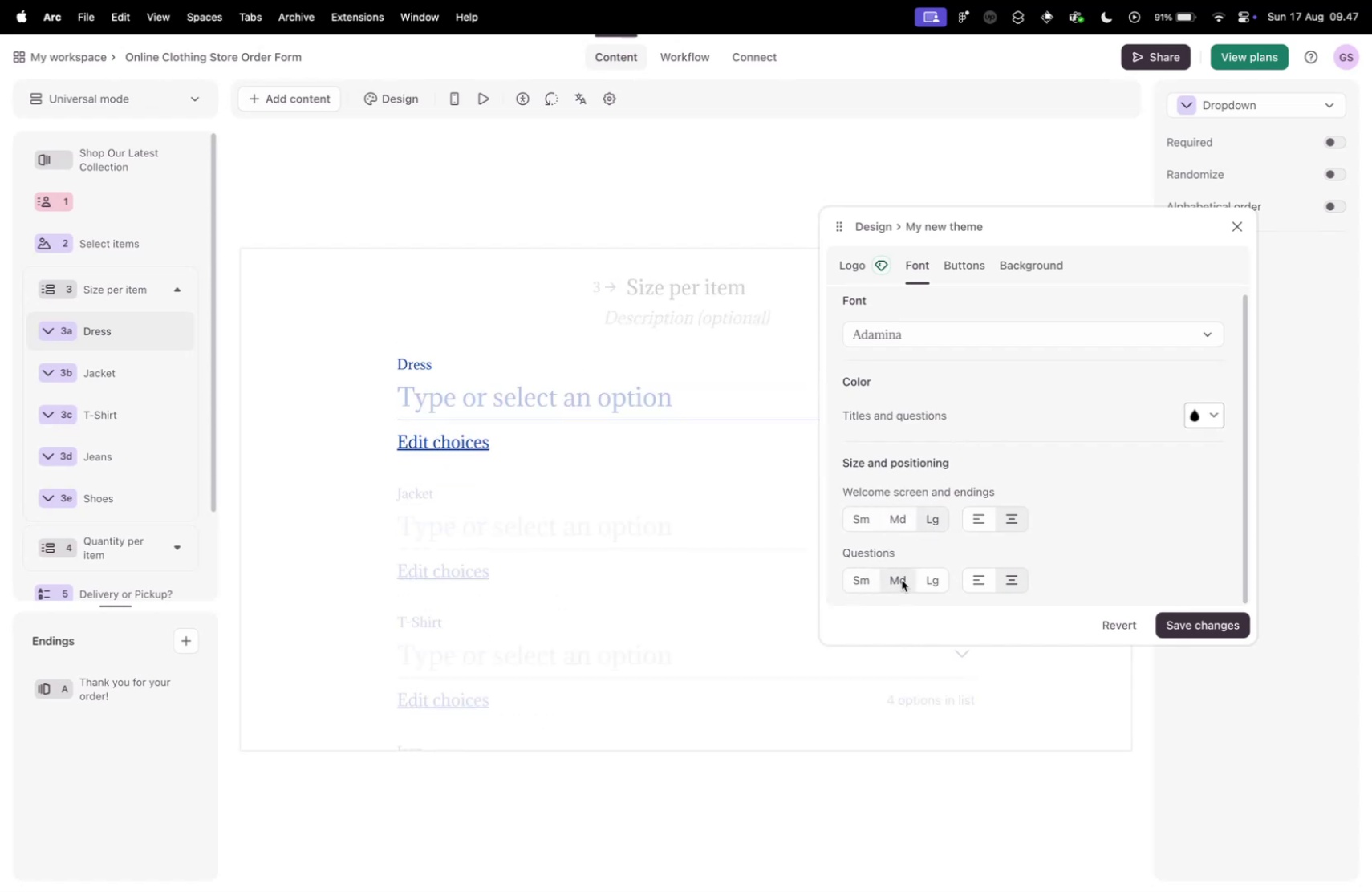 
left_click([853, 578])
 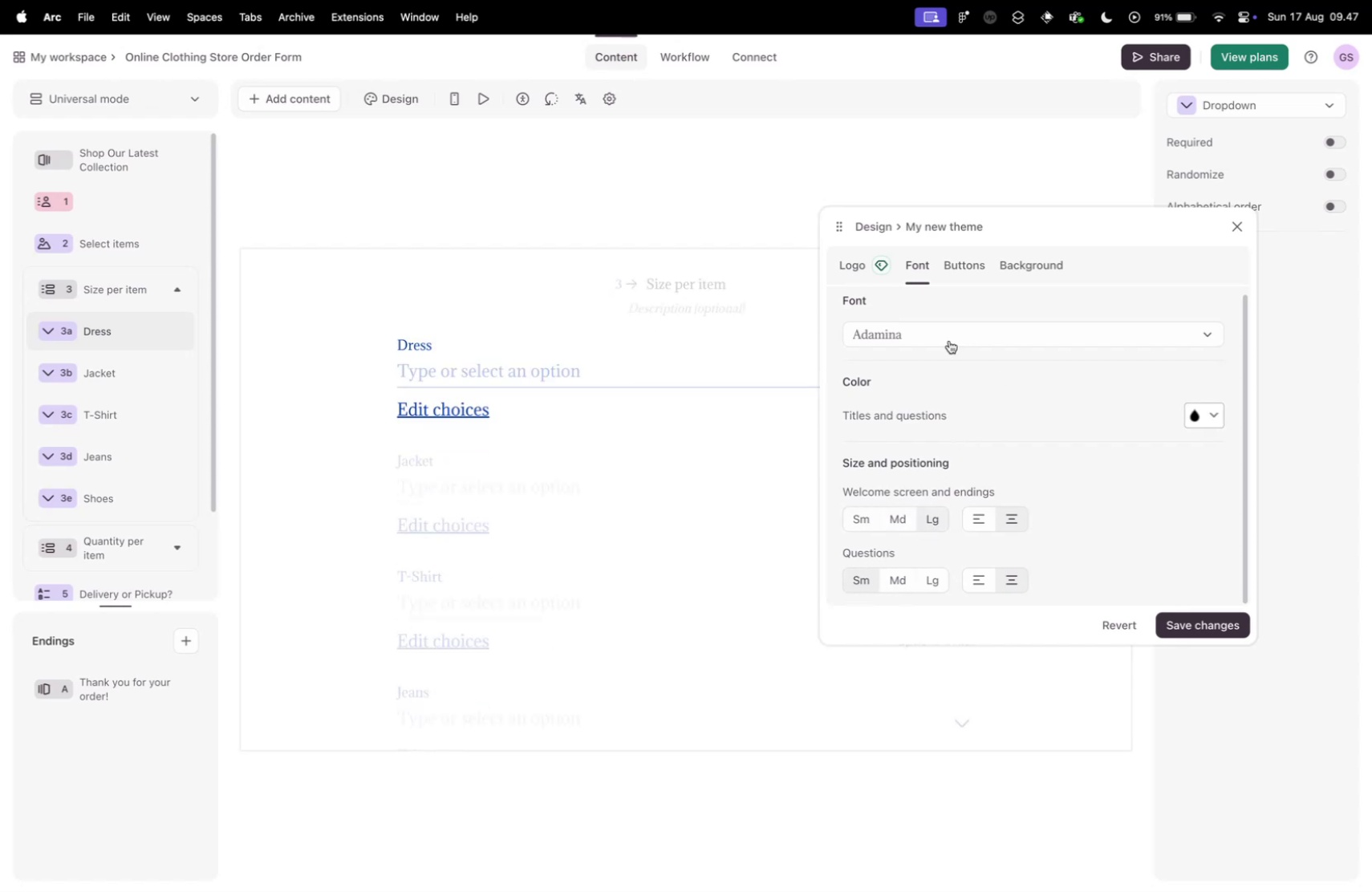 
left_click([965, 258])
 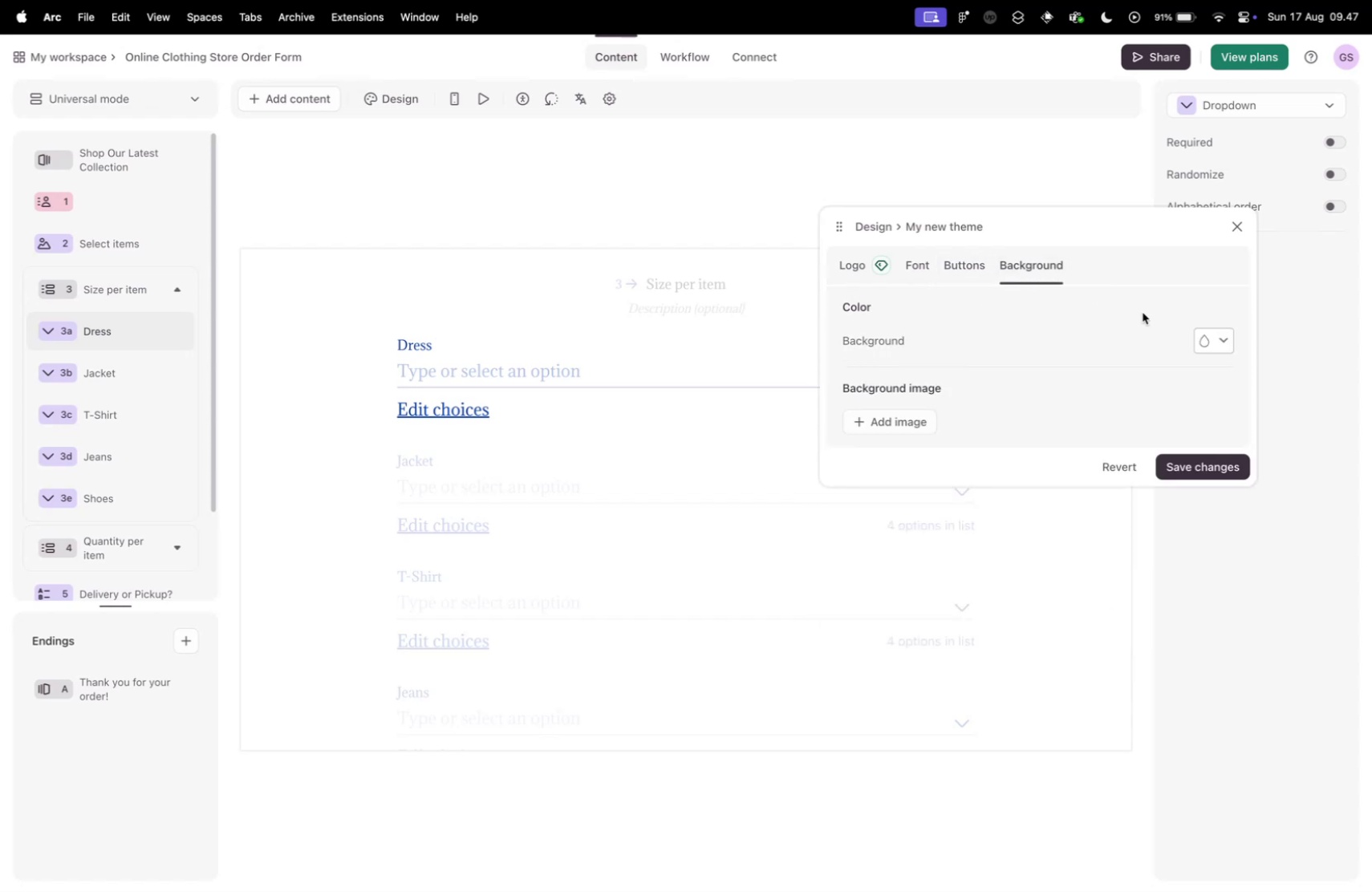 
left_click([1220, 343])
 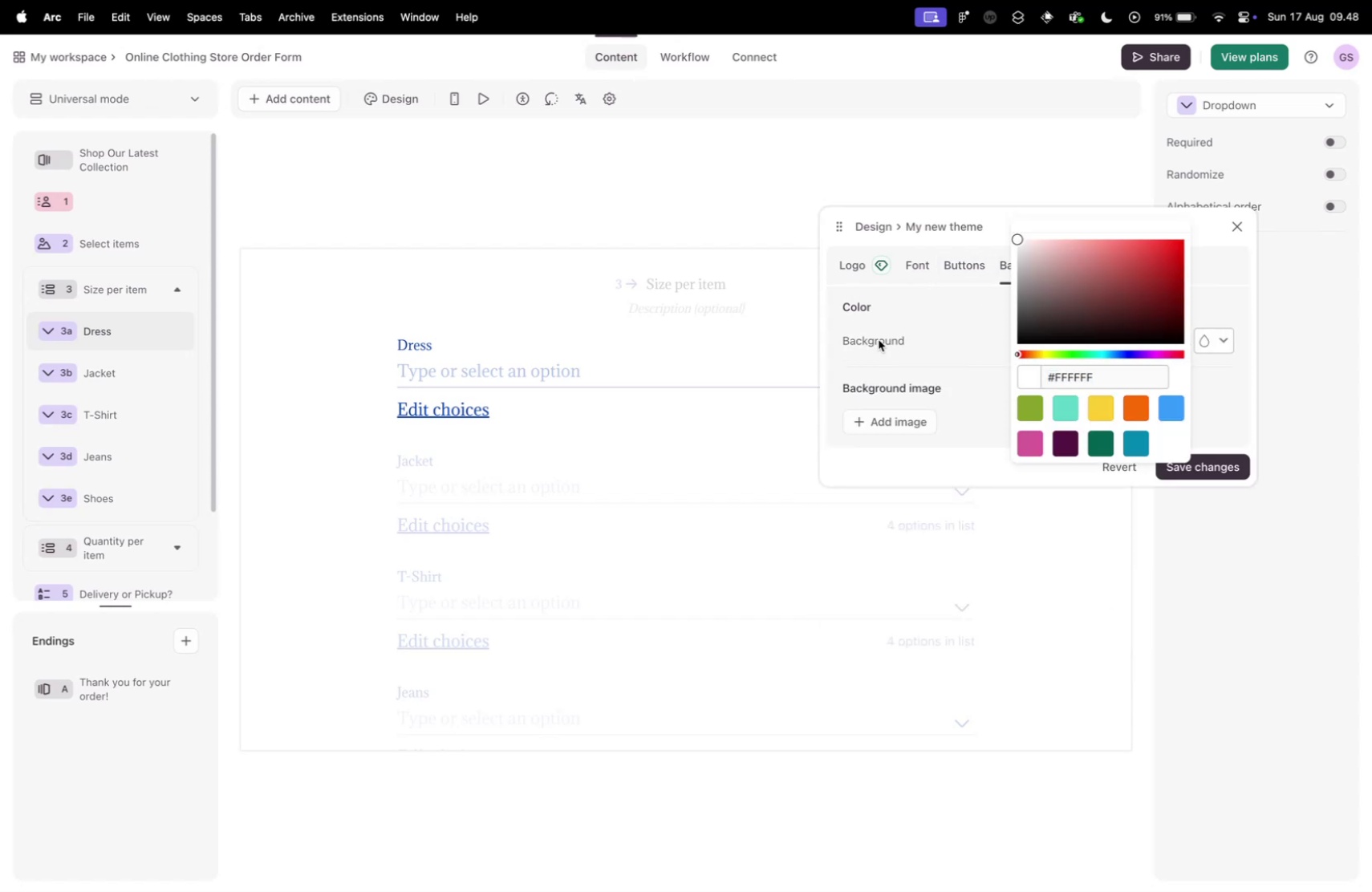 
left_click_drag(start_coordinate=[895, 424], to_coordinate=[899, 420])
 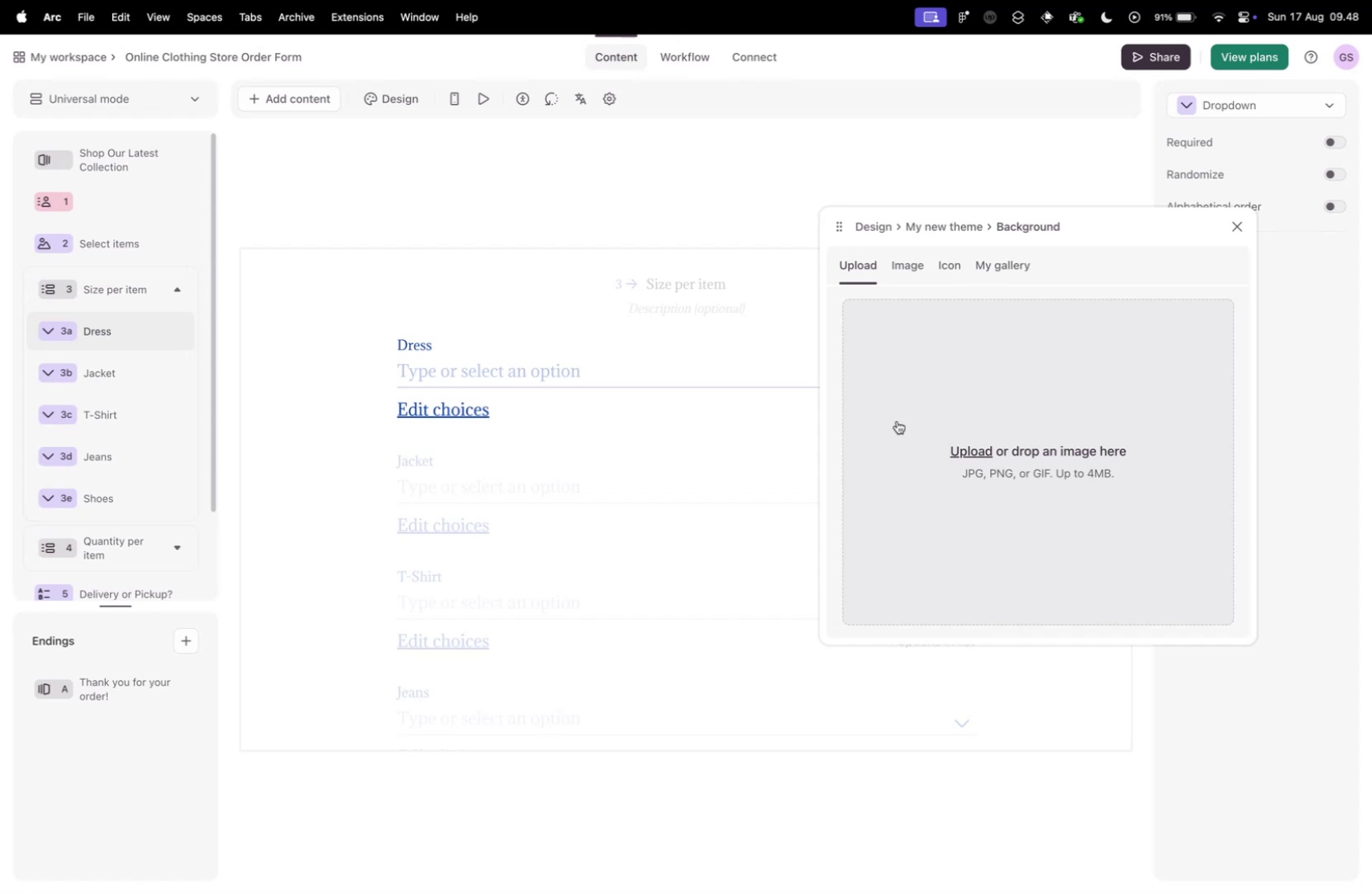 
wait(12.13)
 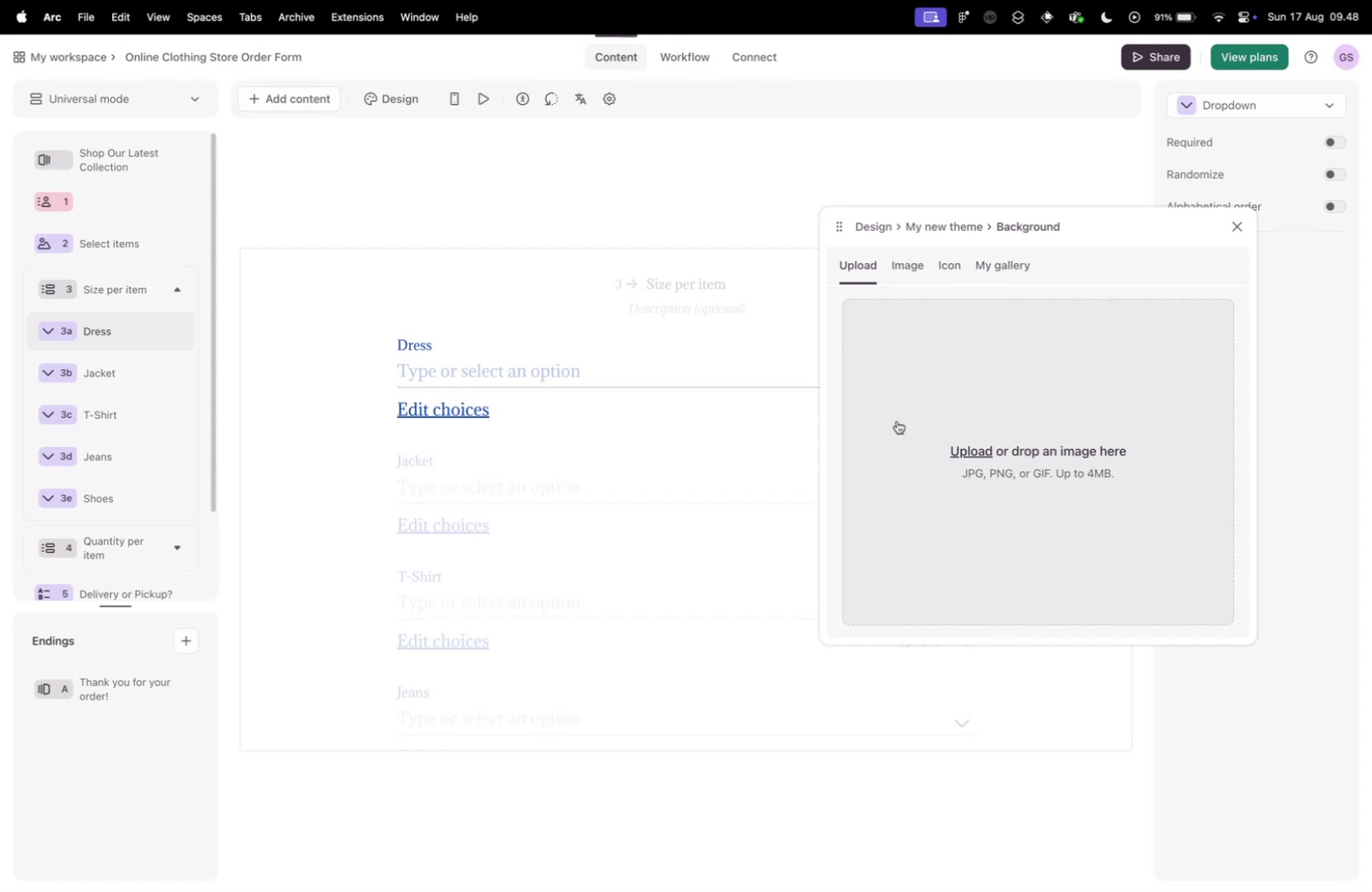 
left_click([909, 265])
 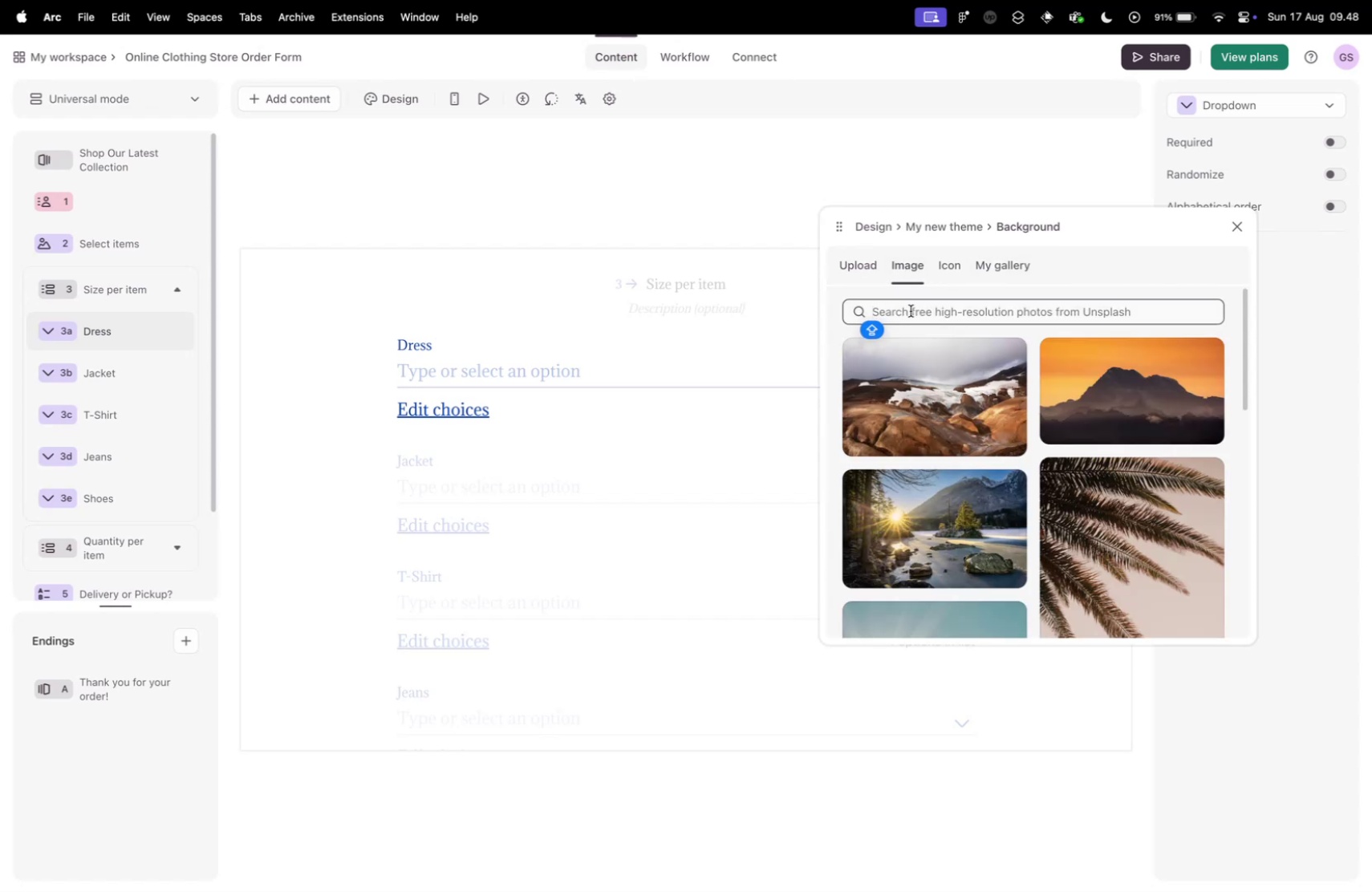 
type(Store)
 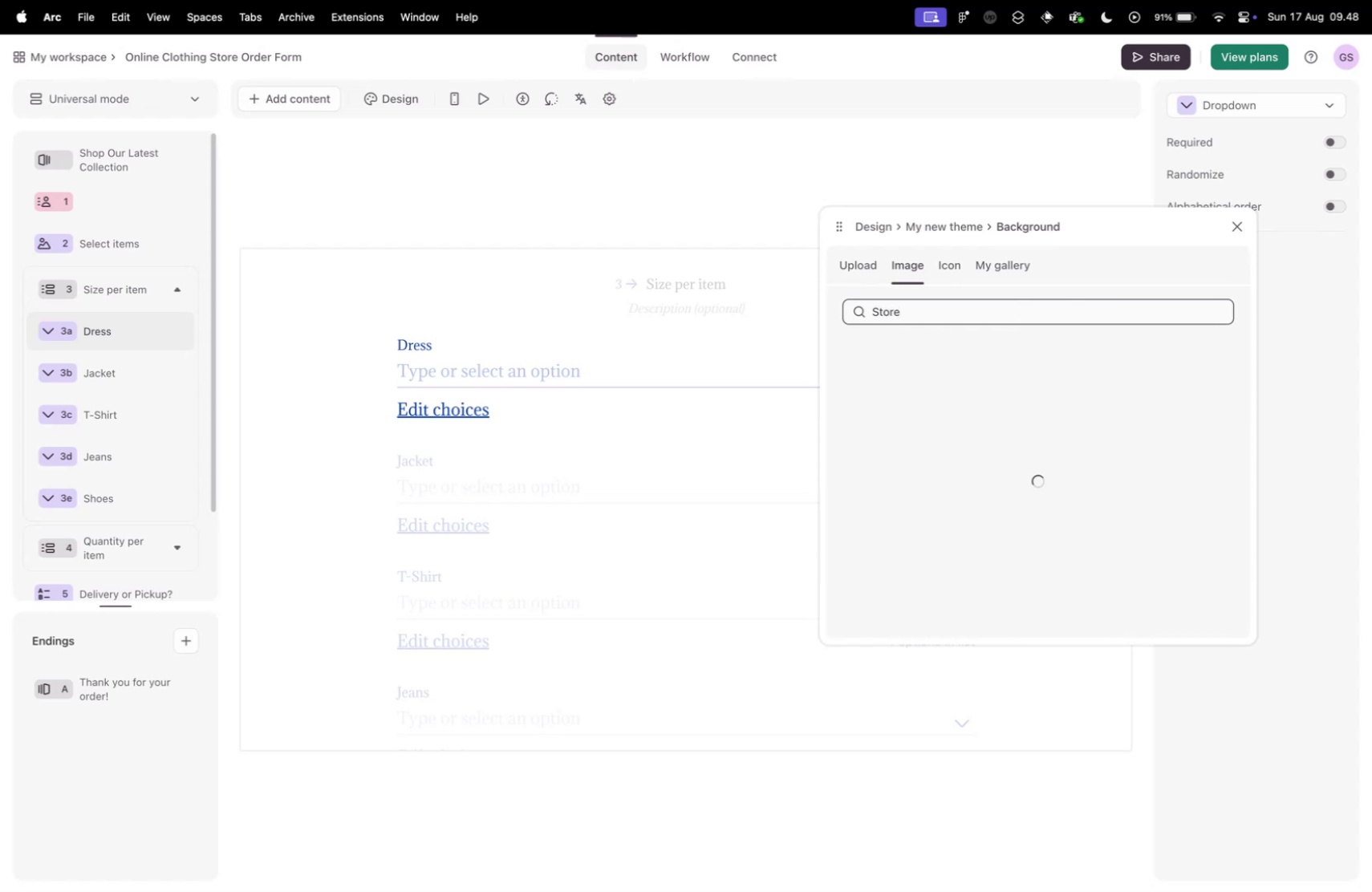 
key(Enter)
 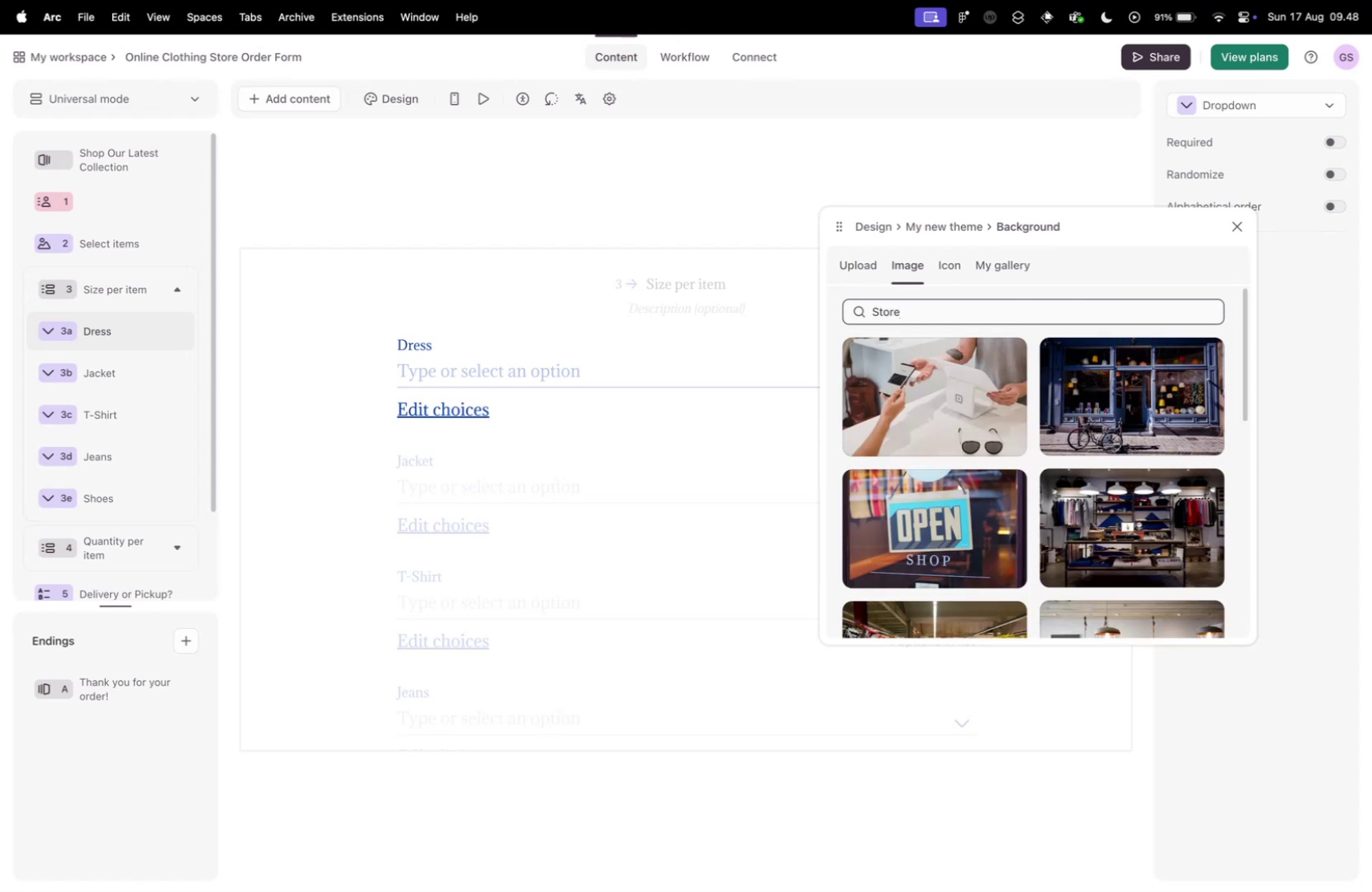 
scroll: coordinate [1062, 454], scroll_direction: down, amount: 11.0
 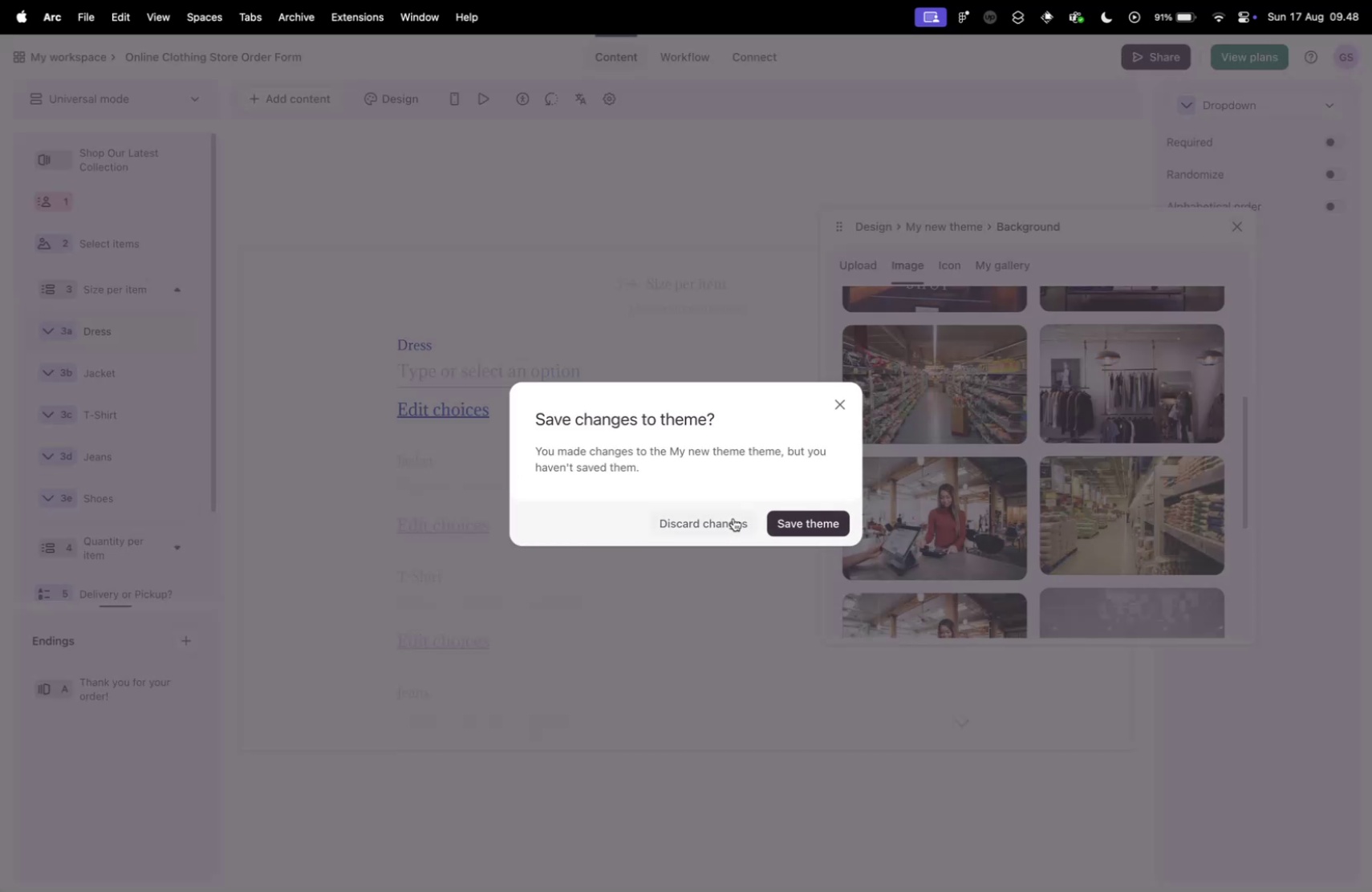 
wait(6.06)
 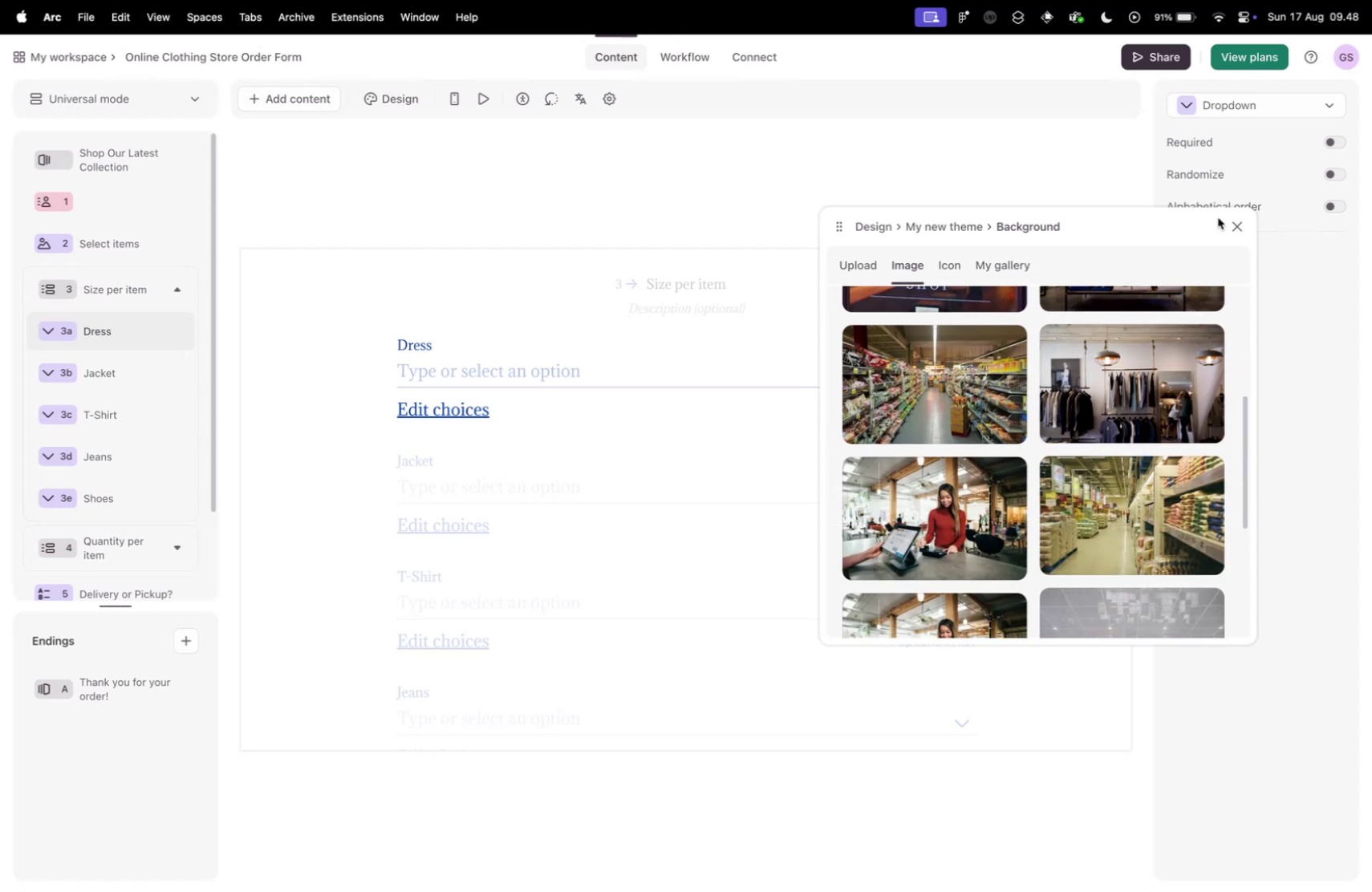 
left_click([840, 407])
 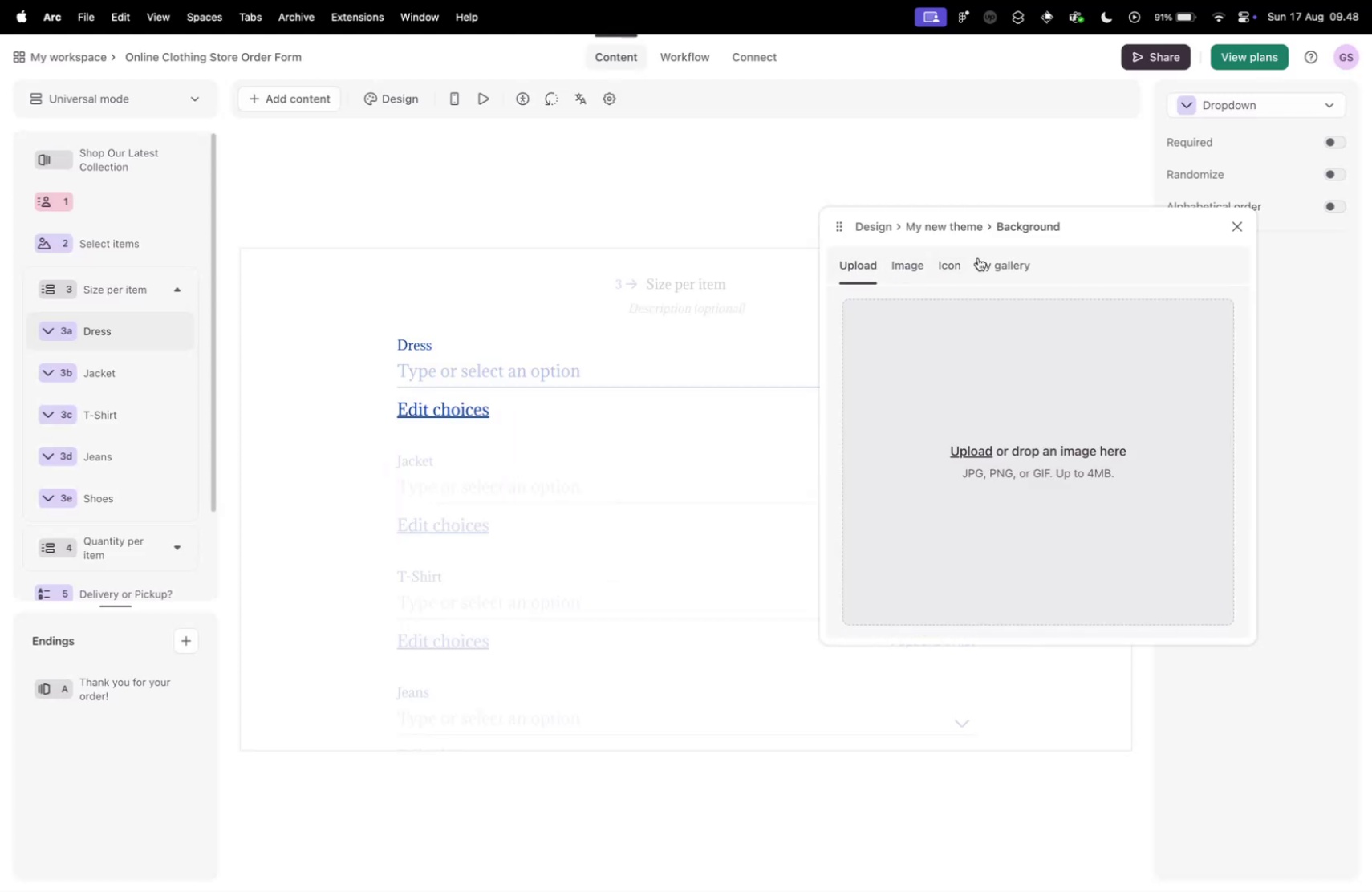 
left_click_drag(start_coordinate=[999, 262], to_coordinate=[1008, 262])
 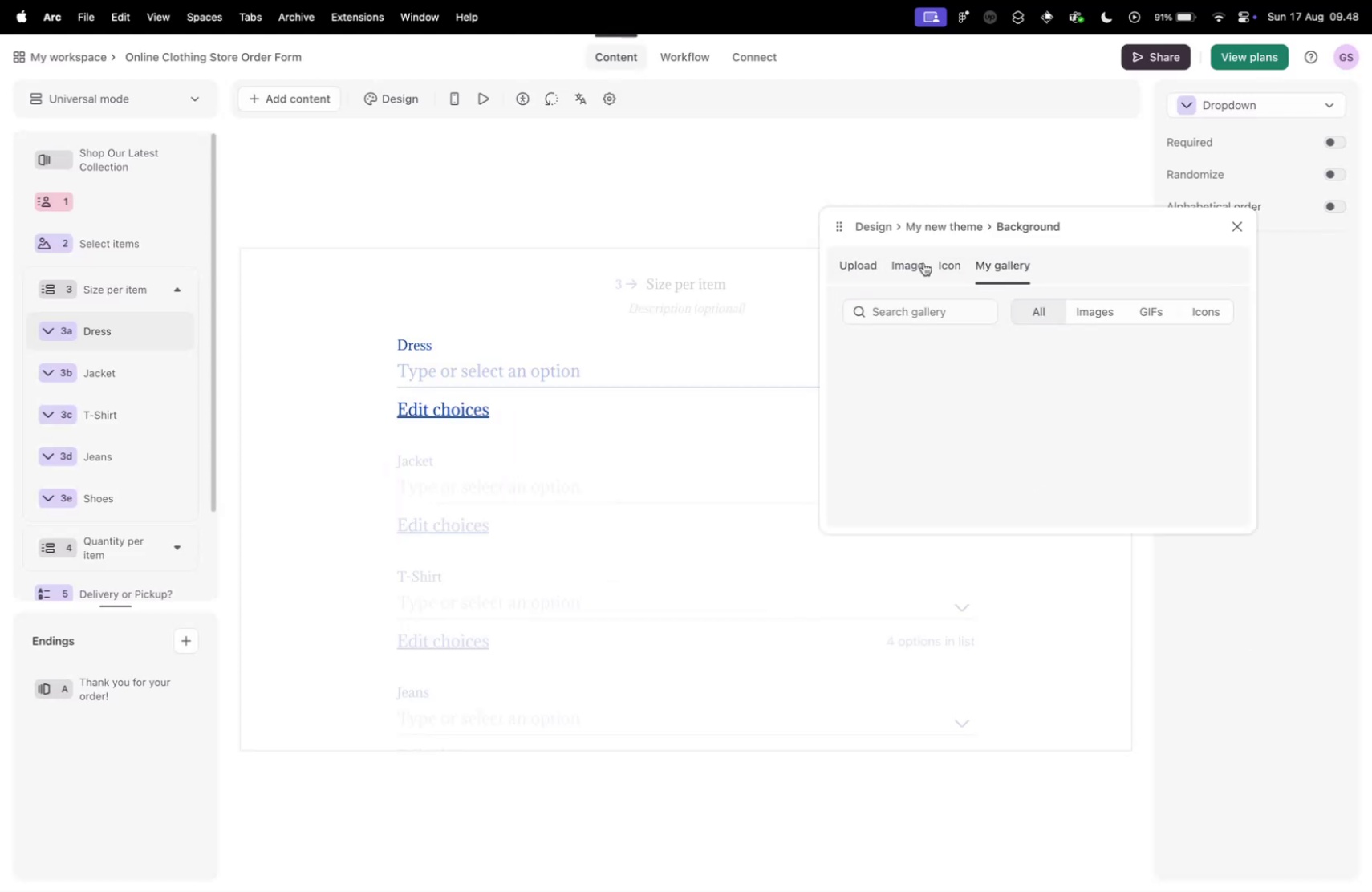 
double_click([921, 262])
 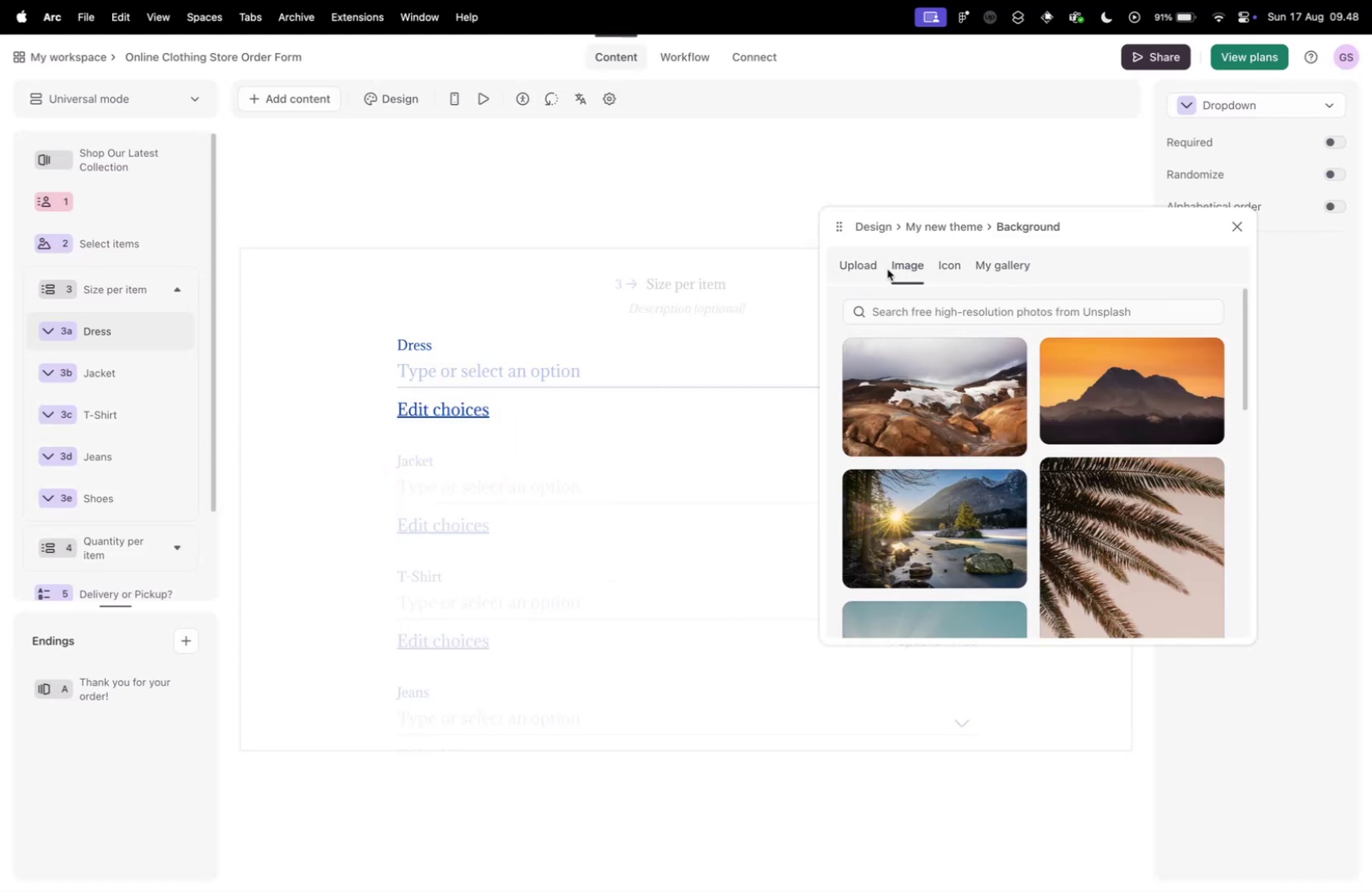 
left_click([883, 269])
 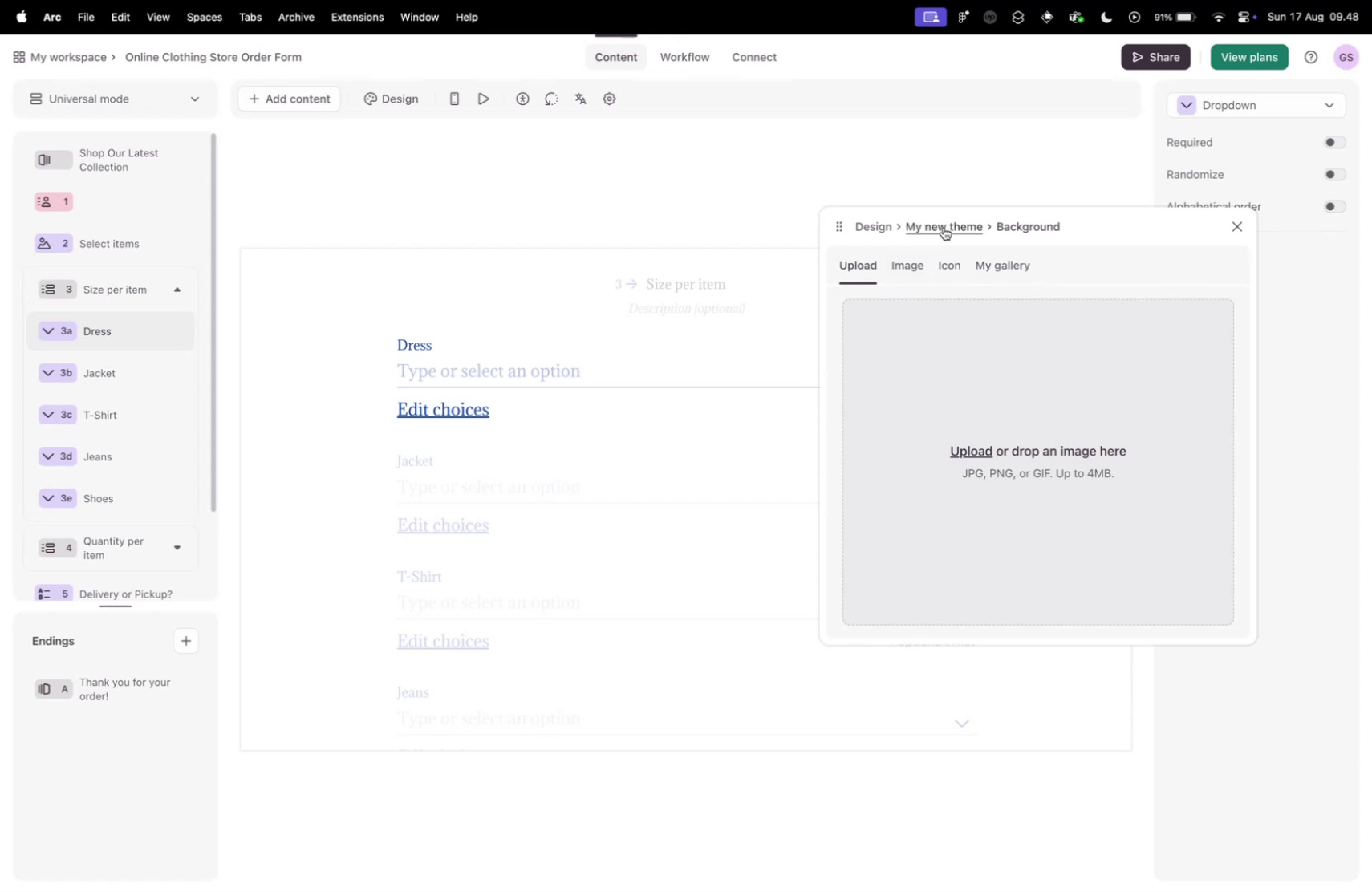 
left_click([944, 225])
 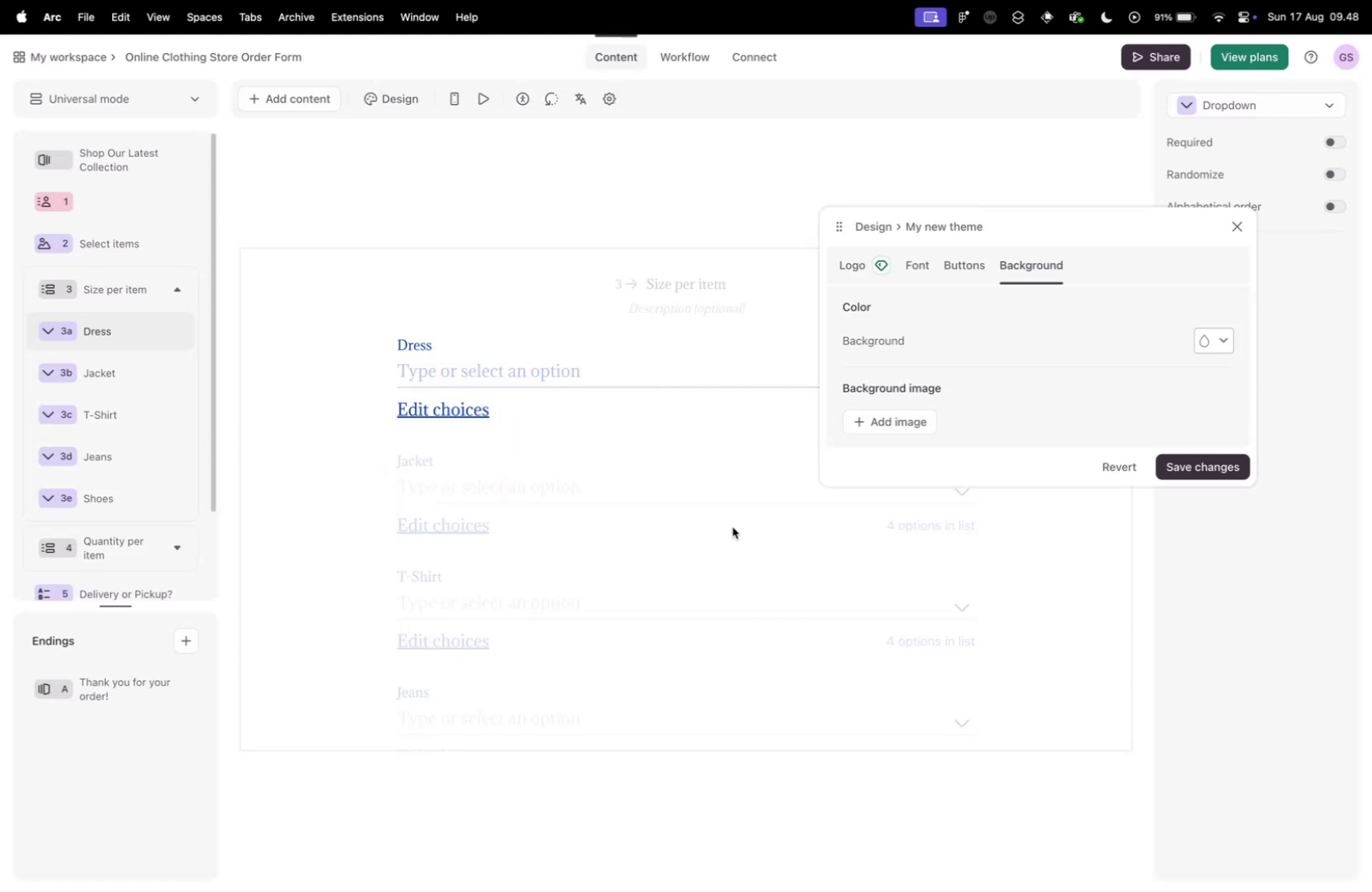 
wait(5.3)
 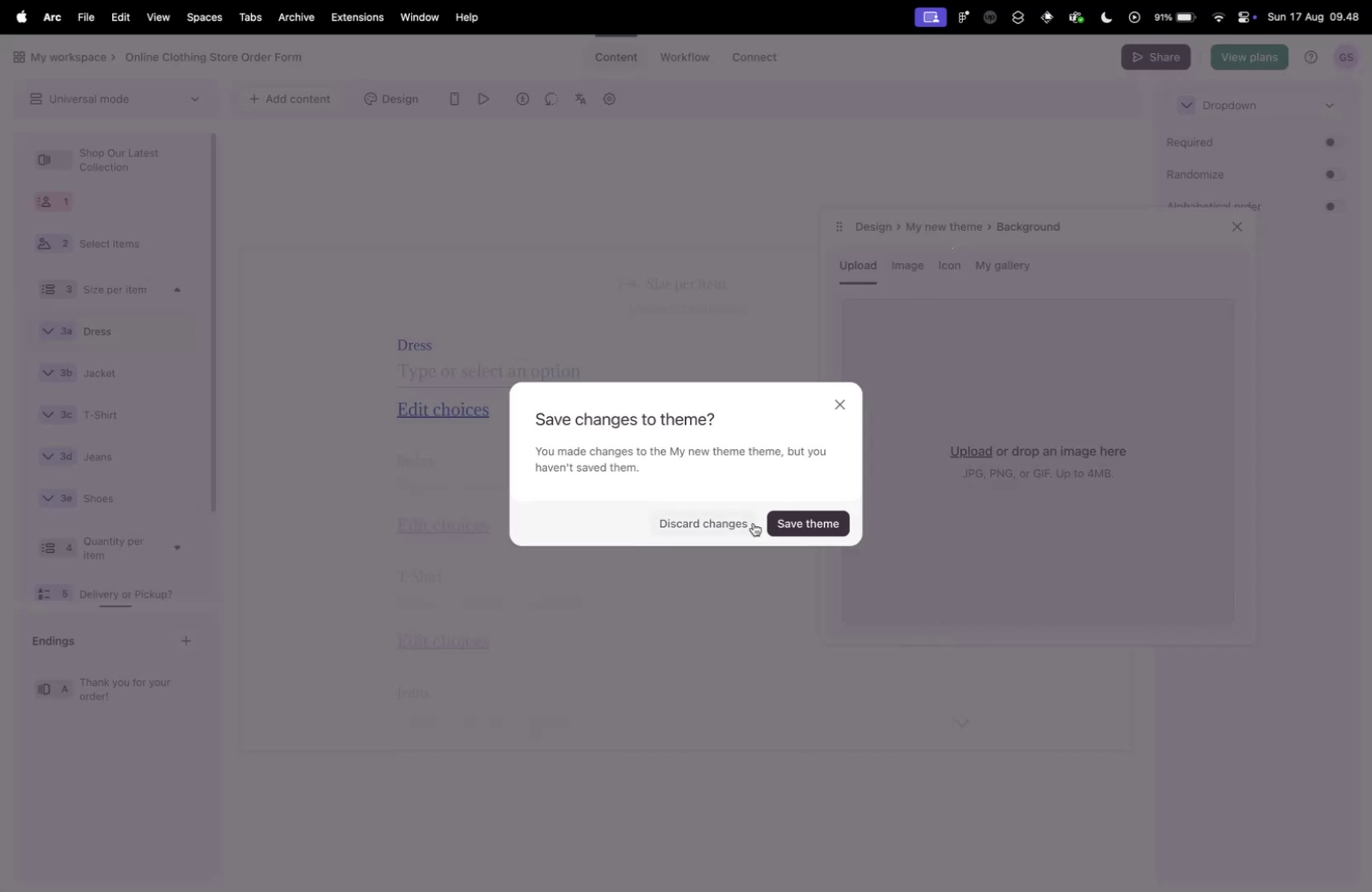 
left_click([1218, 336])
 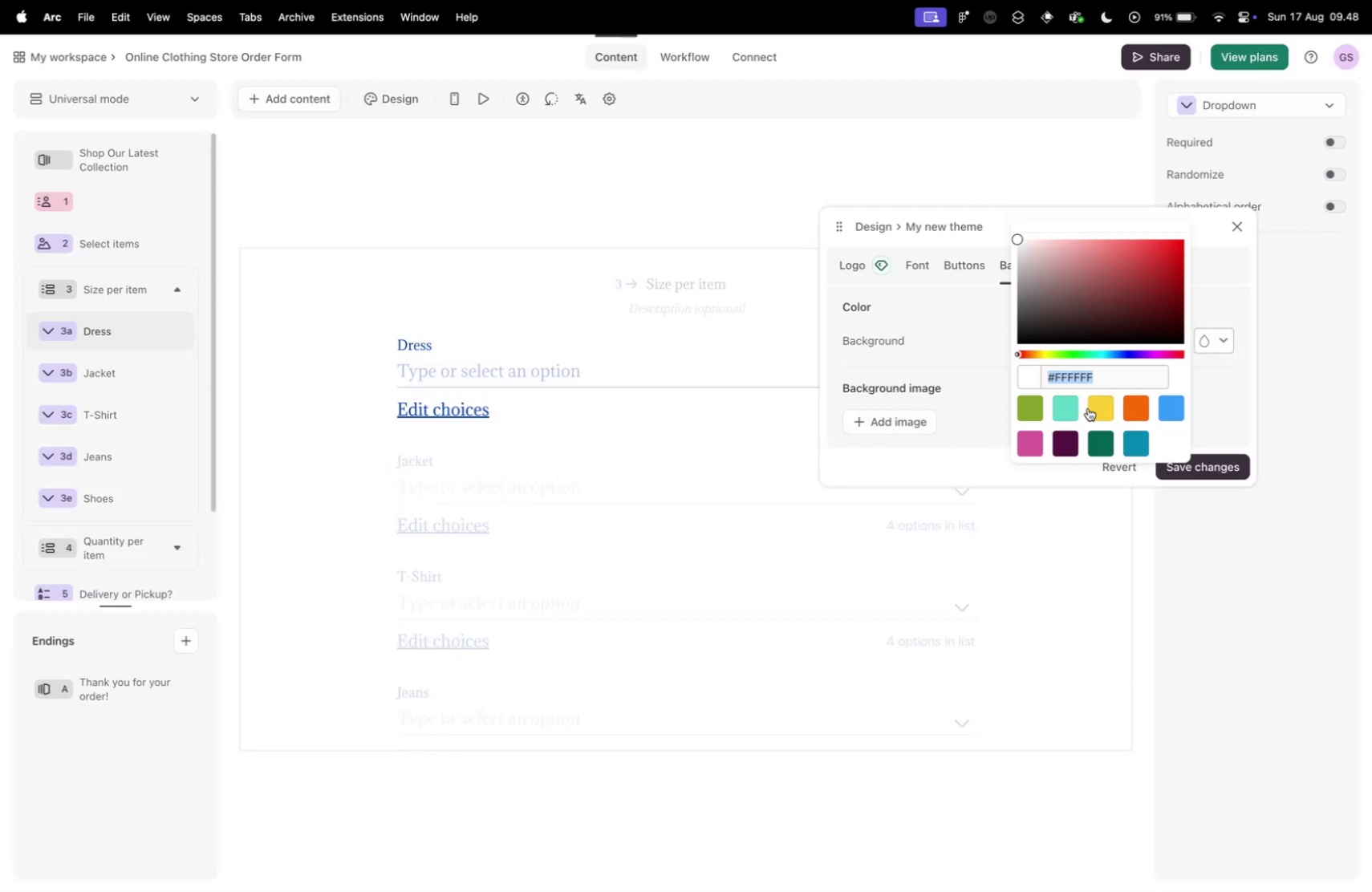 
left_click([1041, 439])
 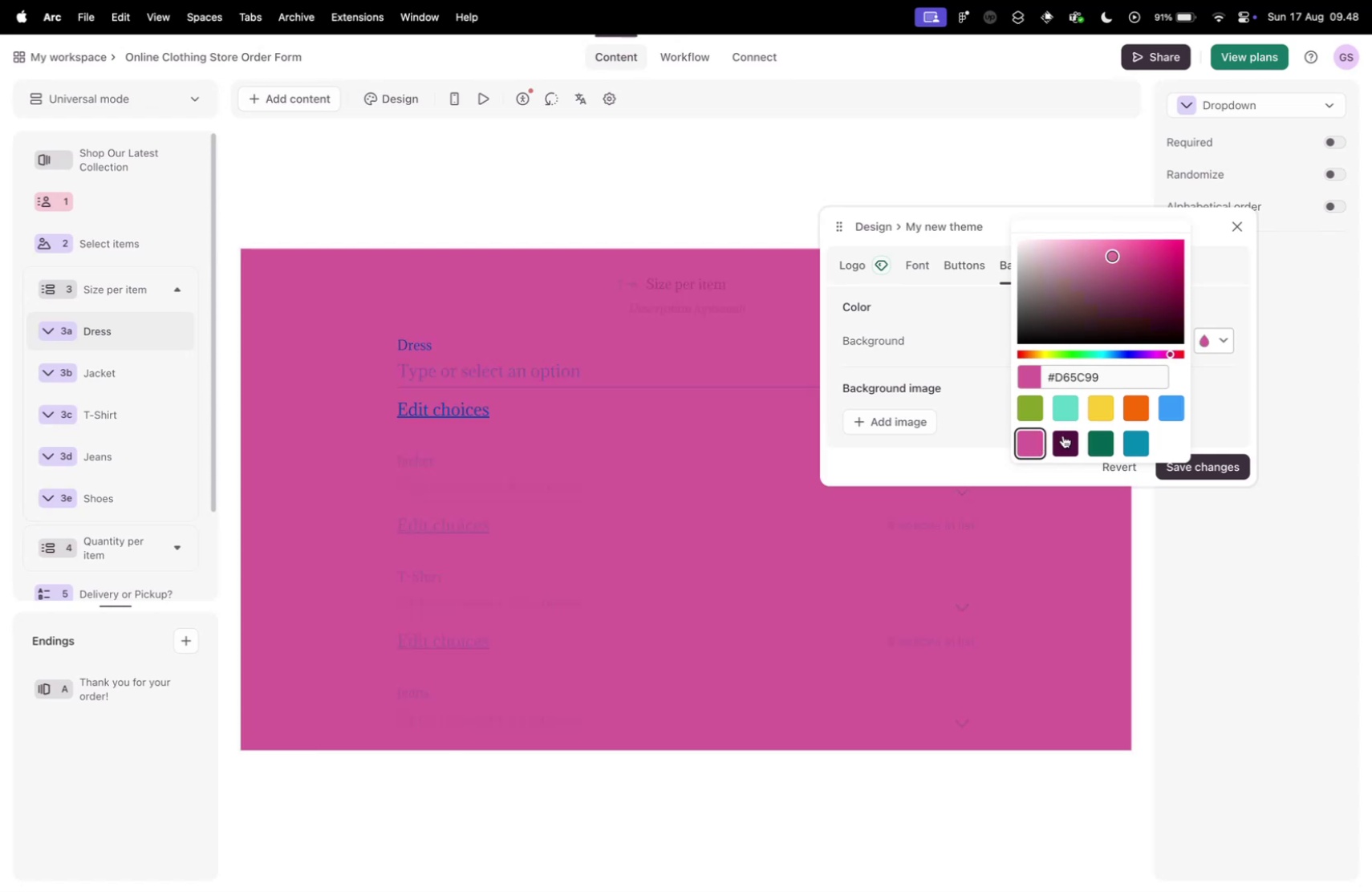 
left_click([1063, 435])
 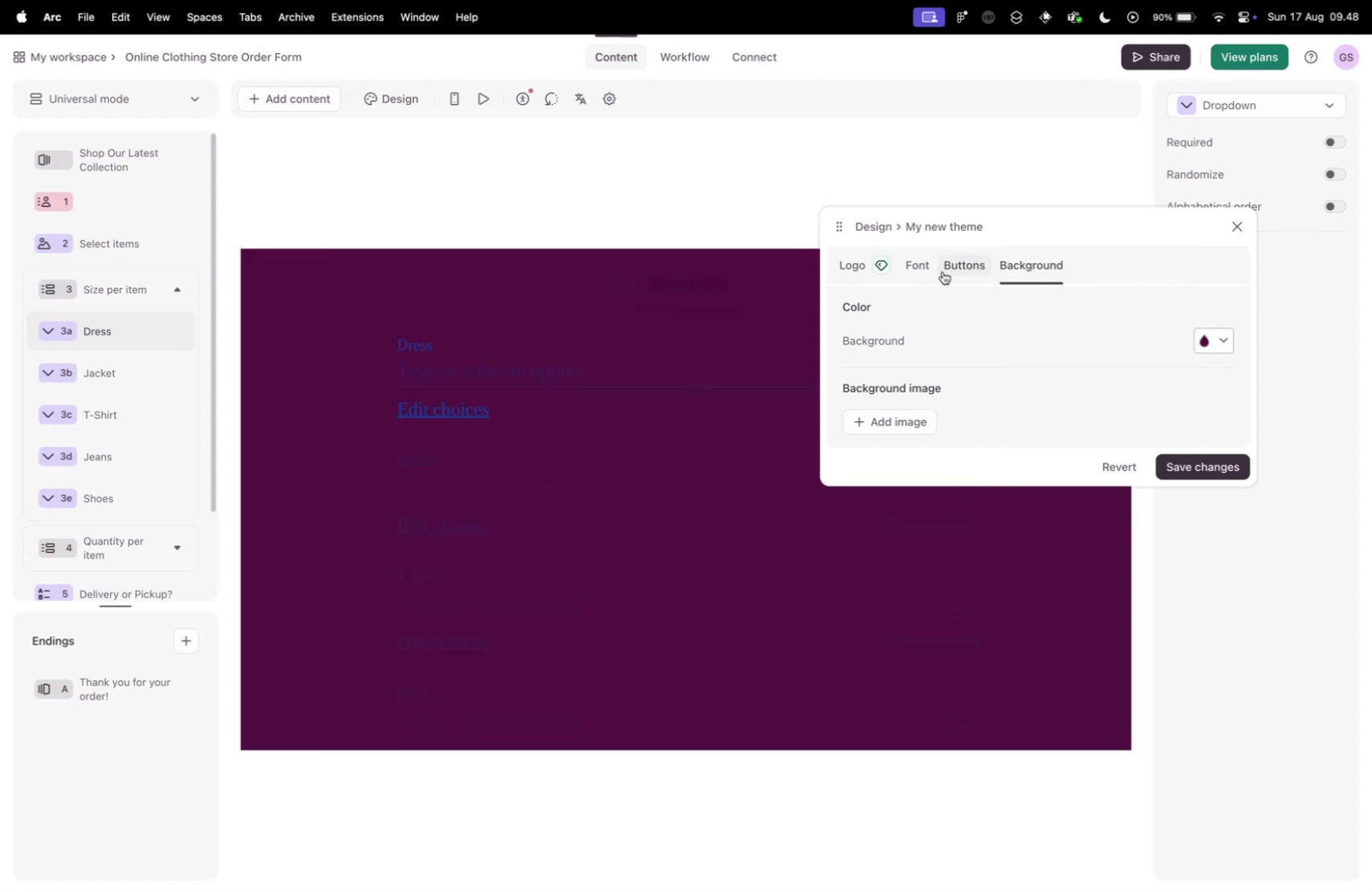 
wait(7.26)
 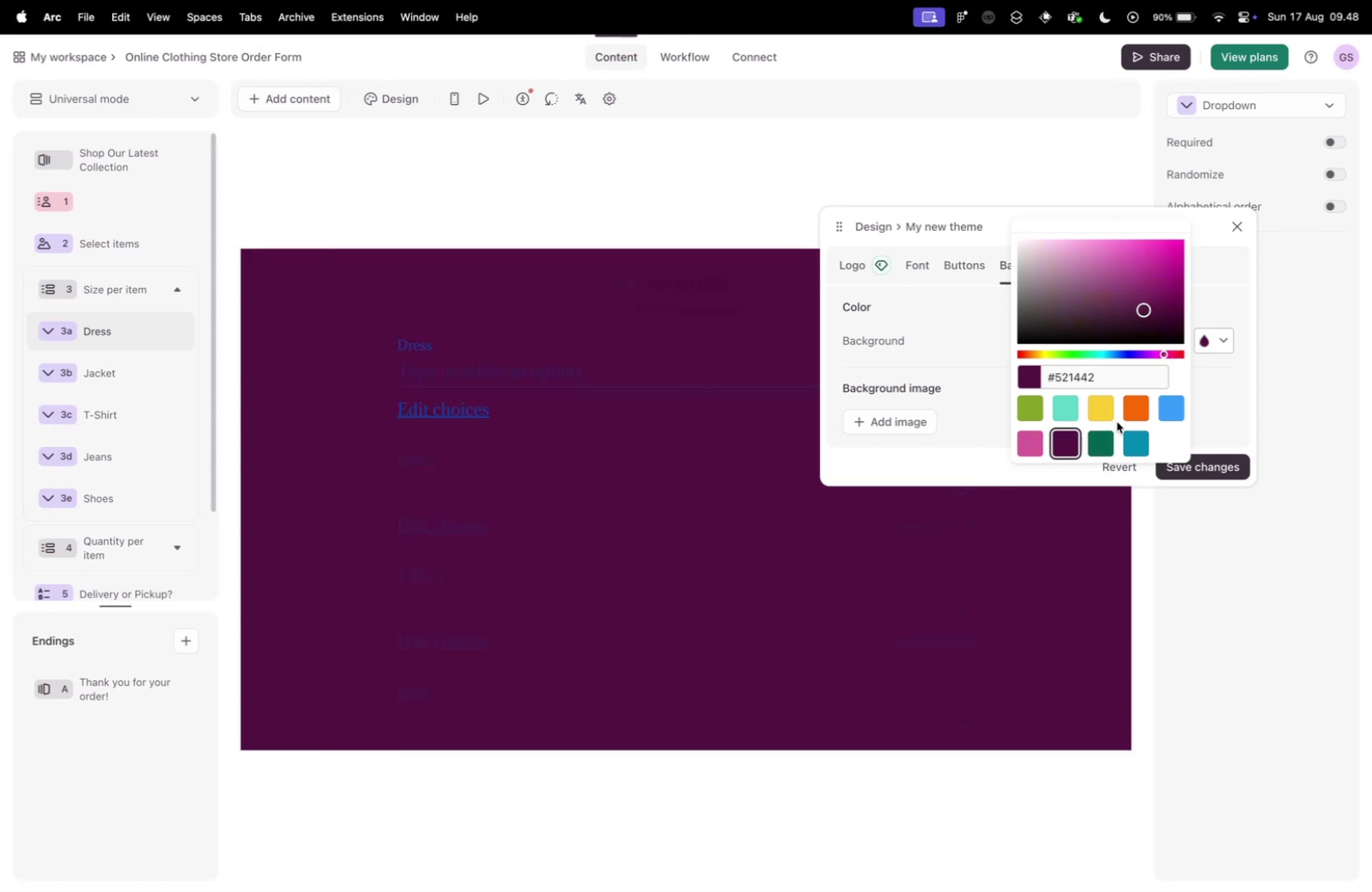 
left_click([1215, 419])
 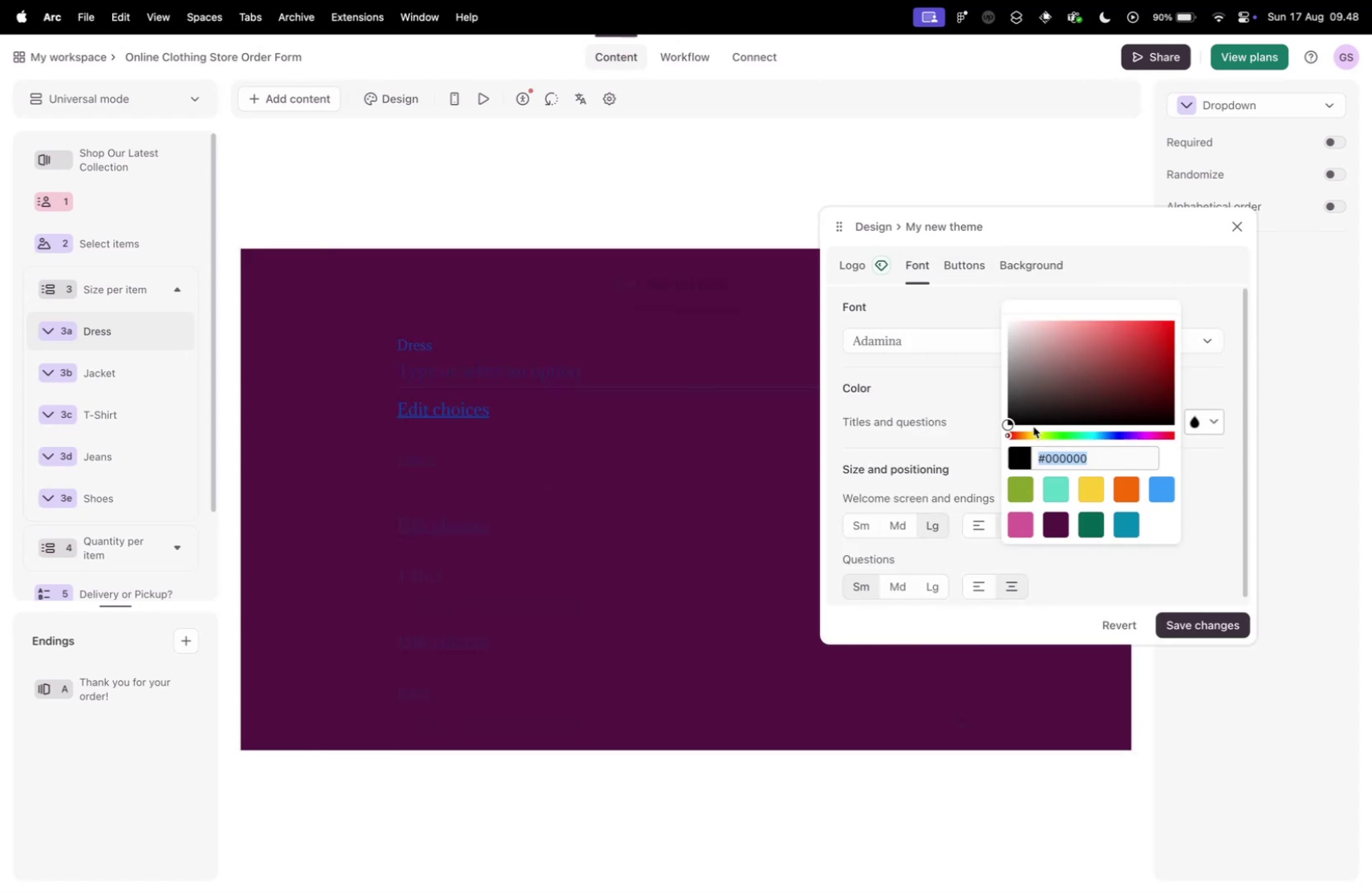 
left_click_drag(start_coordinate=[1034, 409], to_coordinate=[978, 314])
 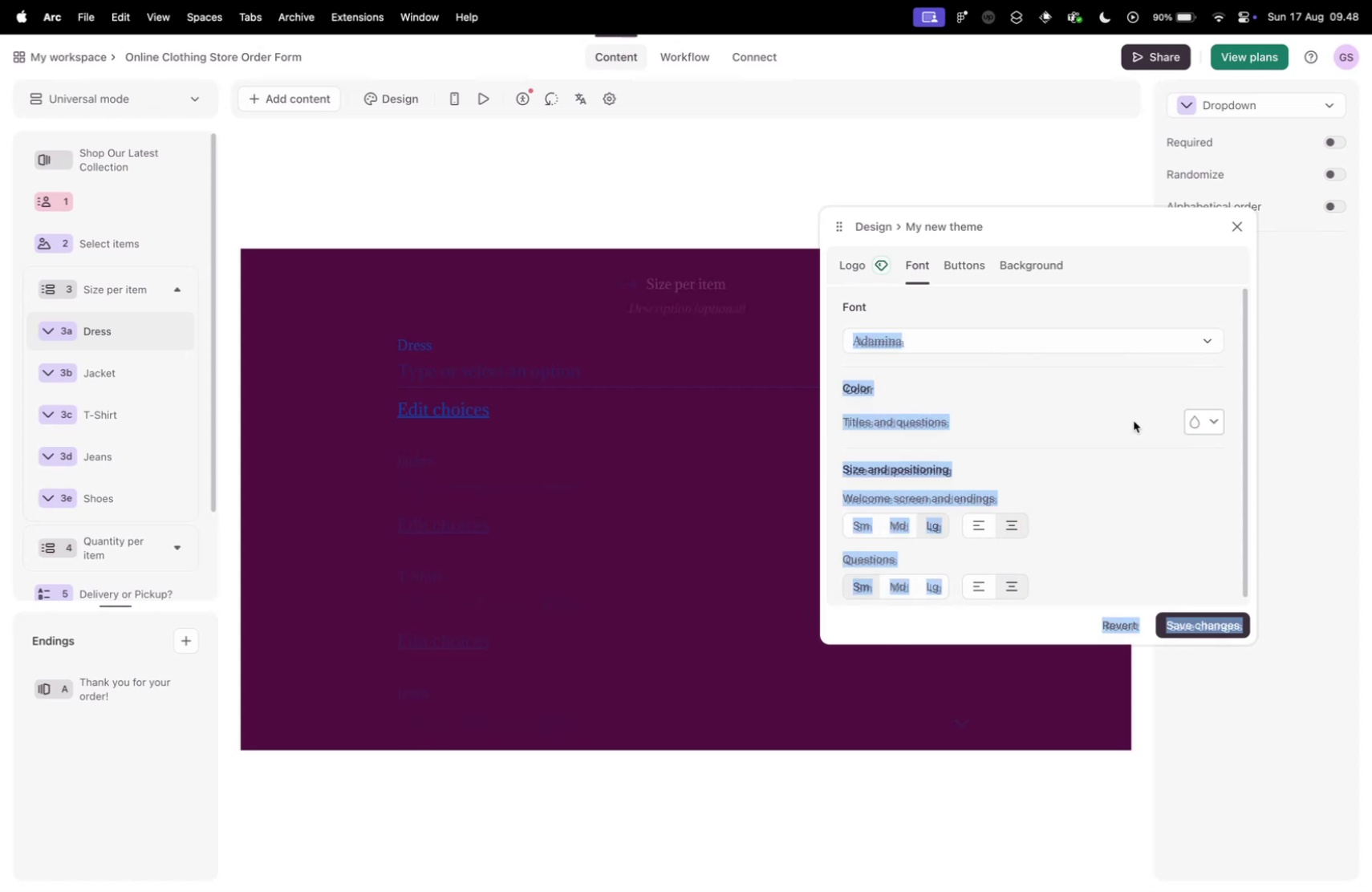 
left_click([1144, 429])
 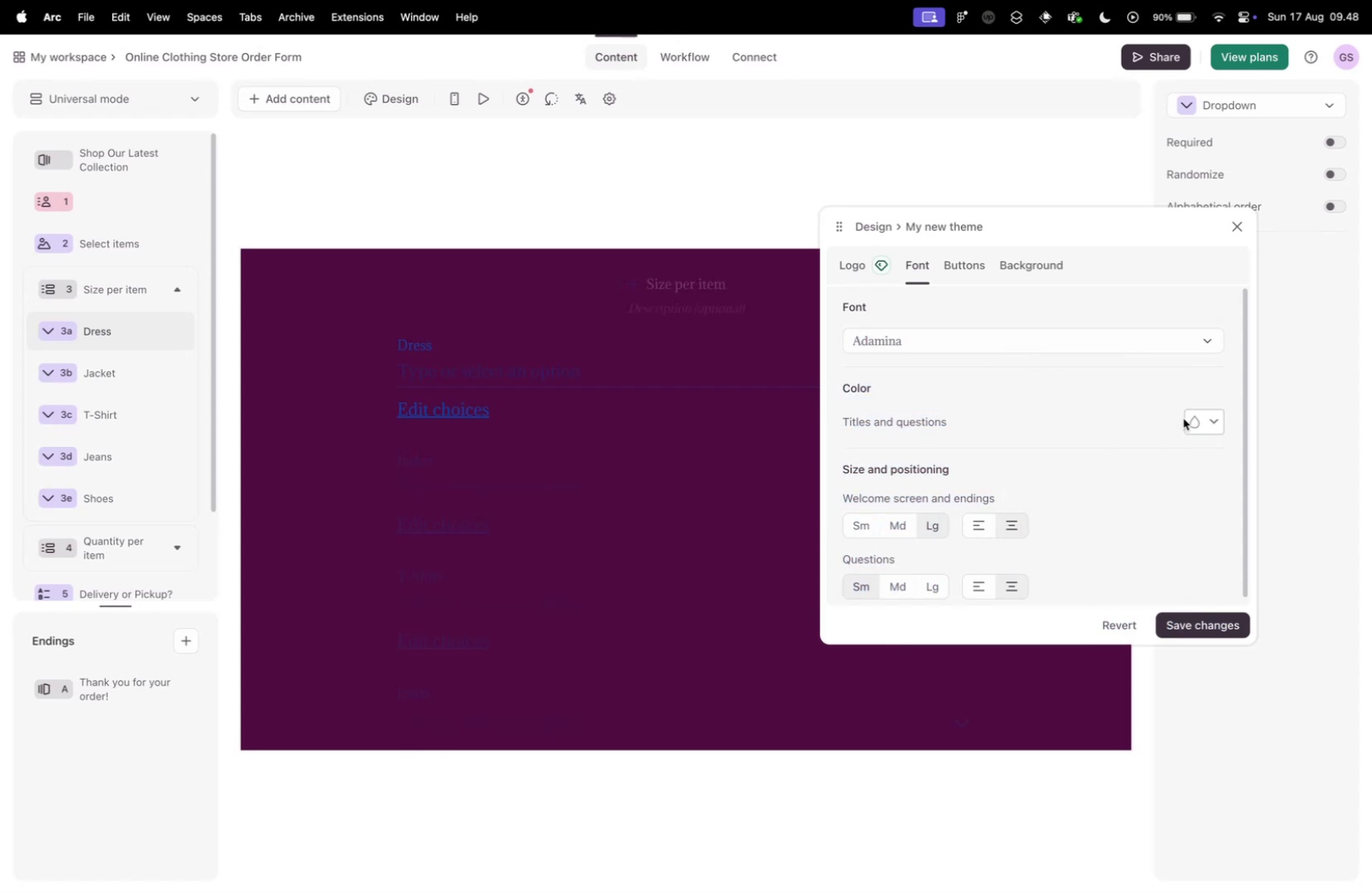 
left_click([1183, 418])
 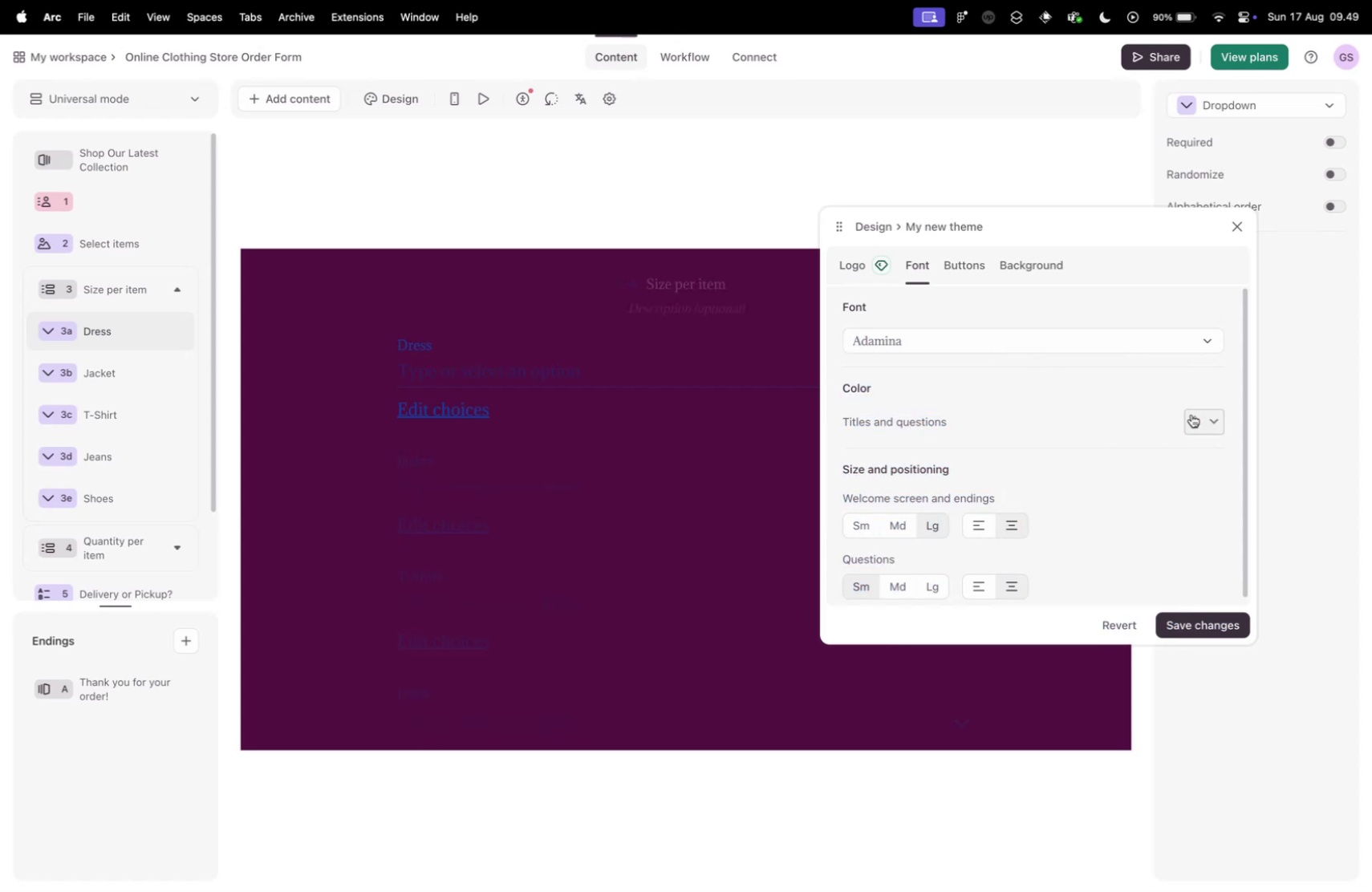 
left_click([1191, 414])
 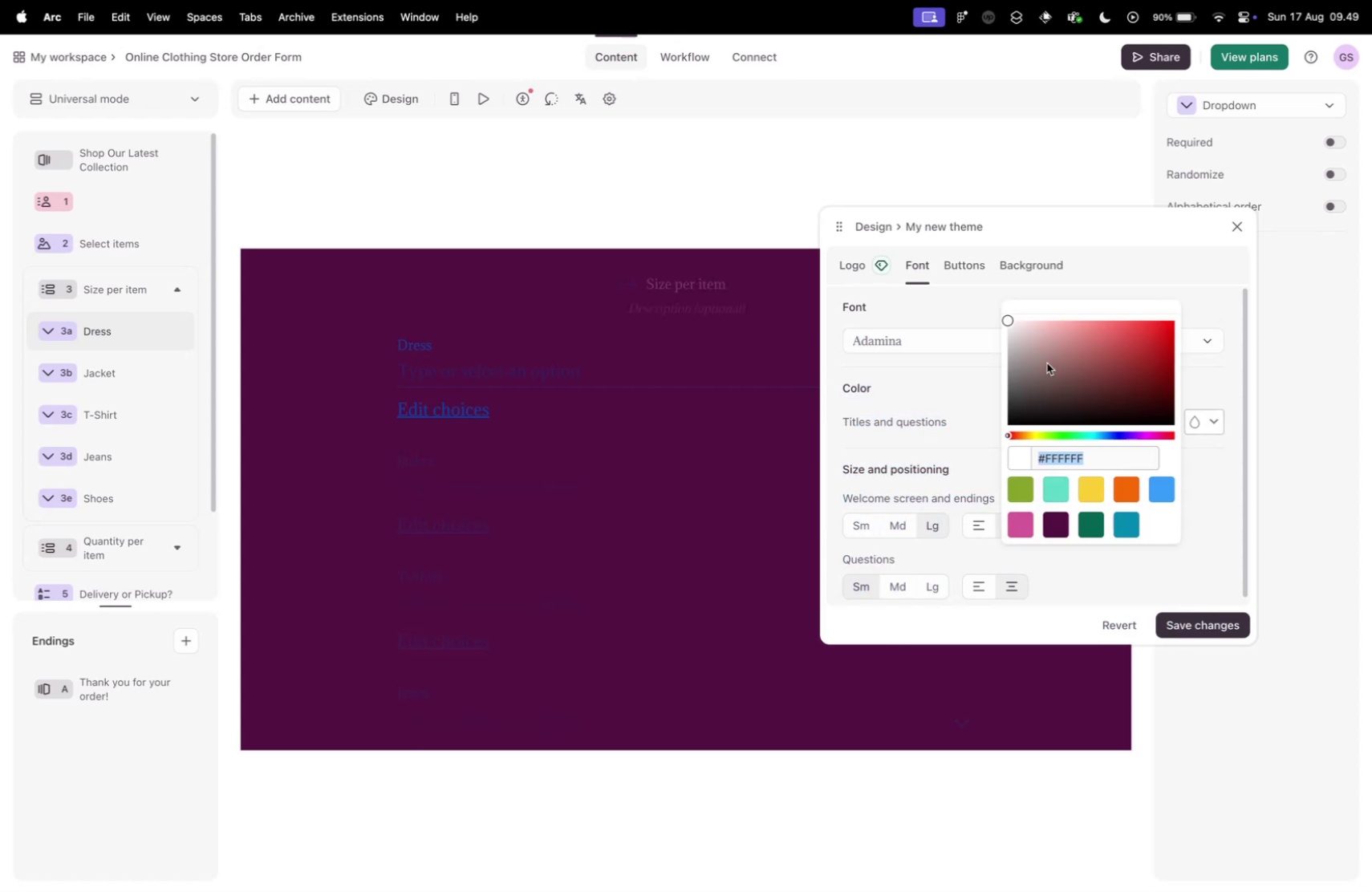 
left_click_drag(start_coordinate=[1045, 361], to_coordinate=[1008, 317])
 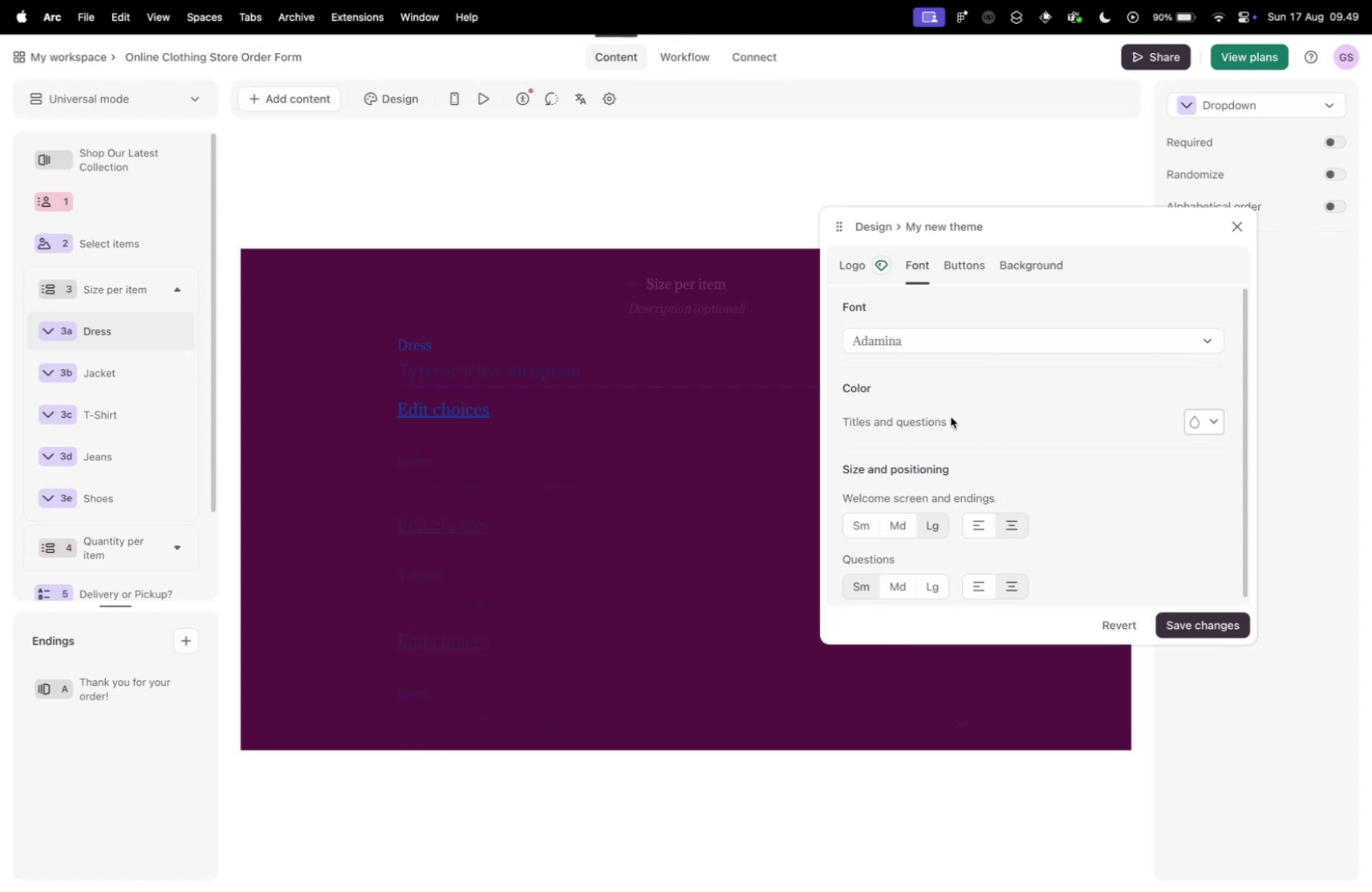 
wait(7.05)
 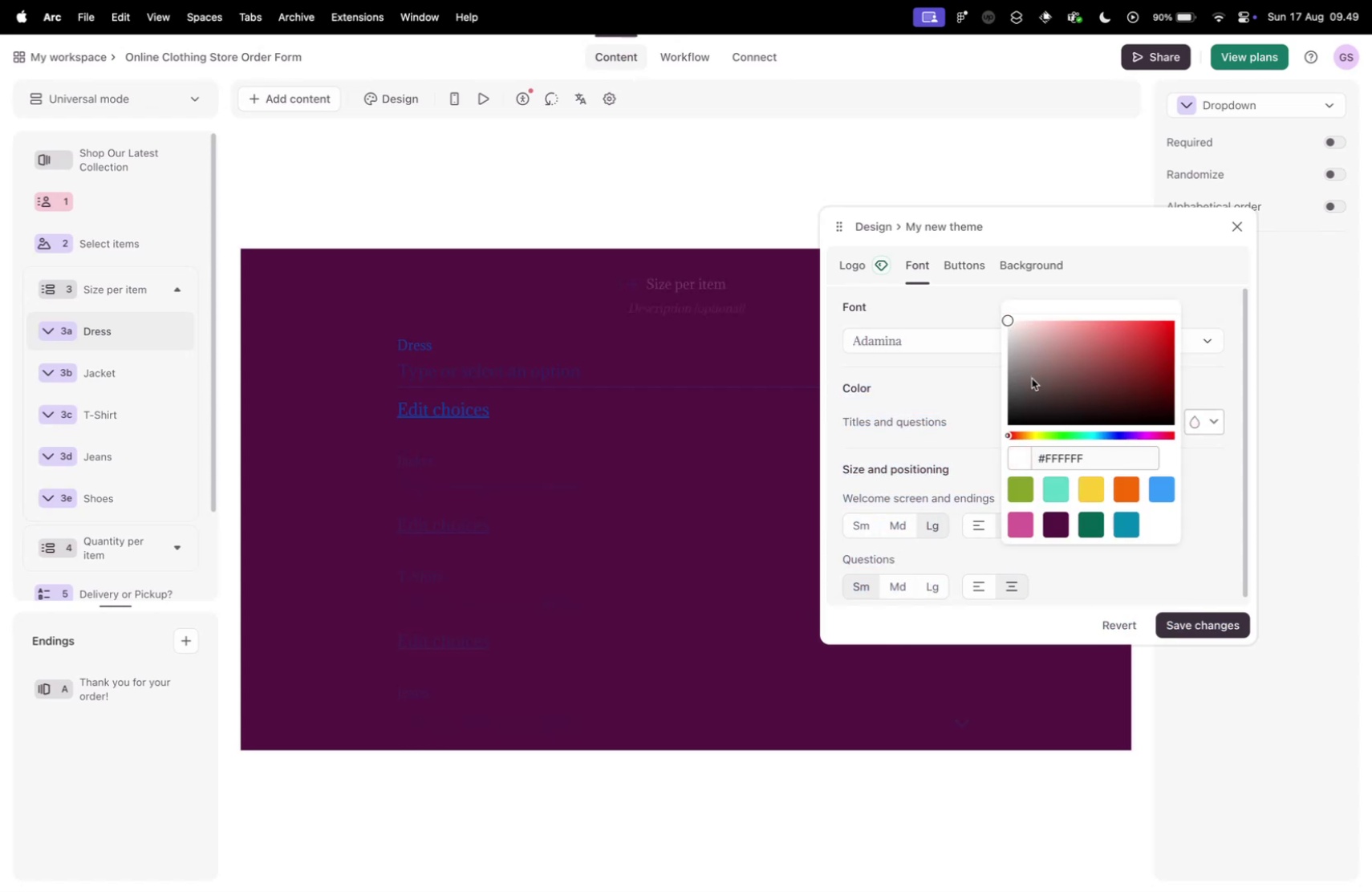 
left_click([949, 270])
 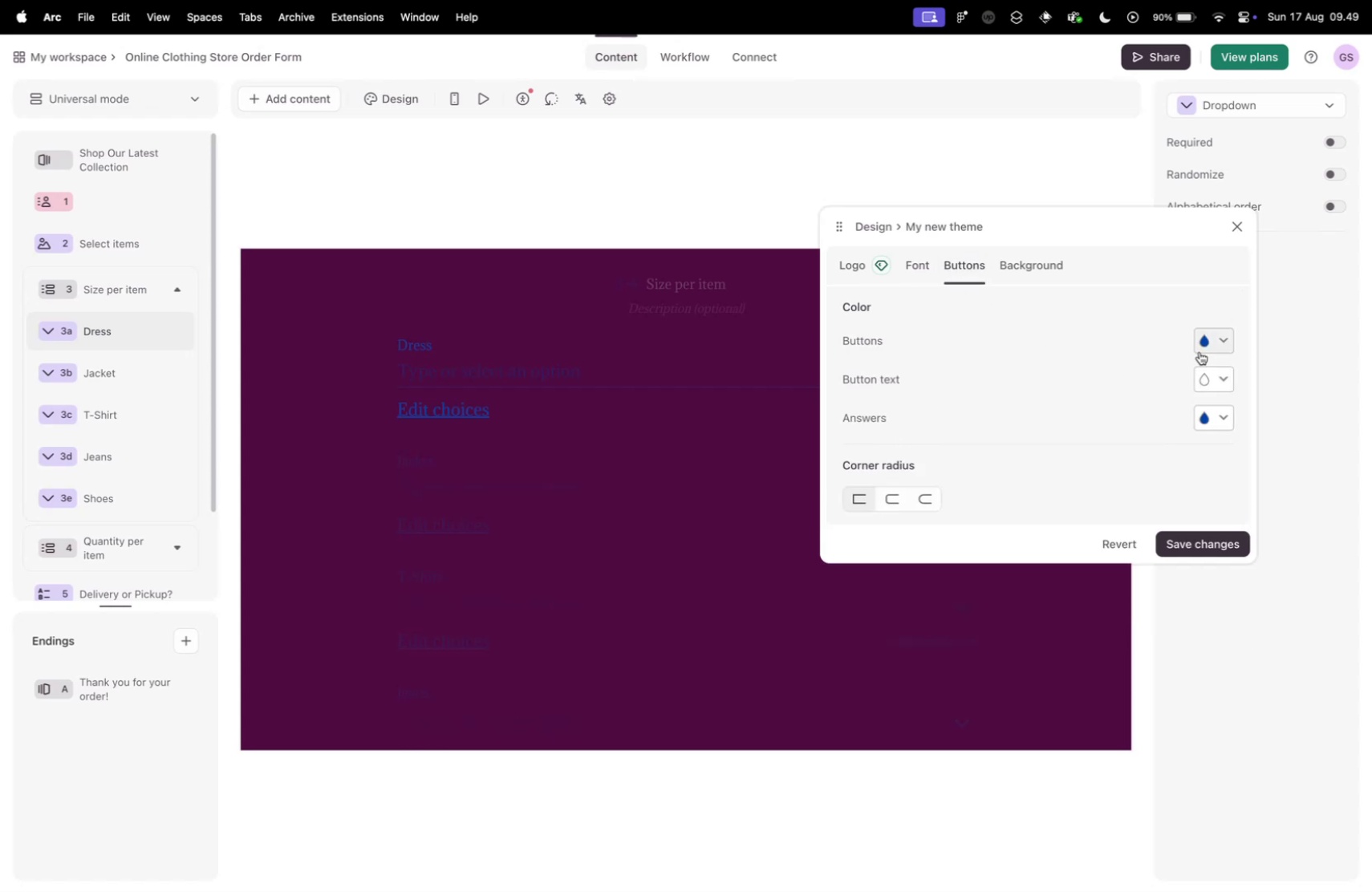 
left_click([1206, 349])
 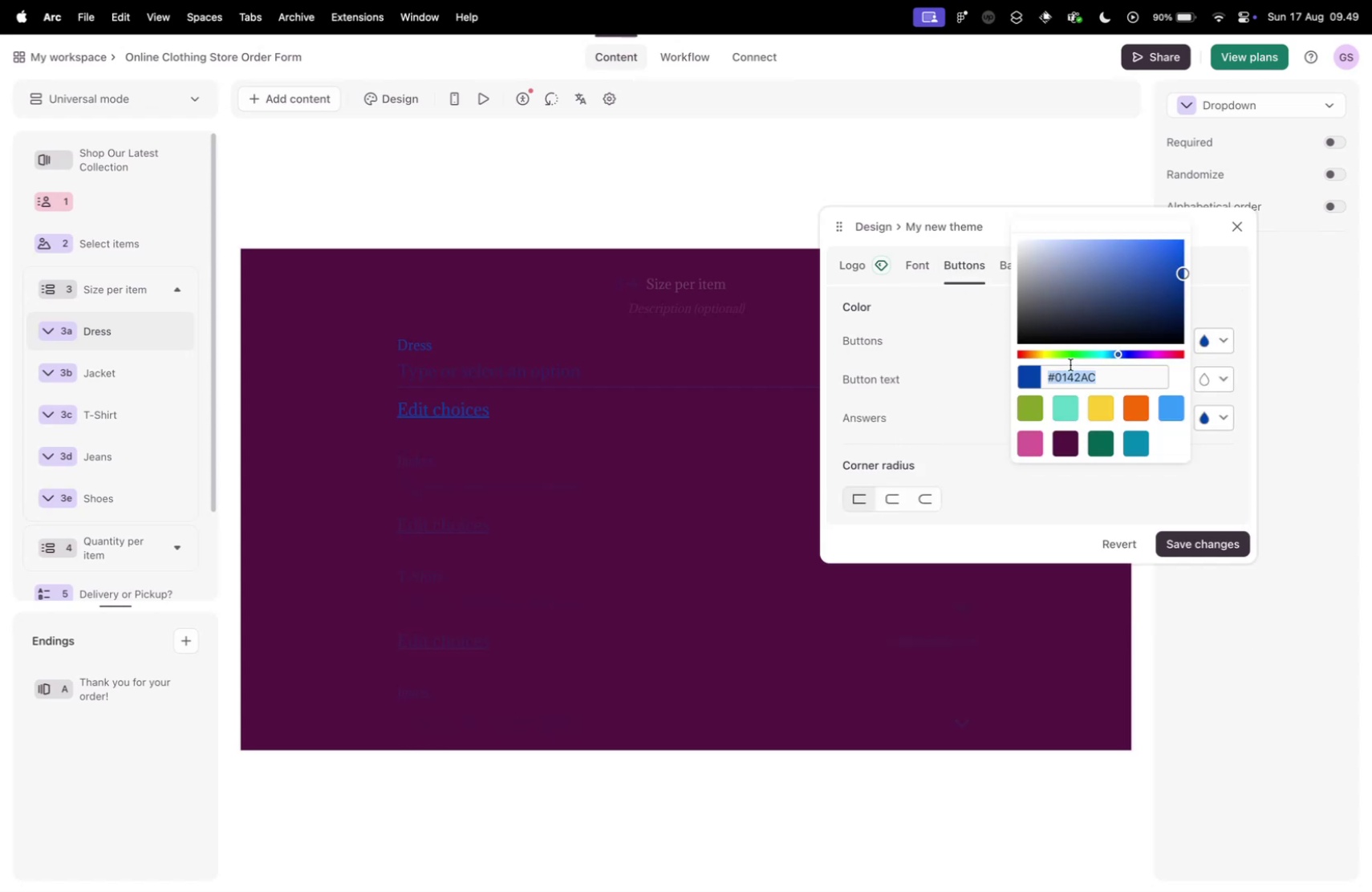 
left_click_drag(start_coordinate=[1057, 326], to_coordinate=[1002, 236])
 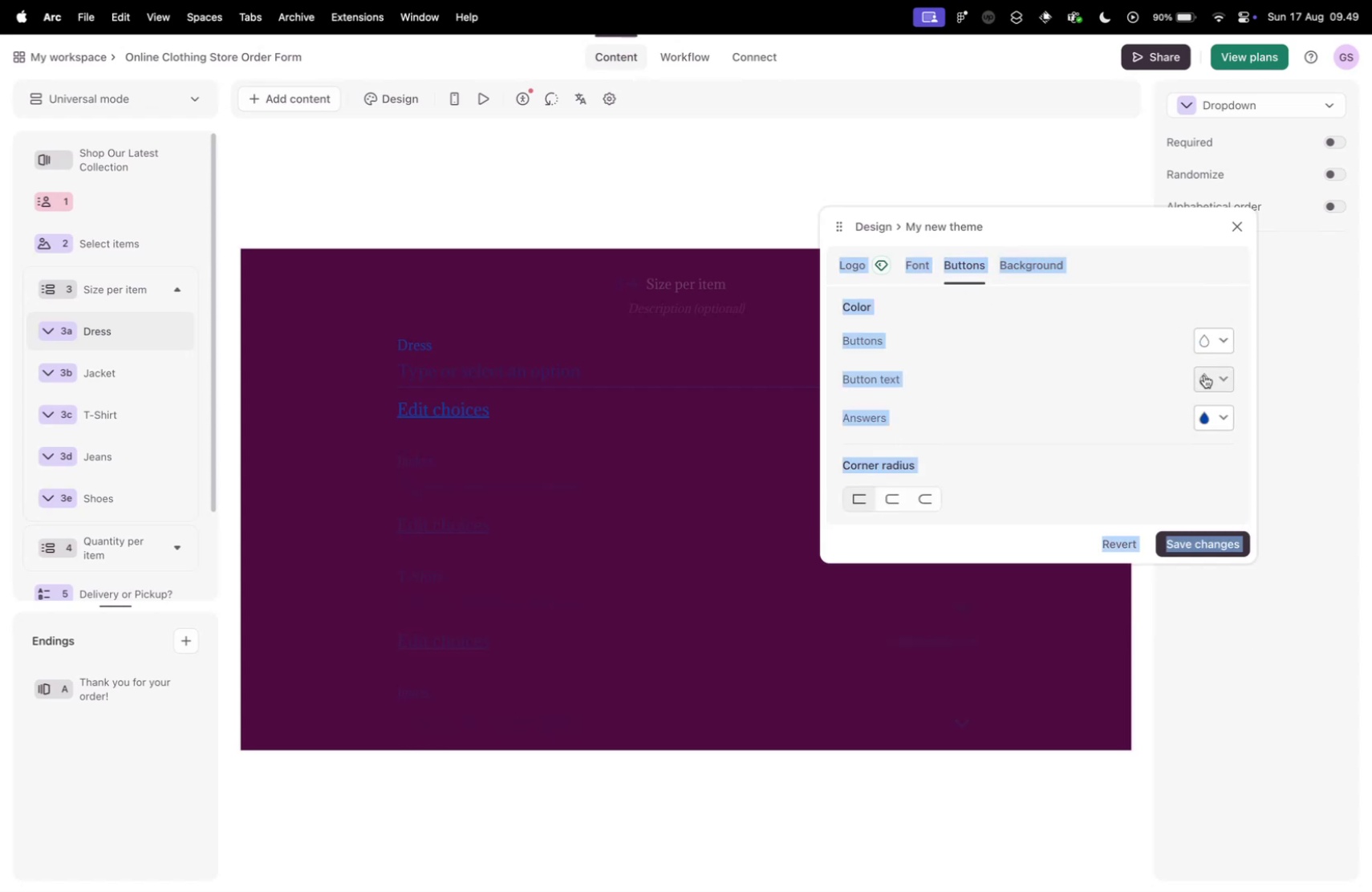 
left_click([1215, 405])
 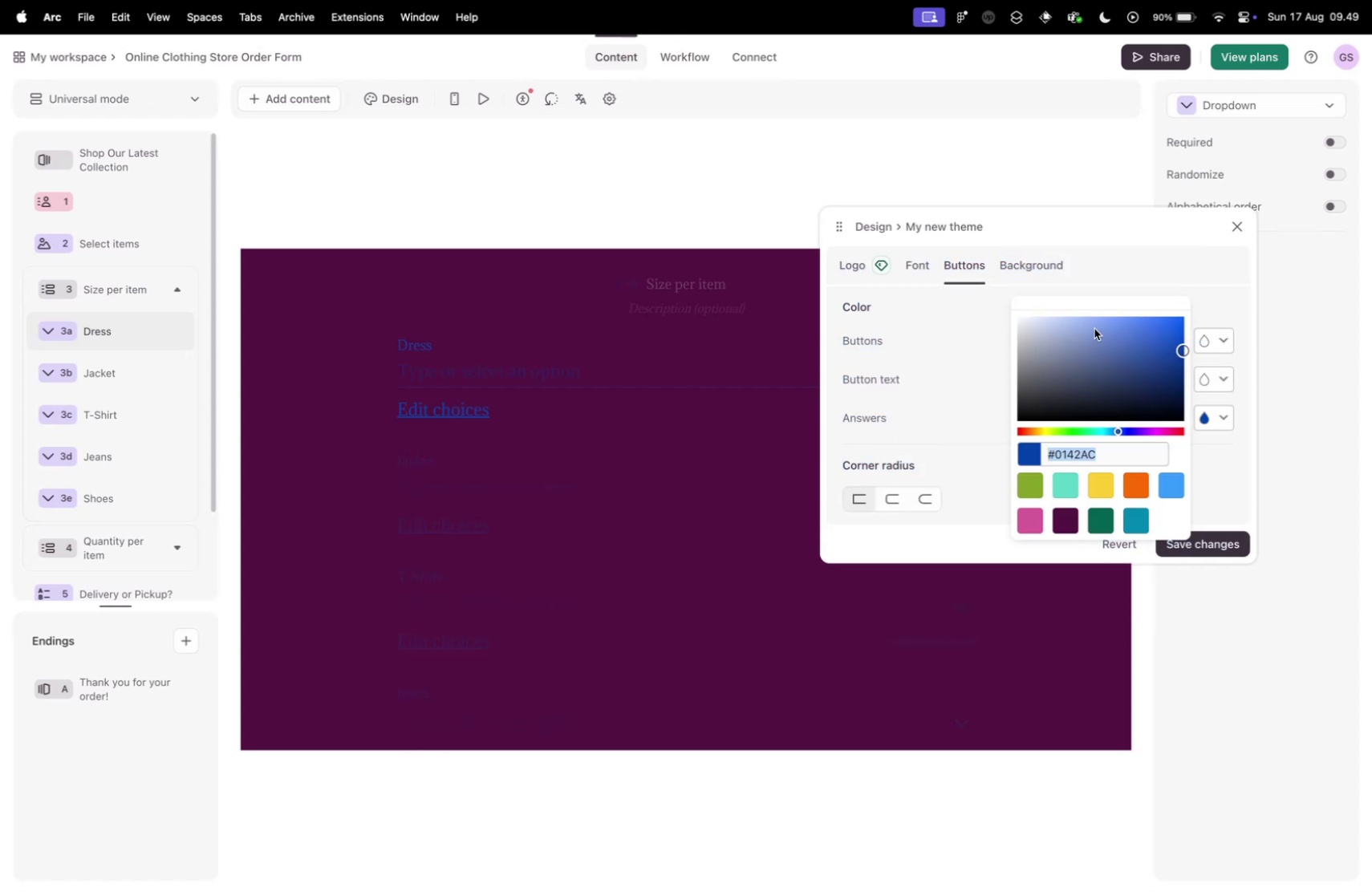 
left_click_drag(start_coordinate=[1064, 326], to_coordinate=[1003, 314])
 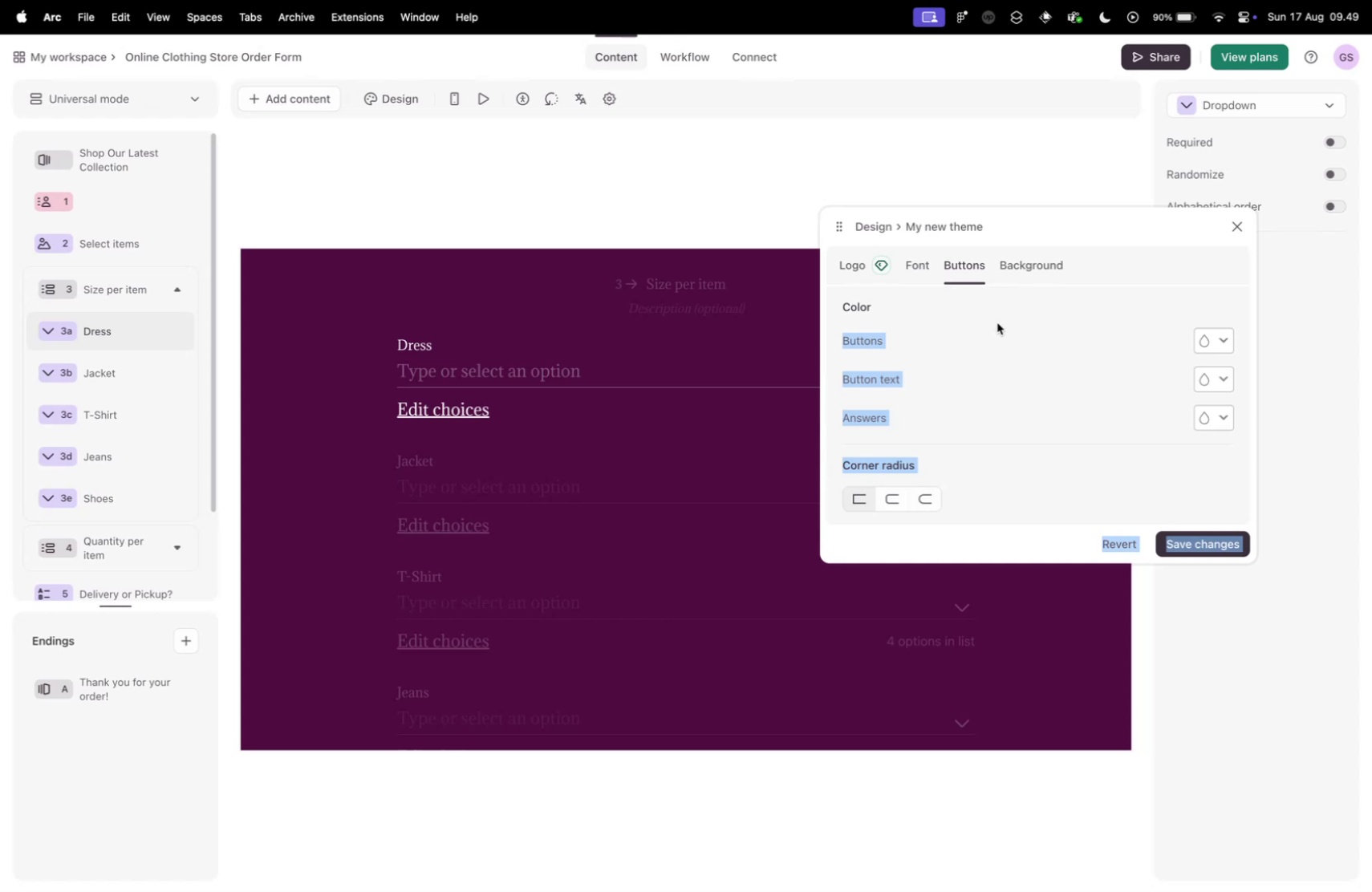 
left_click([997, 322])
 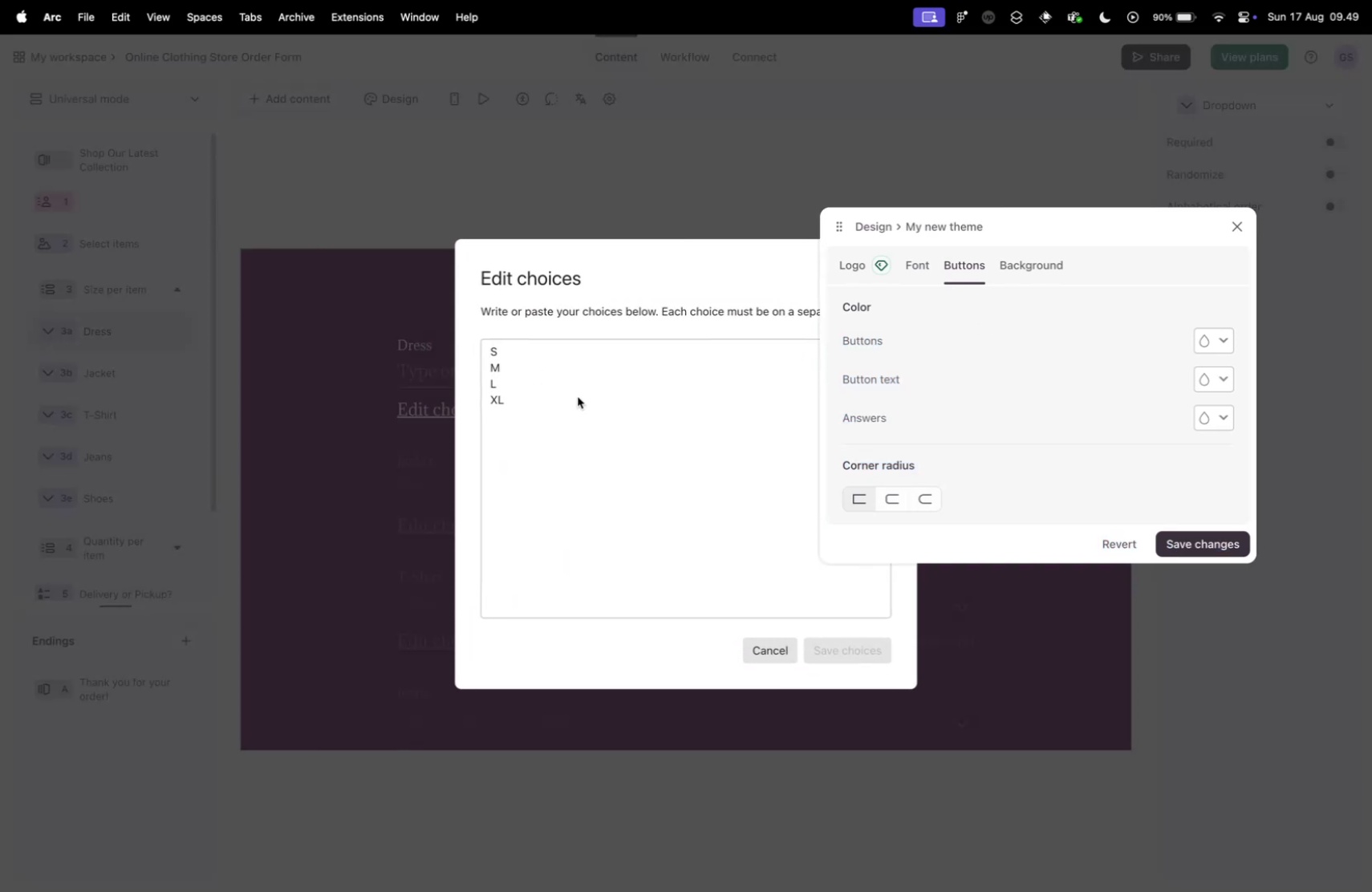 
left_click_drag(start_coordinate=[782, 643], to_coordinate=[777, 644])
 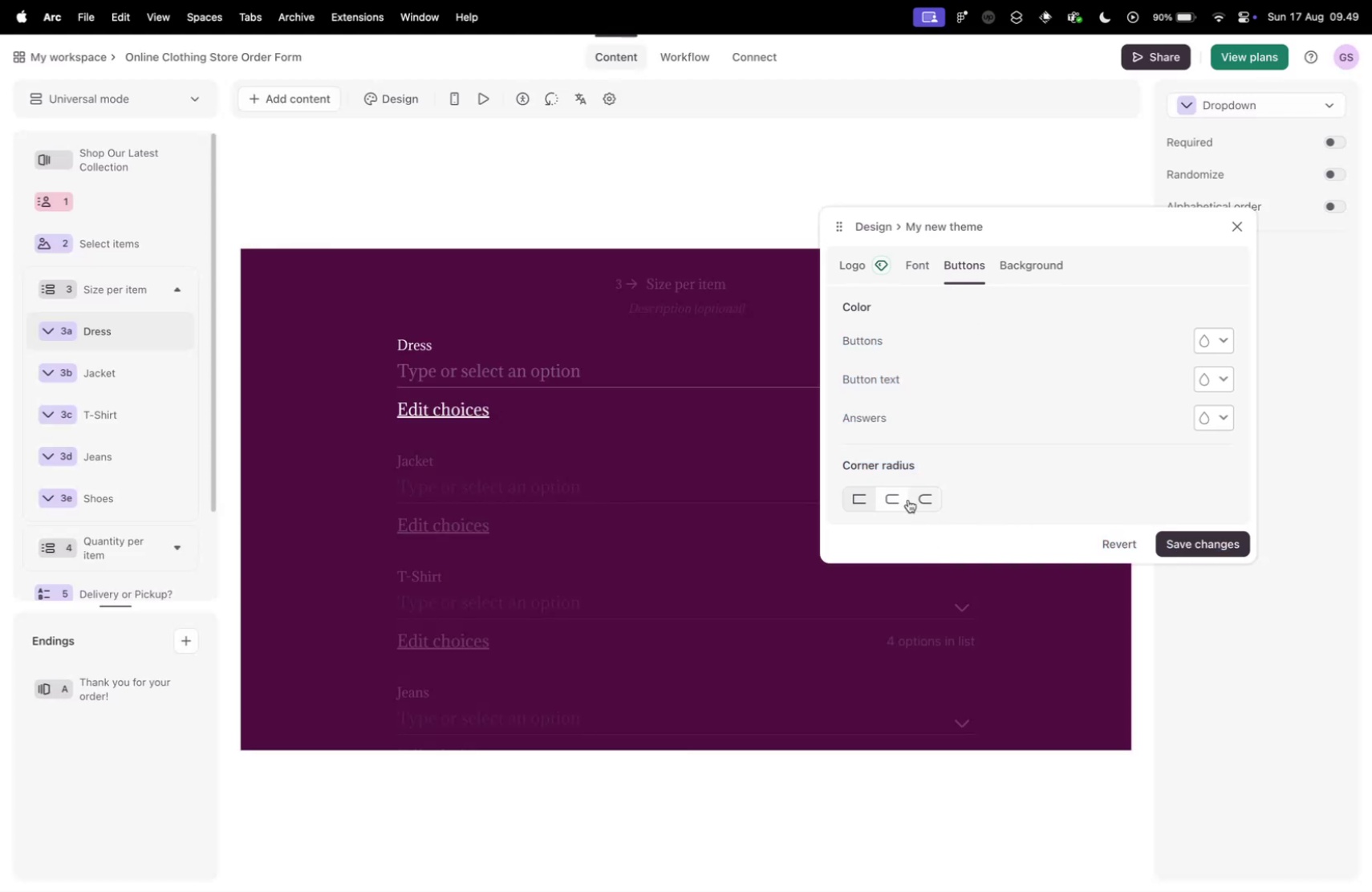 
left_click([930, 497])
 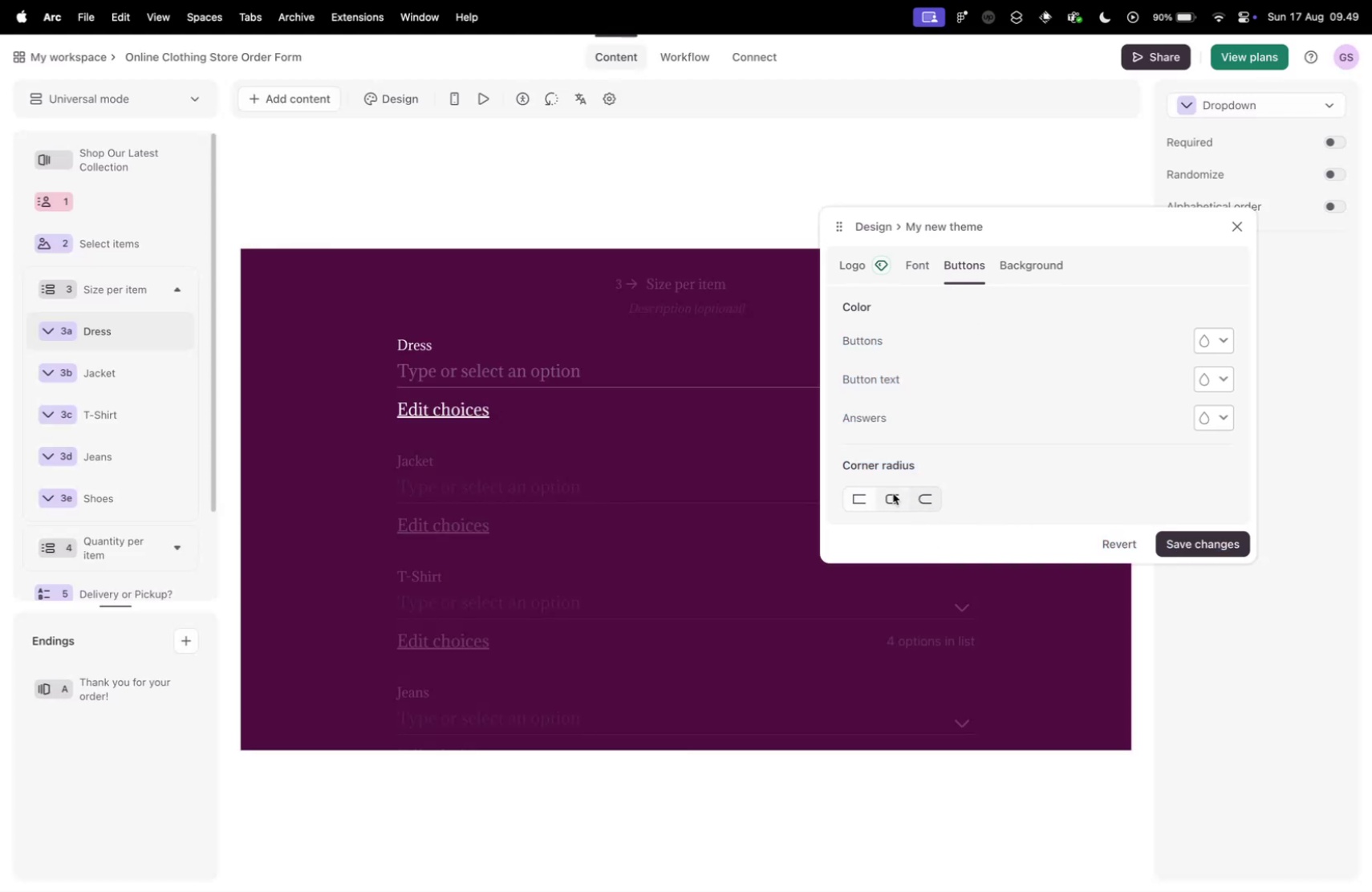 
double_click([866, 497])
 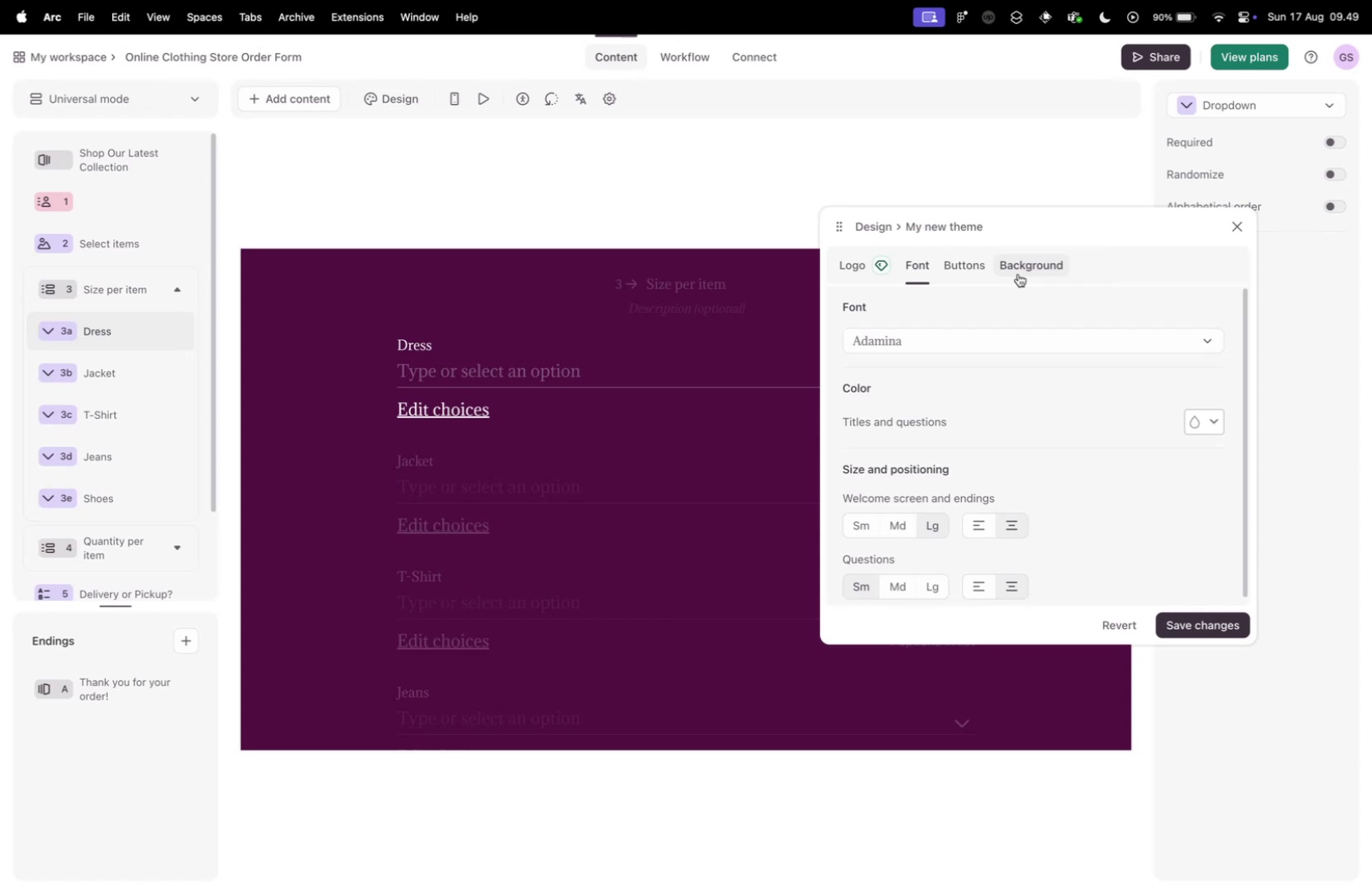 
wait(5.38)
 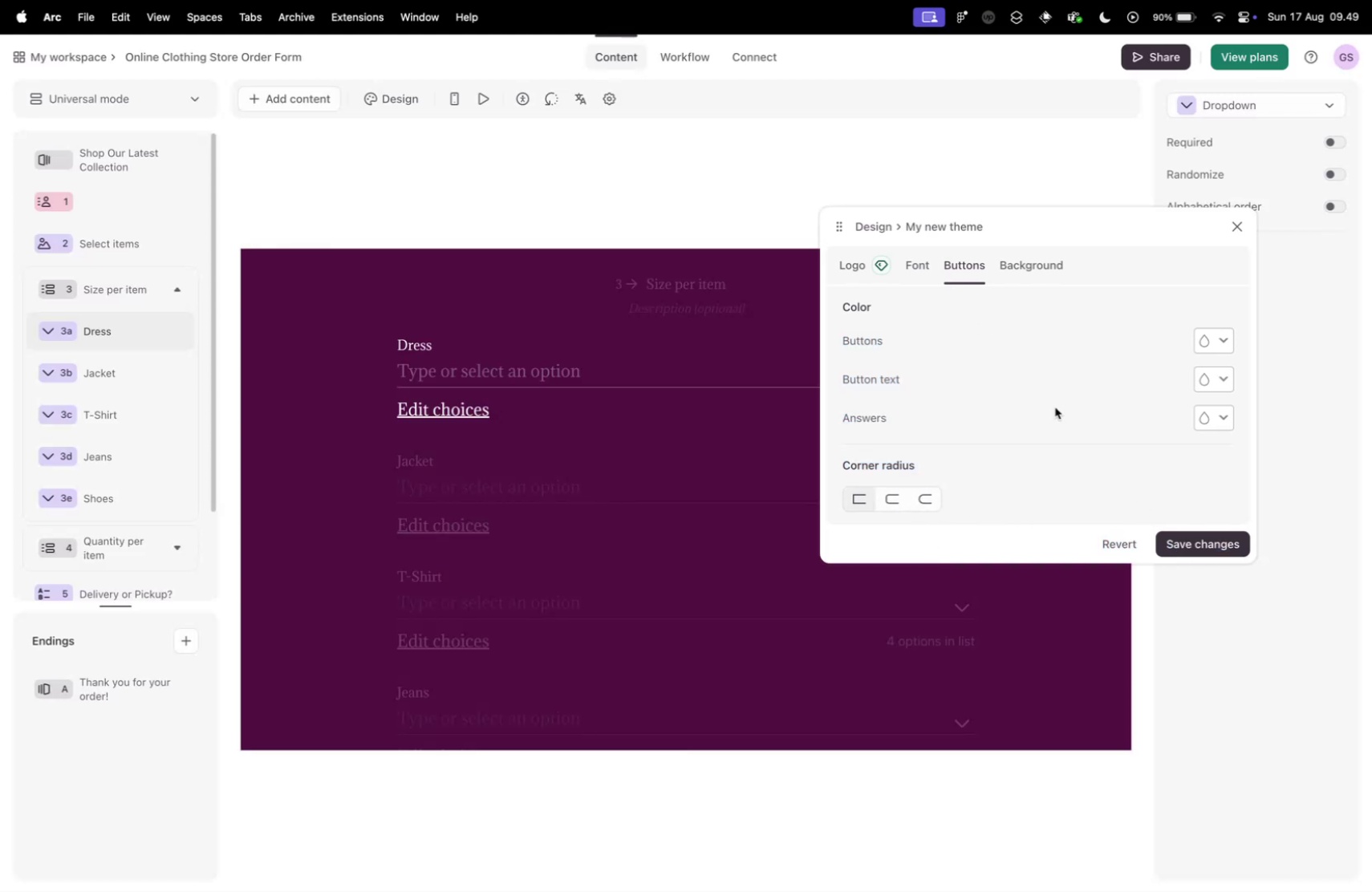 
left_click([1158, 618])
 